 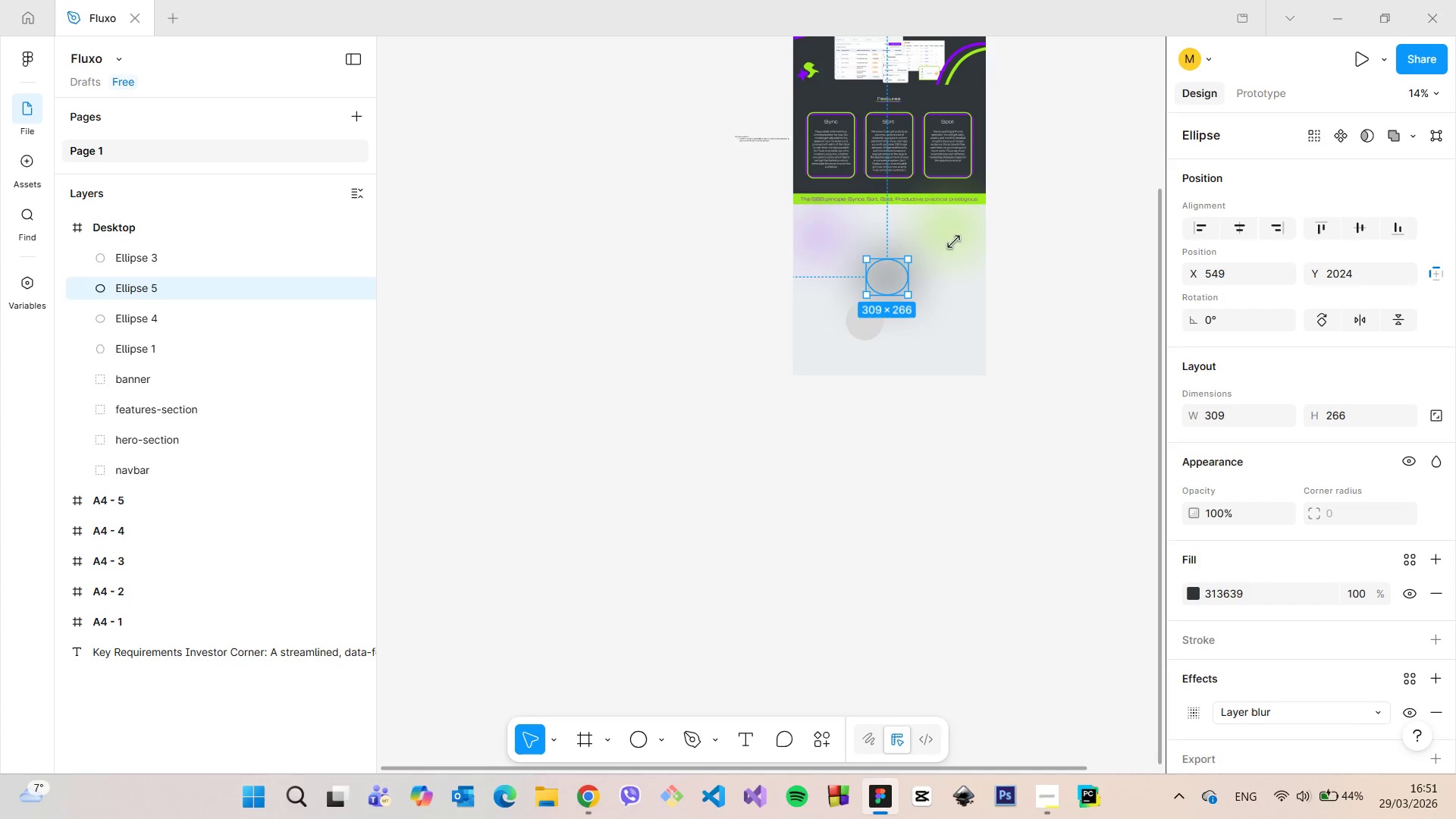 
left_click_drag(start_coordinate=[1158, 312], to_coordinate=[1125, 265])
 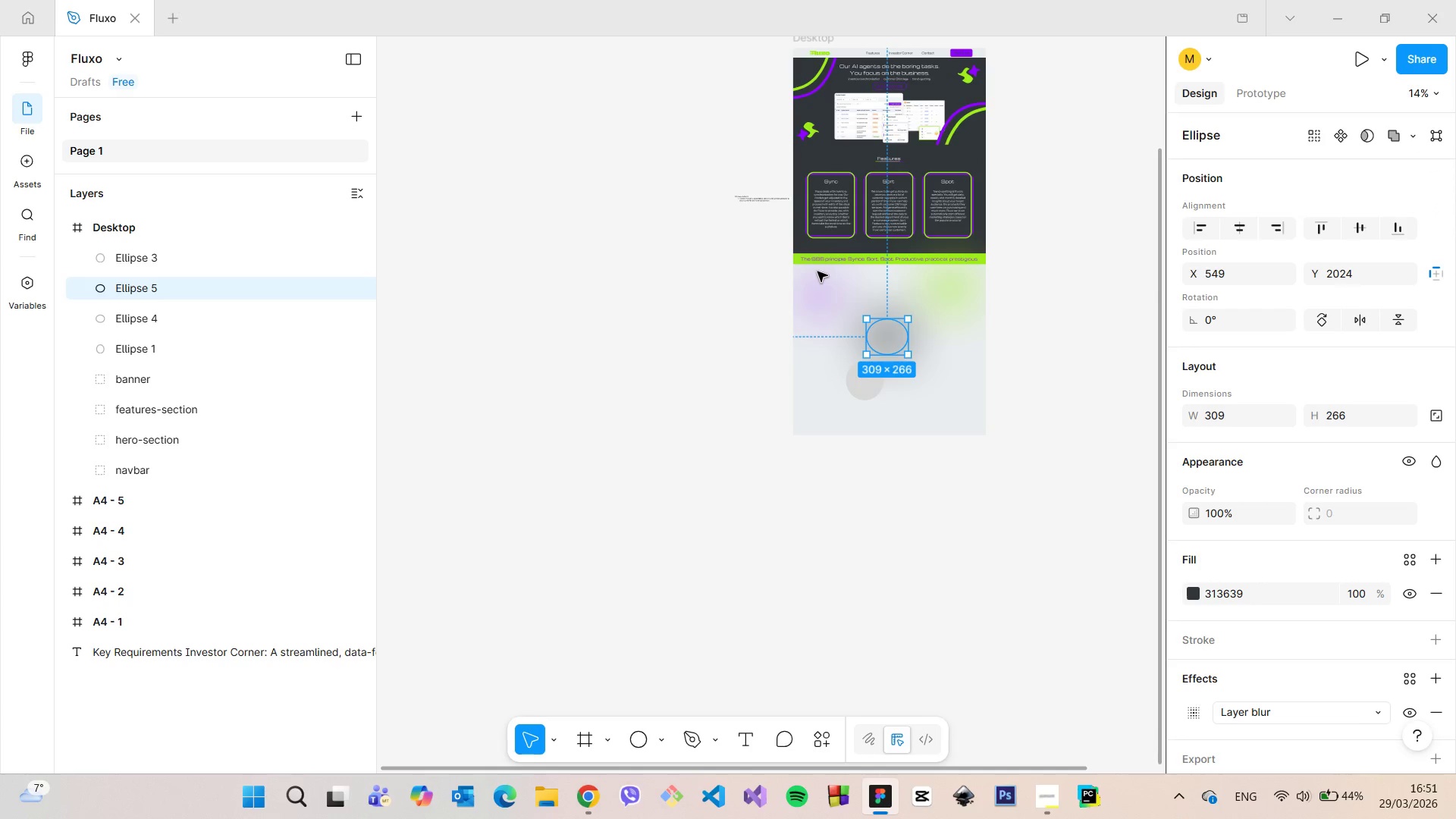 
scroll: coordinate [817, 272], scroll_direction: up, amount: 5.0
 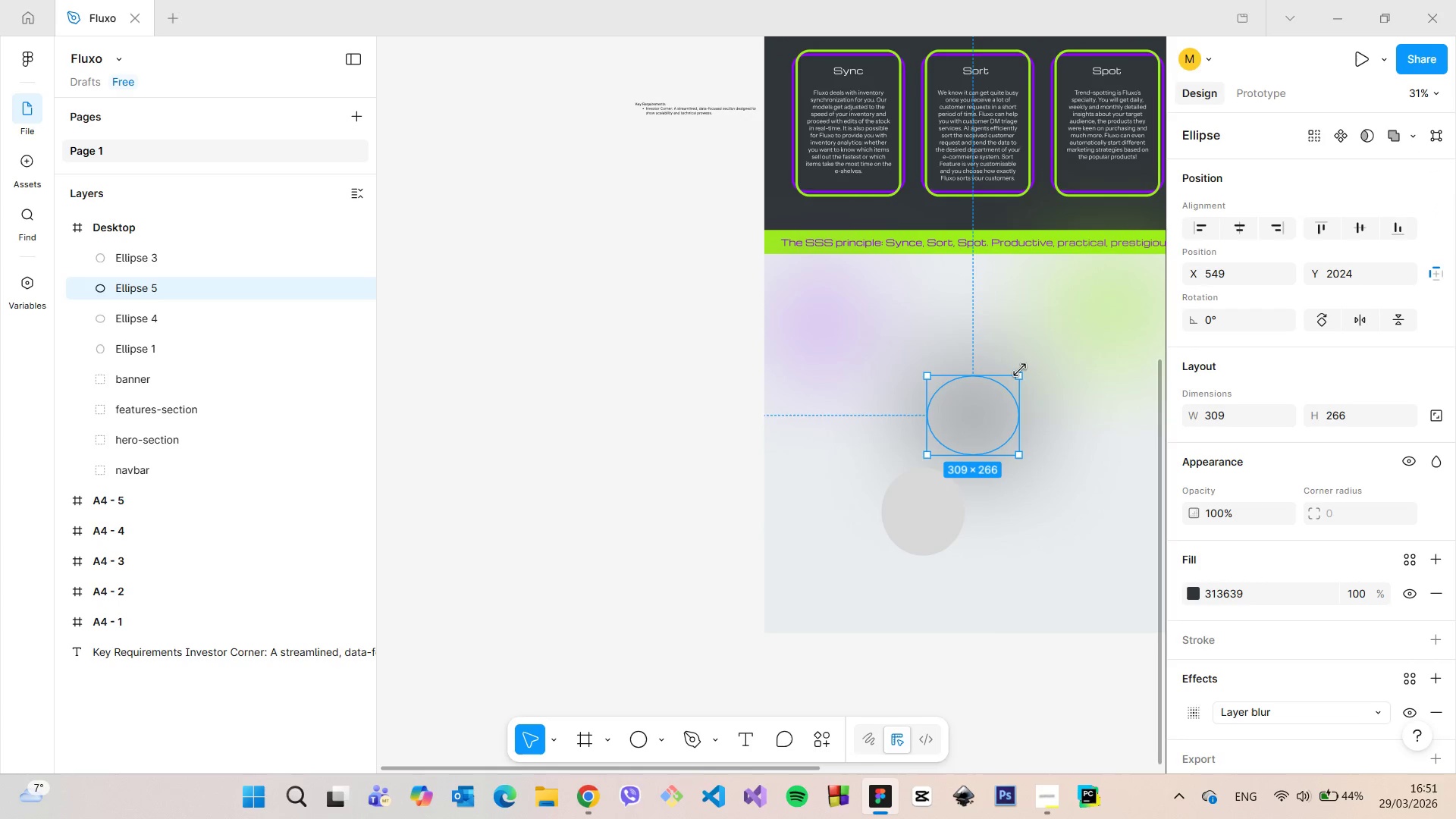 
left_click_drag(start_coordinate=[1019, 370], to_coordinate=[981, 407])
 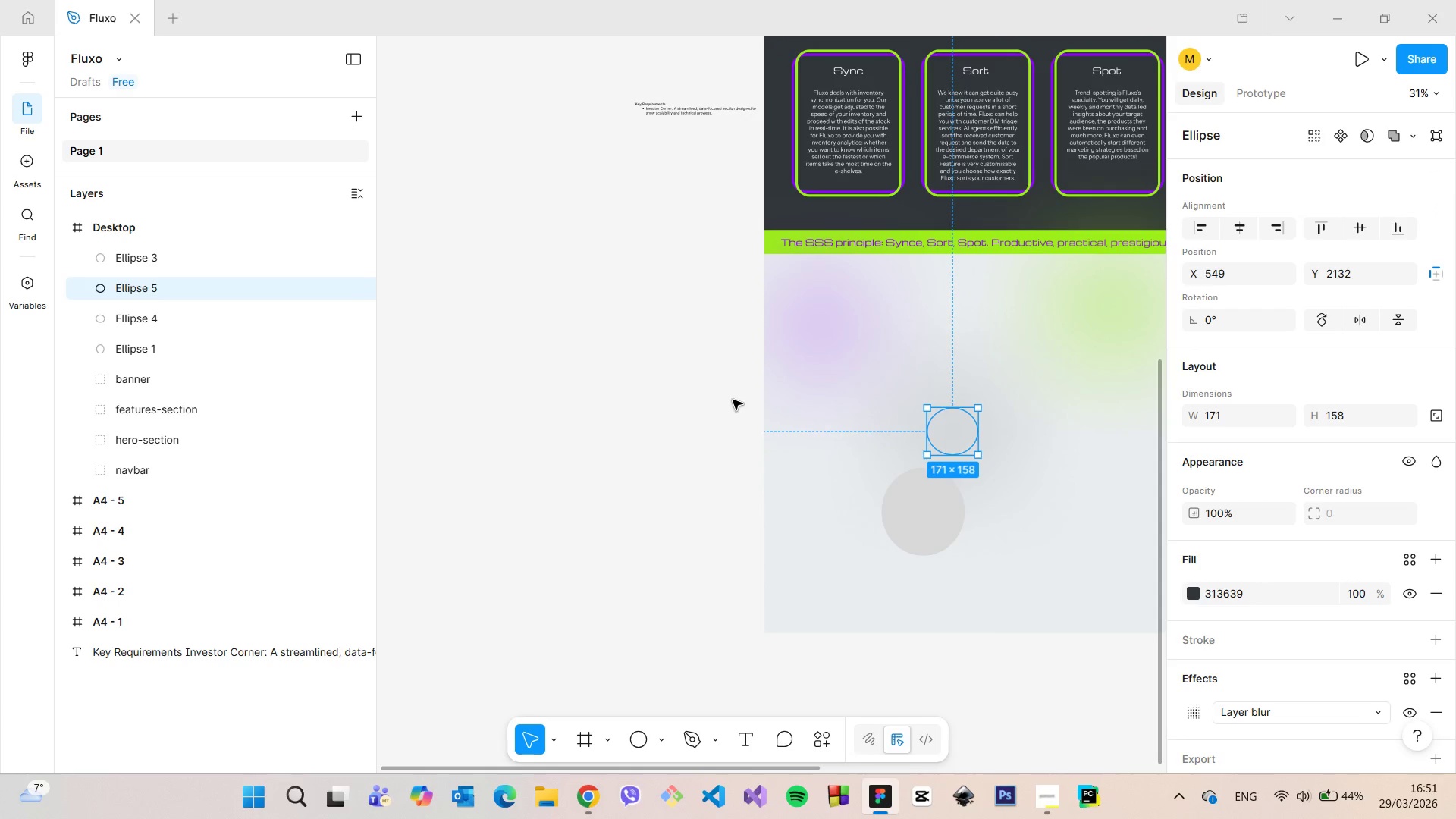 
left_click([732, 400])
 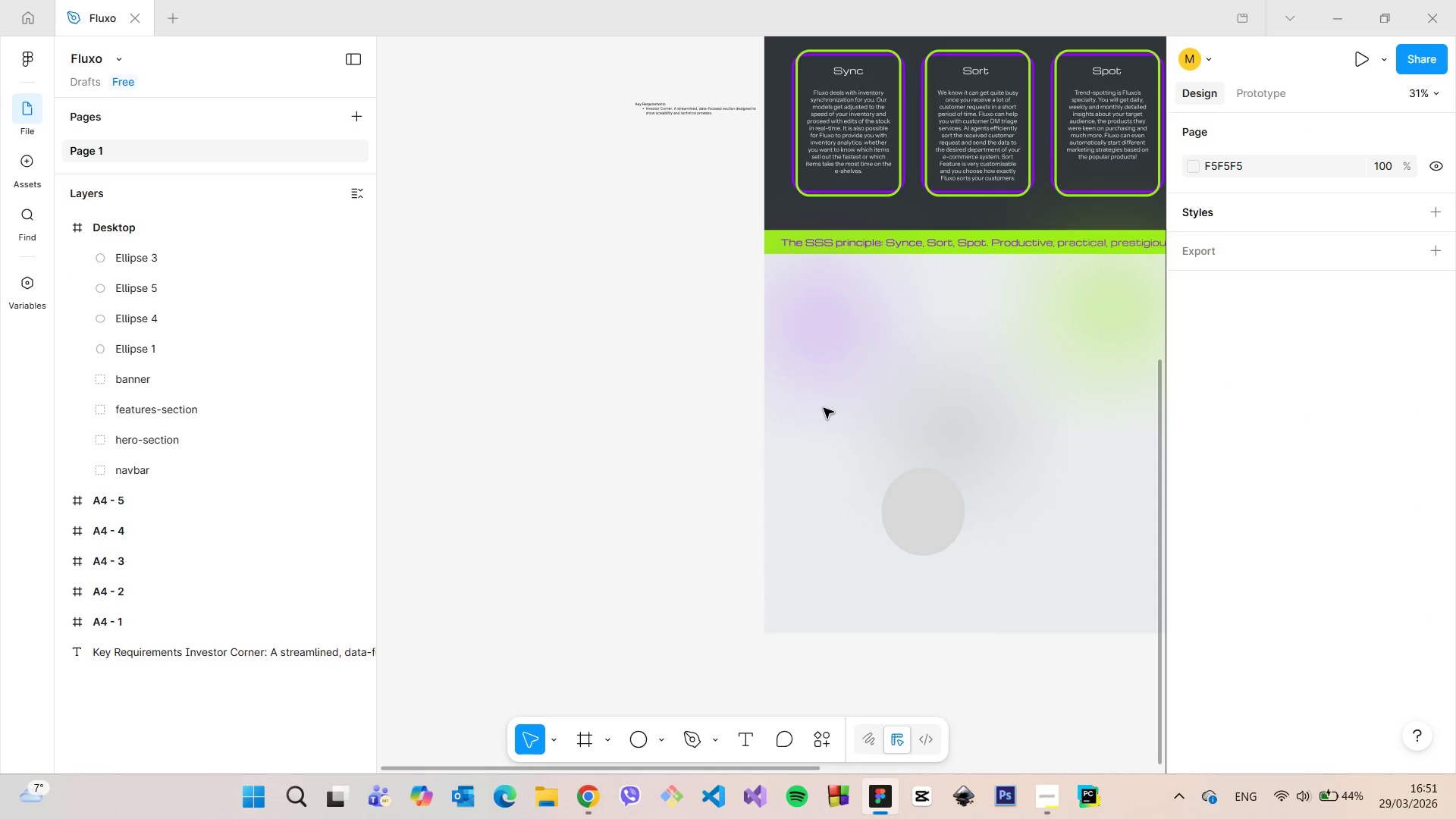 
scroll: coordinate [839, 442], scroll_direction: down, amount: 3.0
 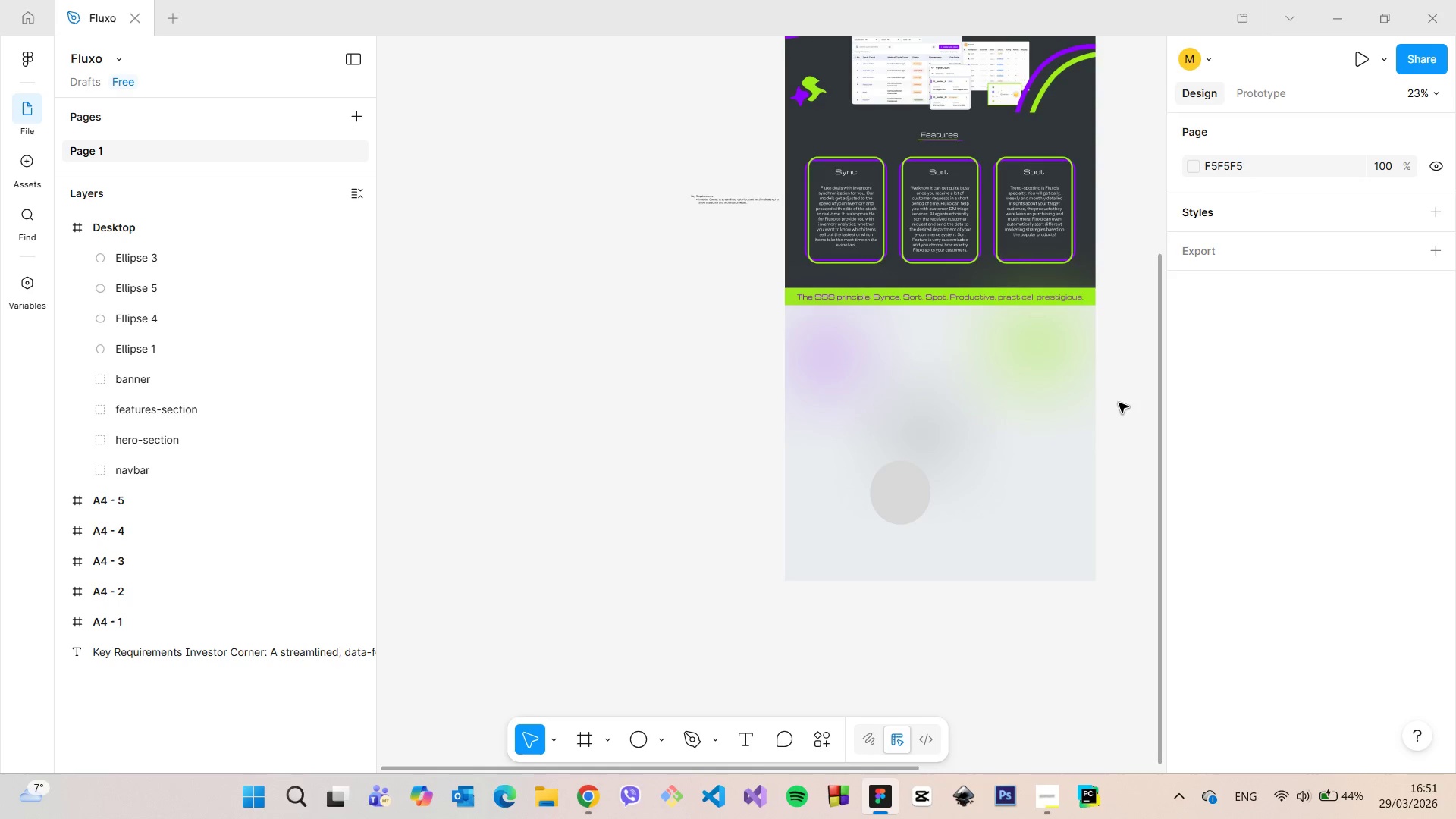 
scroll: coordinate [1125, 397], scroll_direction: up, amount: 1.0
 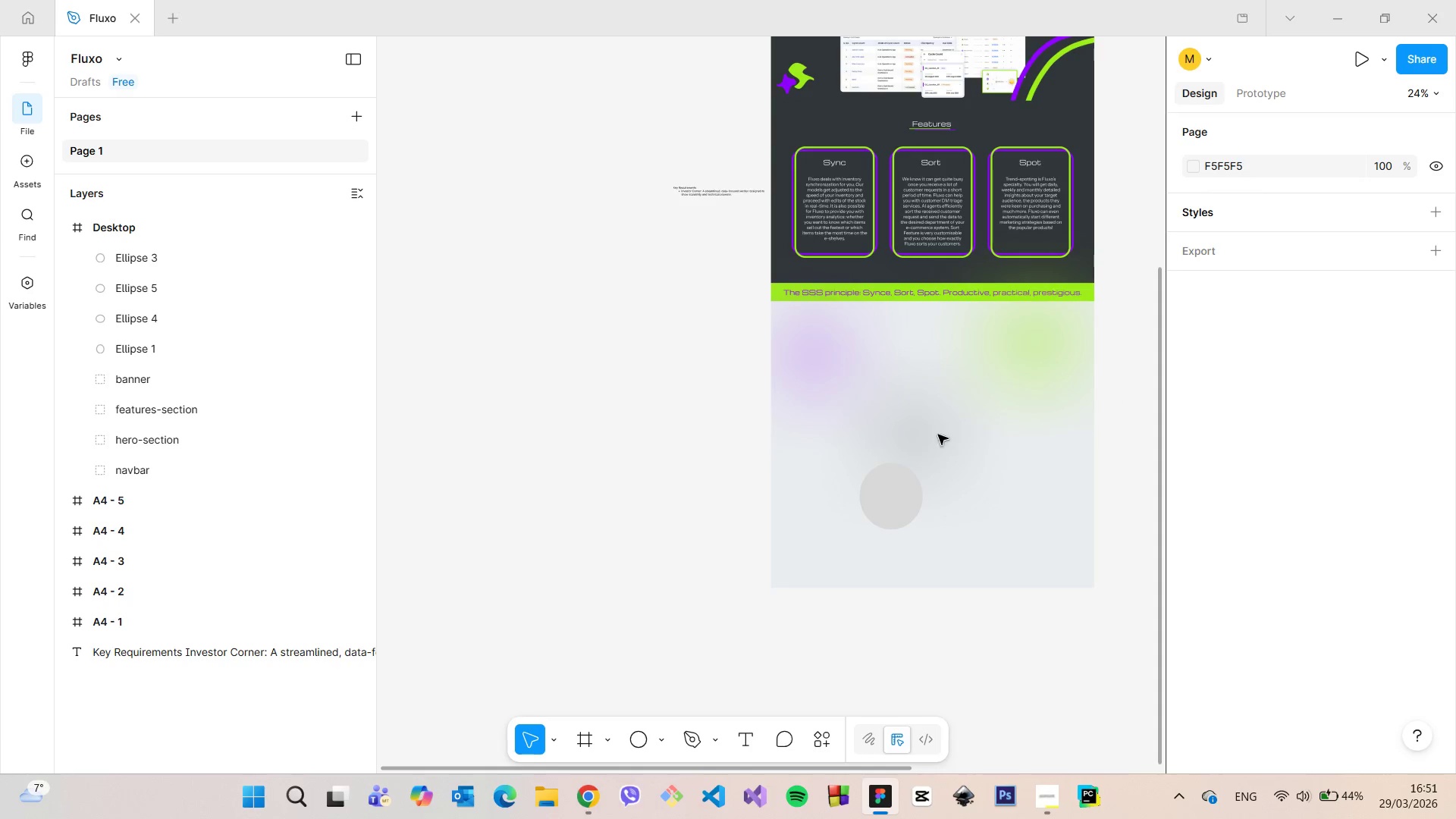 
left_click([928, 433])
 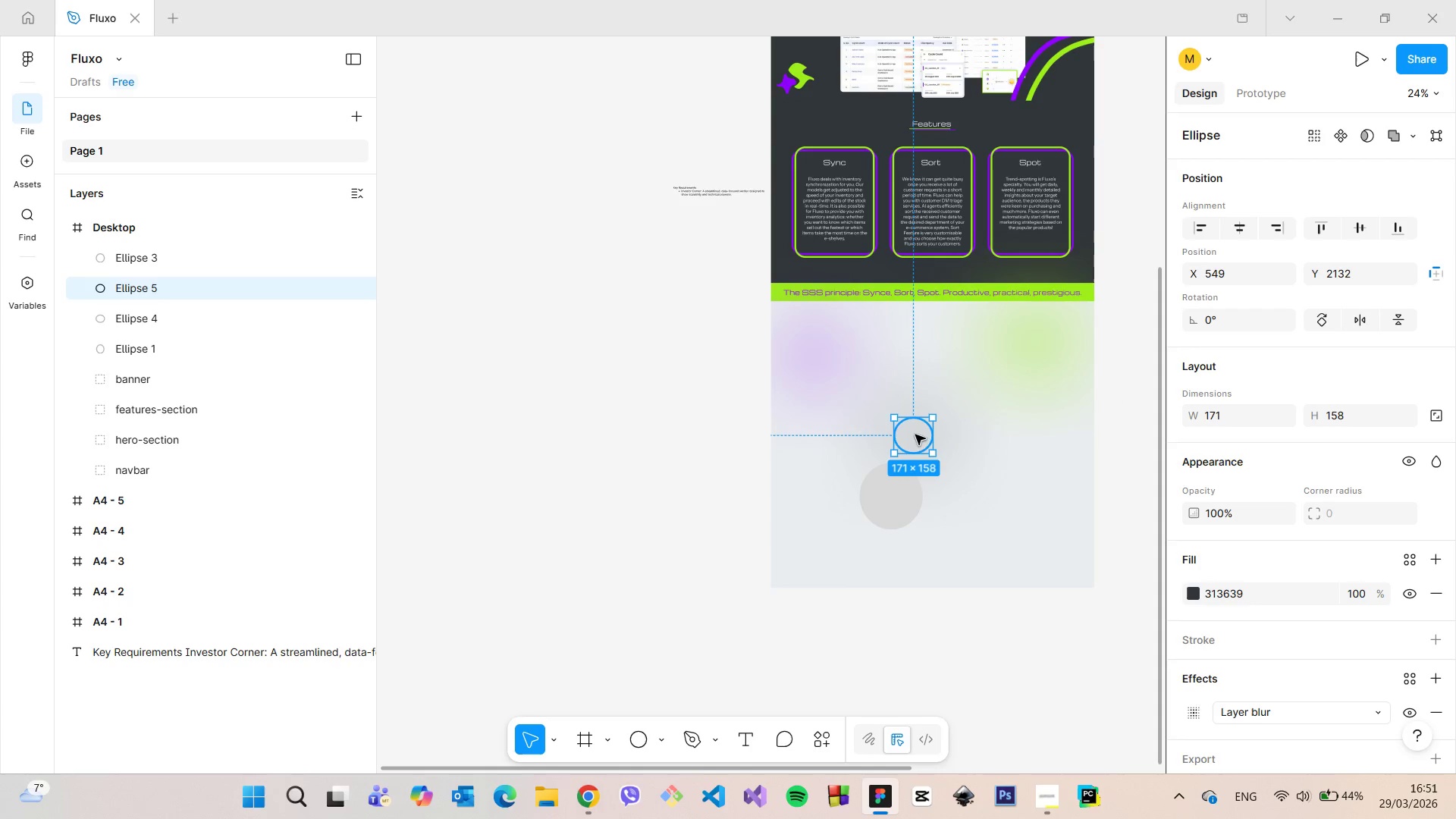 
left_click_drag(start_coordinate=[913, 435], to_coordinate=[946, 433])
 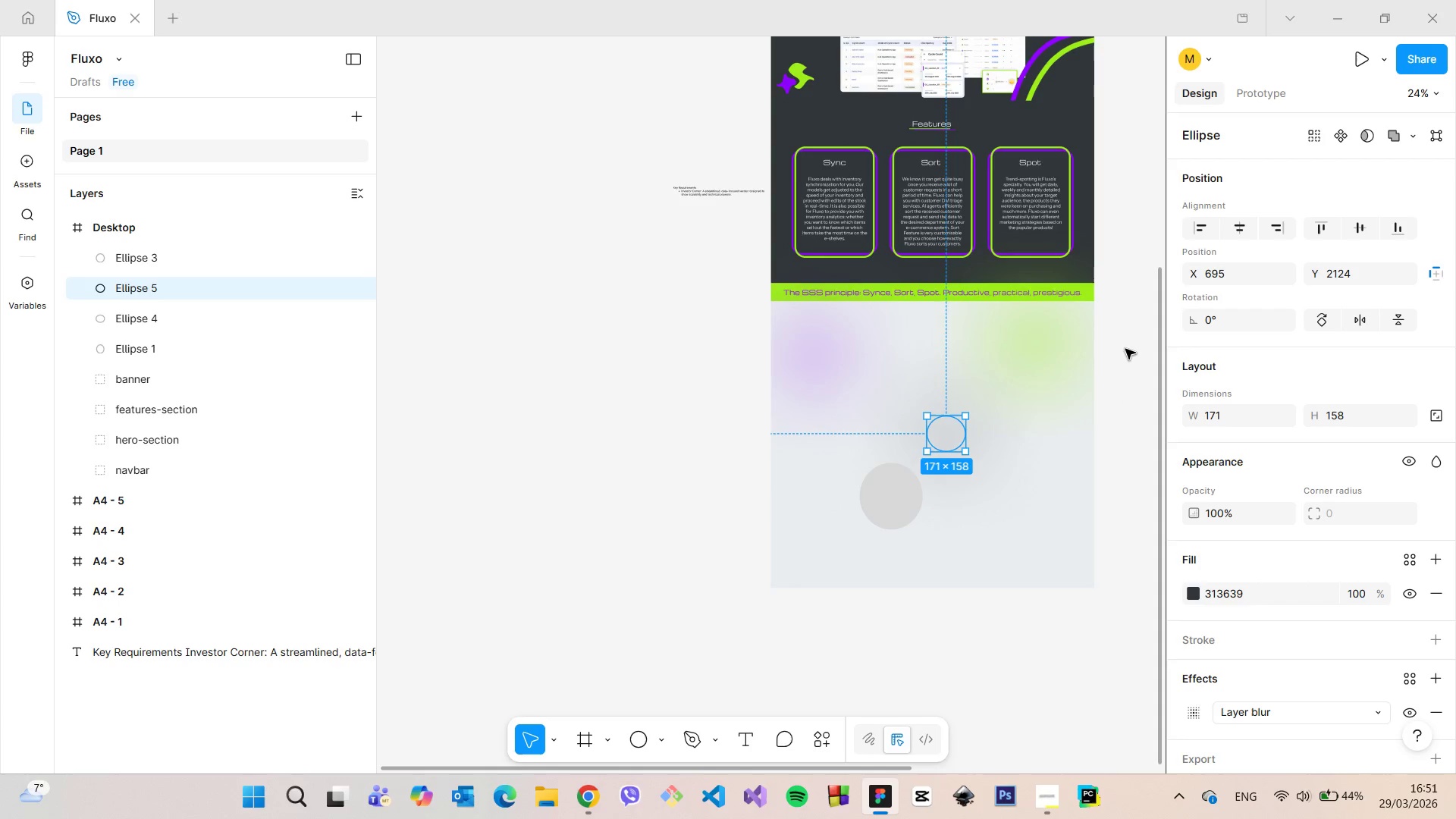 
left_click([1128, 349])
 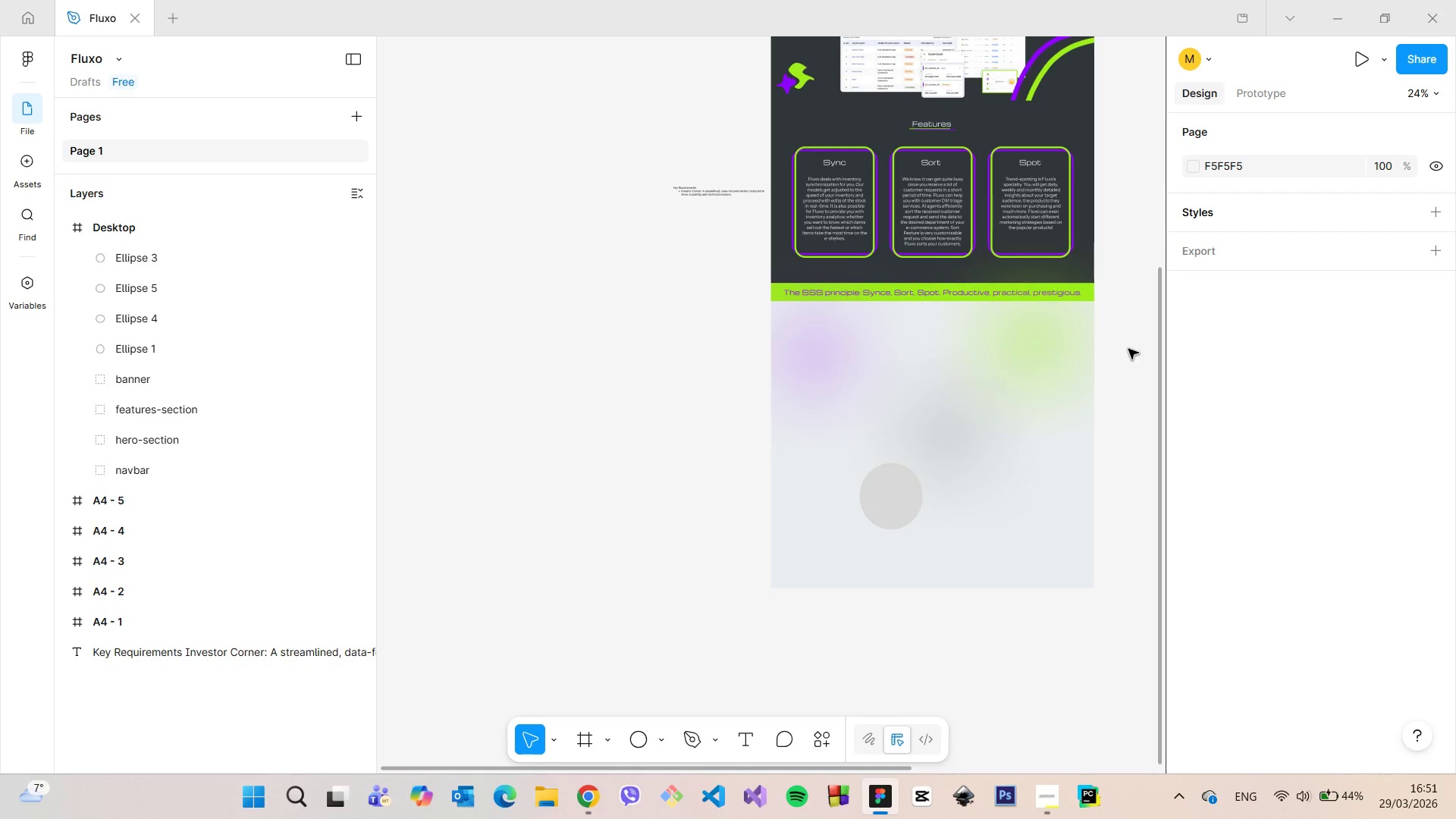 
scroll: coordinate [1128, 349], scroll_direction: down, amount: 4.0
 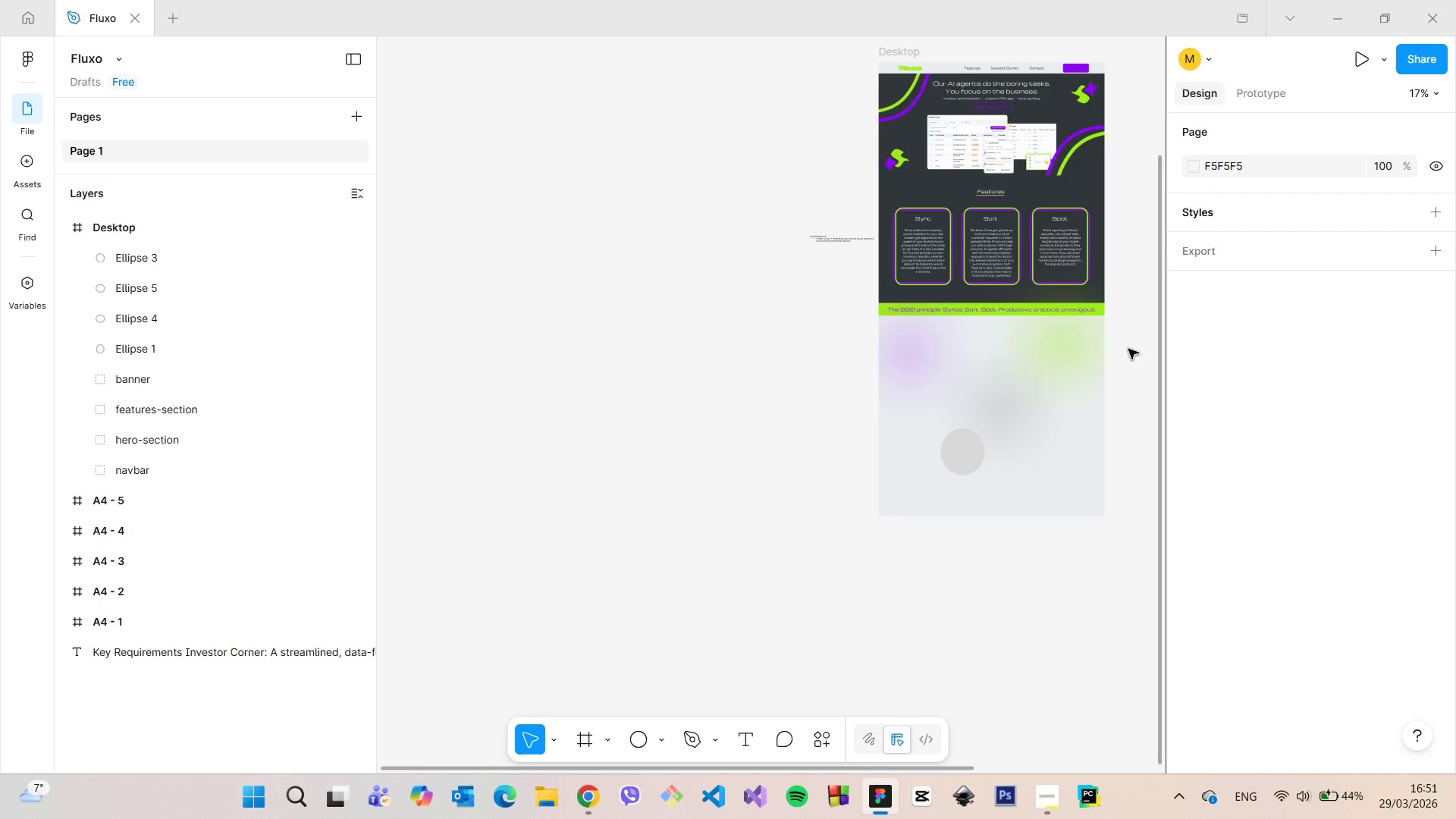 
scroll: coordinate [1128, 349], scroll_direction: up, amount: 4.0
 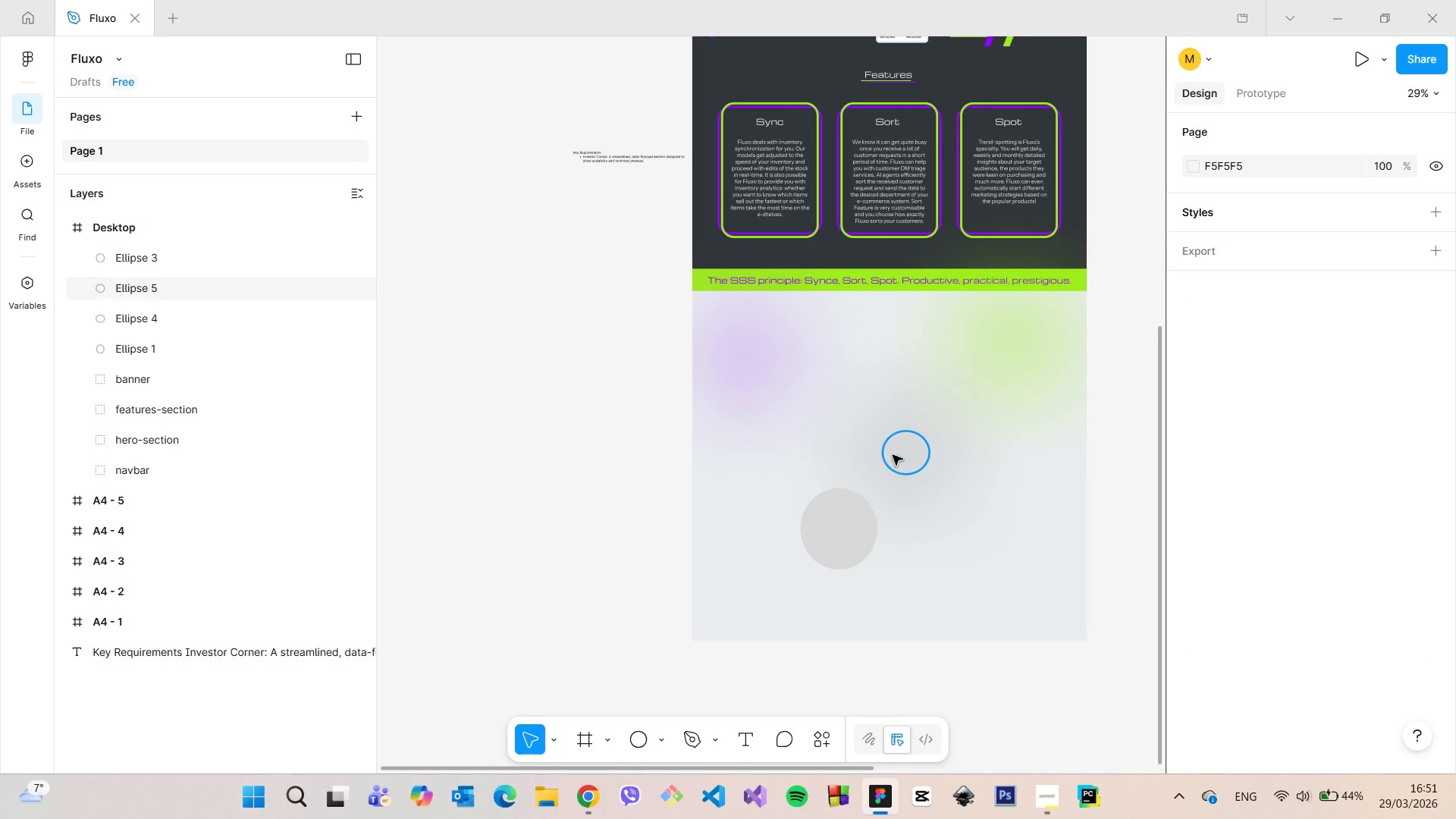 
left_click([893, 452])
 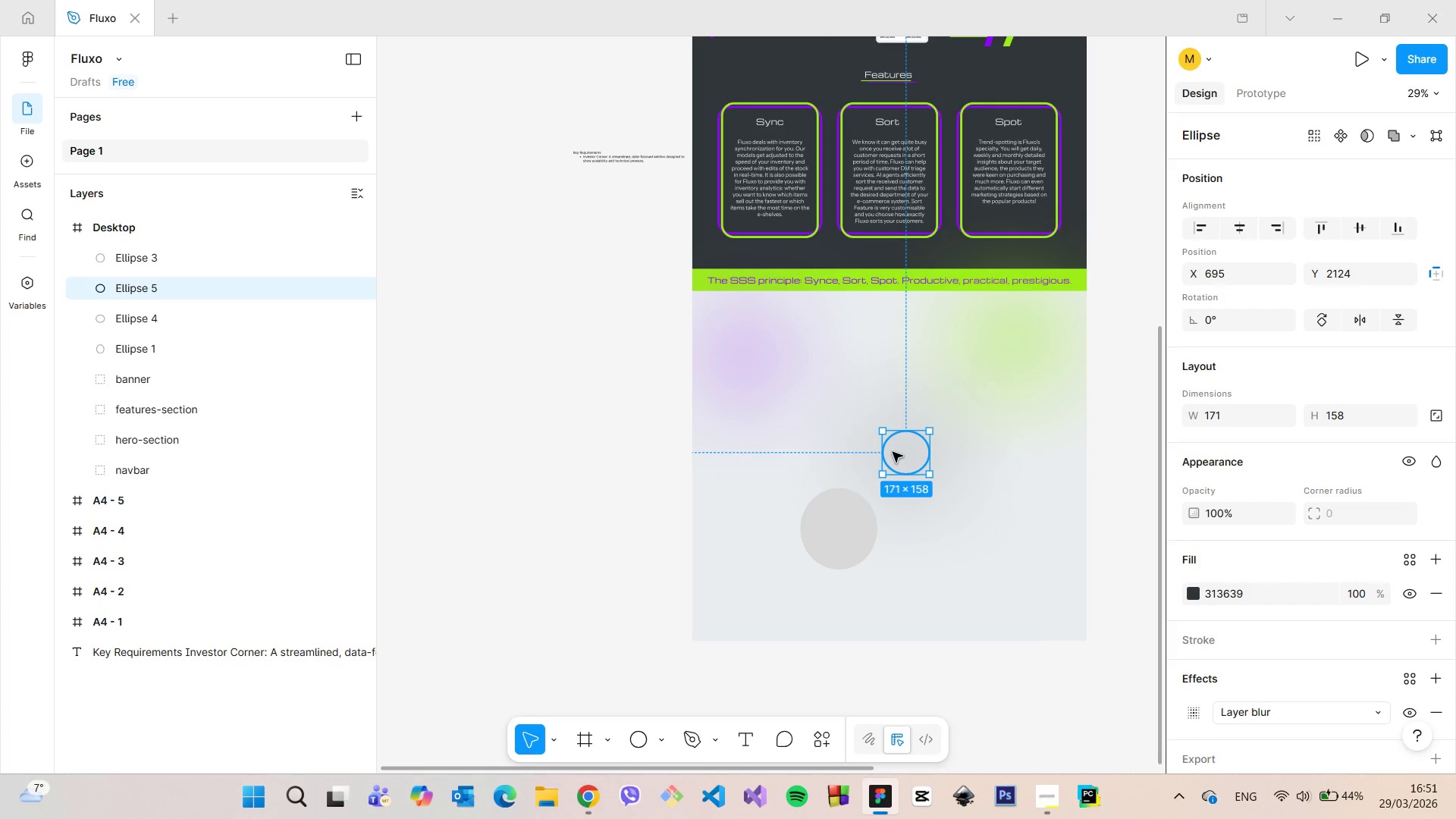 
key(Backspace)
 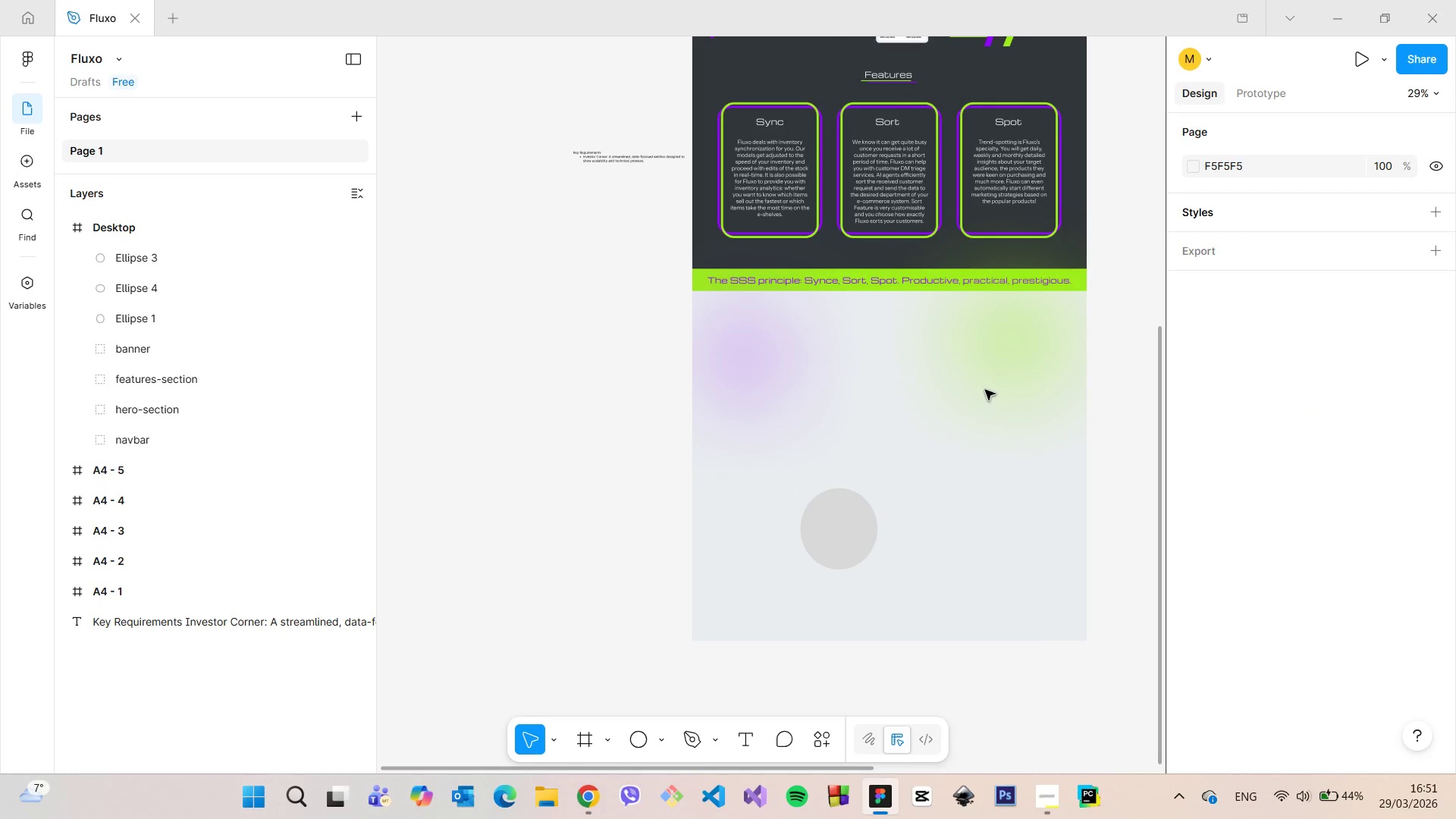 
left_click([1029, 323])
 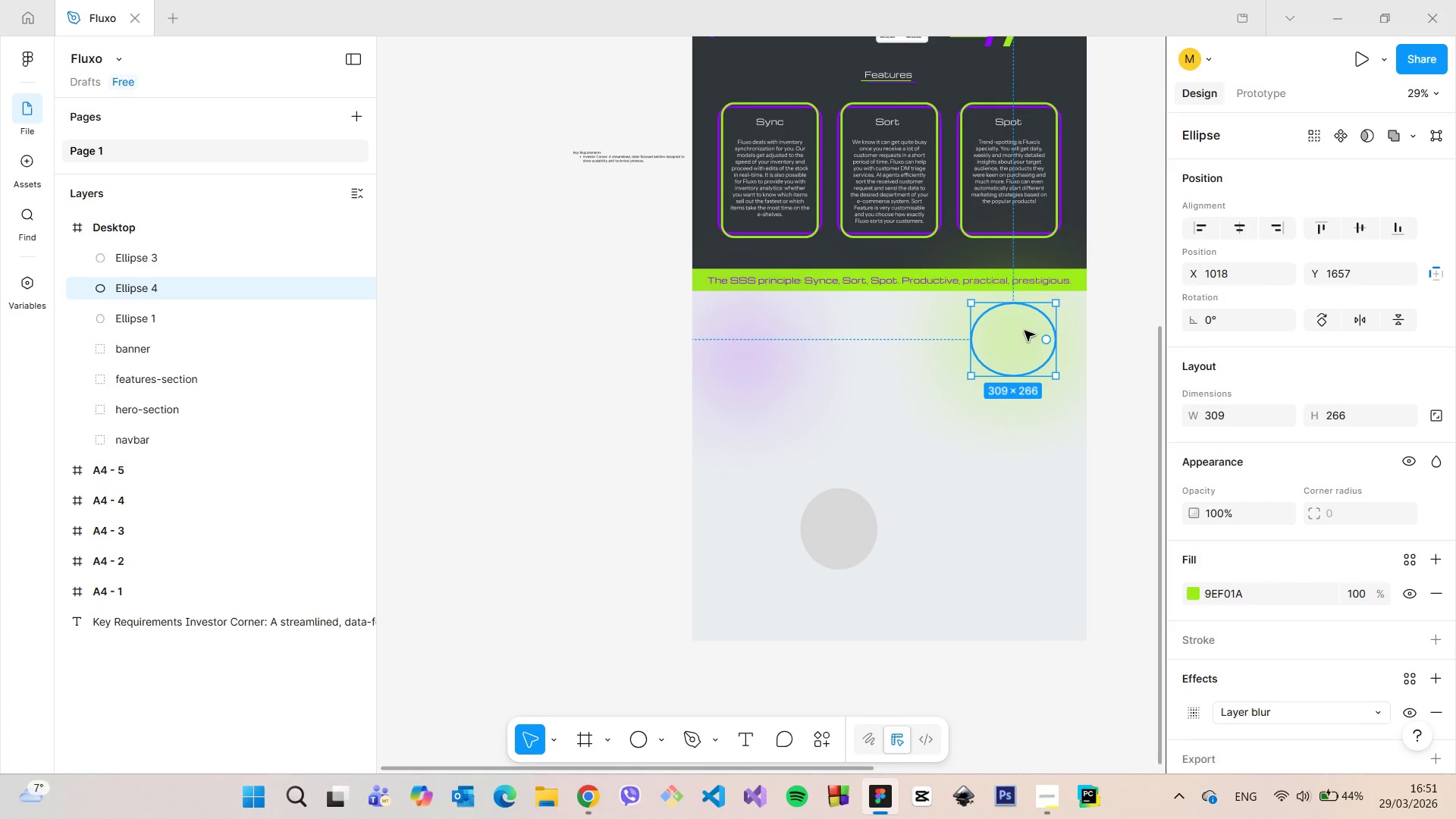 
hold_key(key=AltLeft, duration=1.51)
left_click_drag(start_coordinate=[1023, 333], to_coordinate=[729, 485])
 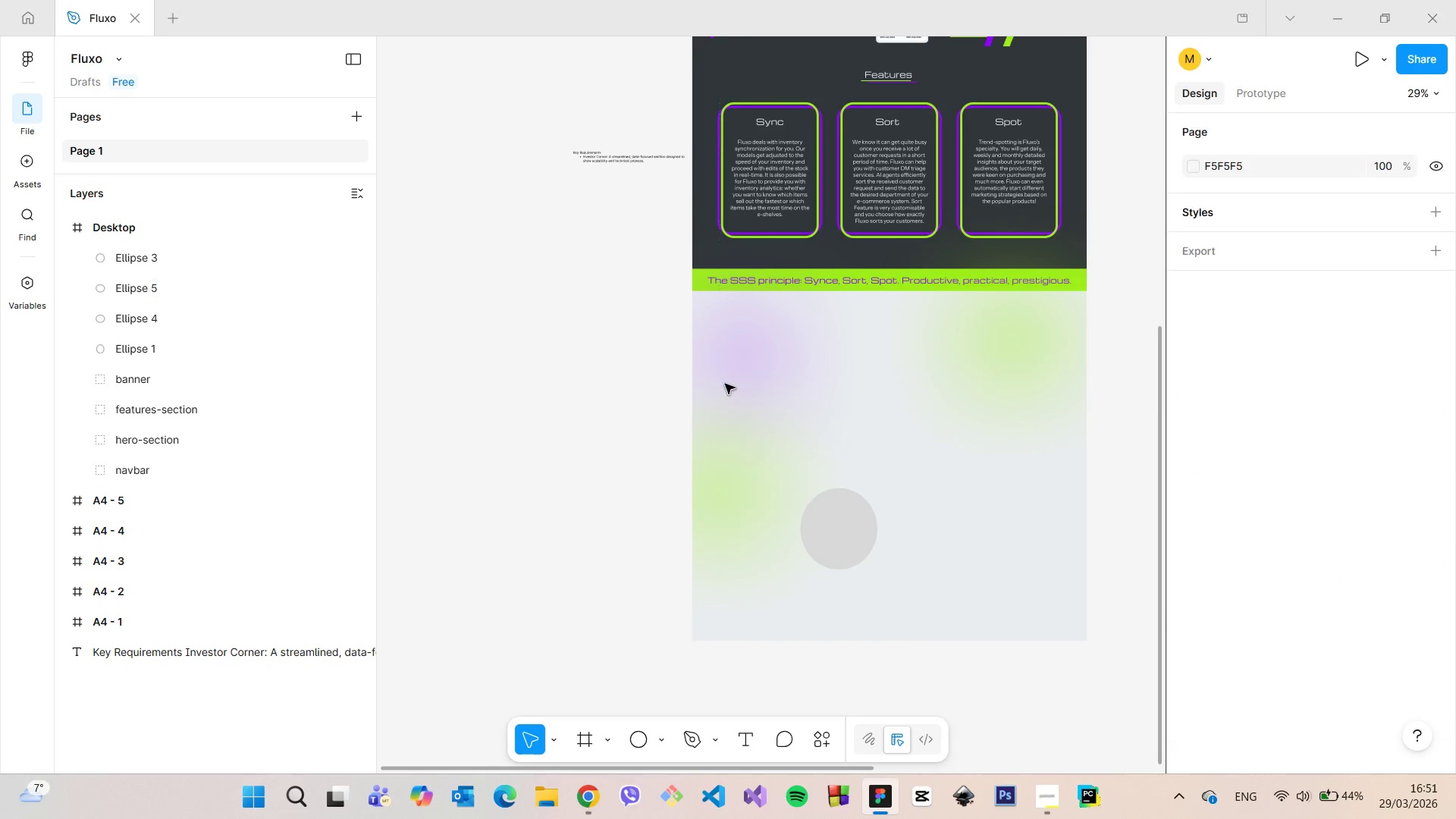 
hold_key(key=AltLeft, duration=0.75)
 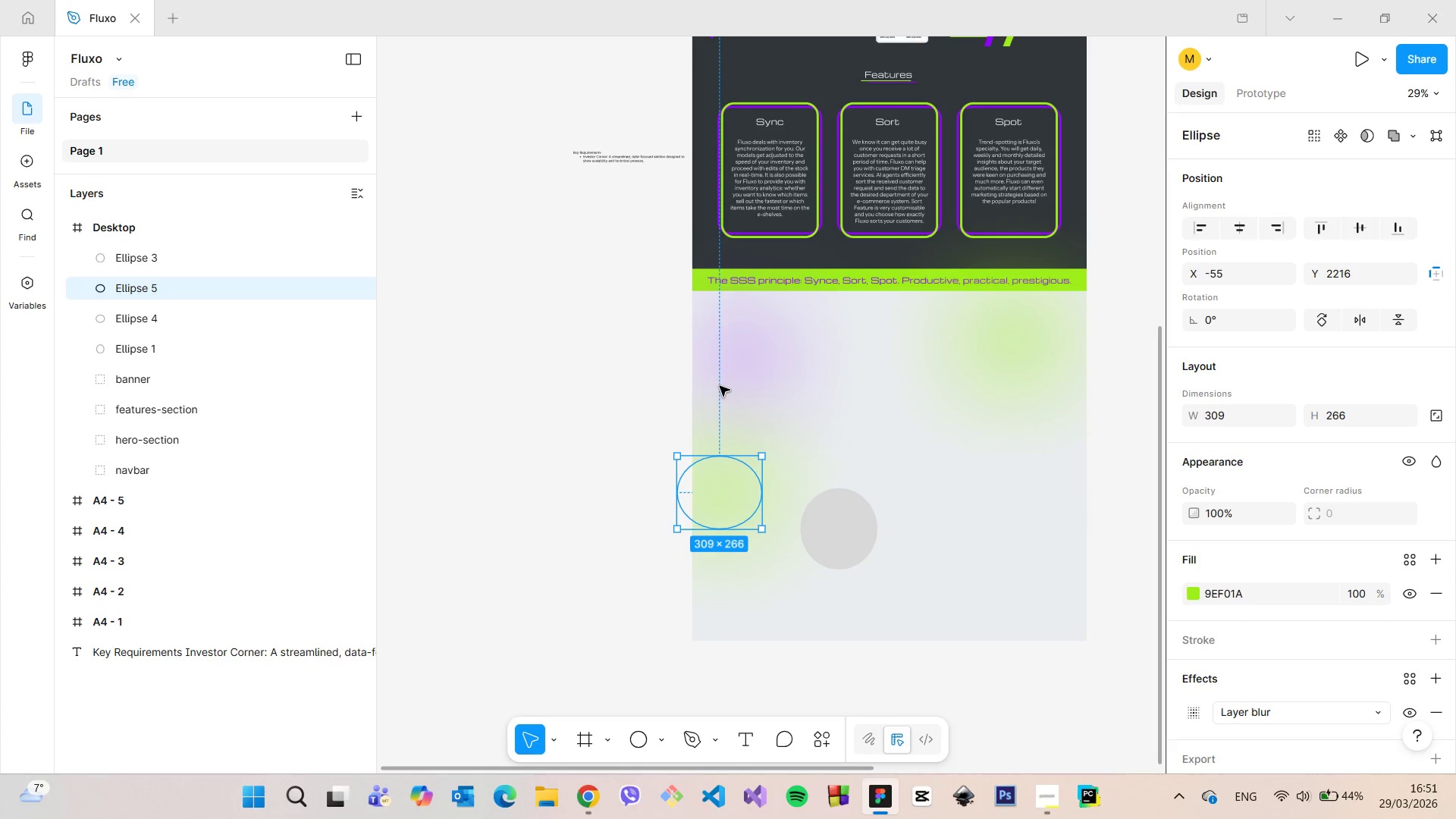 
left_click([720, 386])
 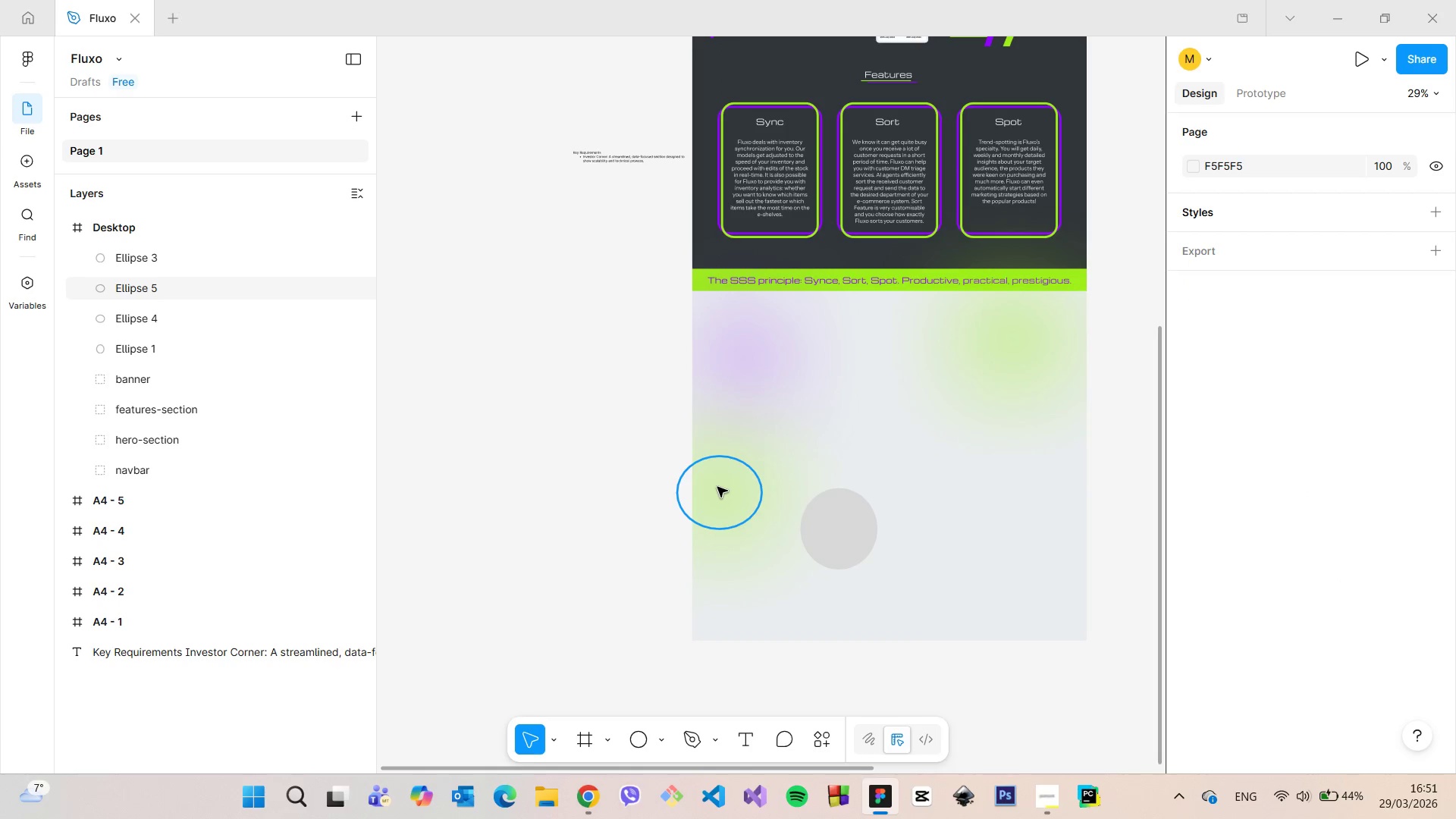 
left_click([717, 487])
 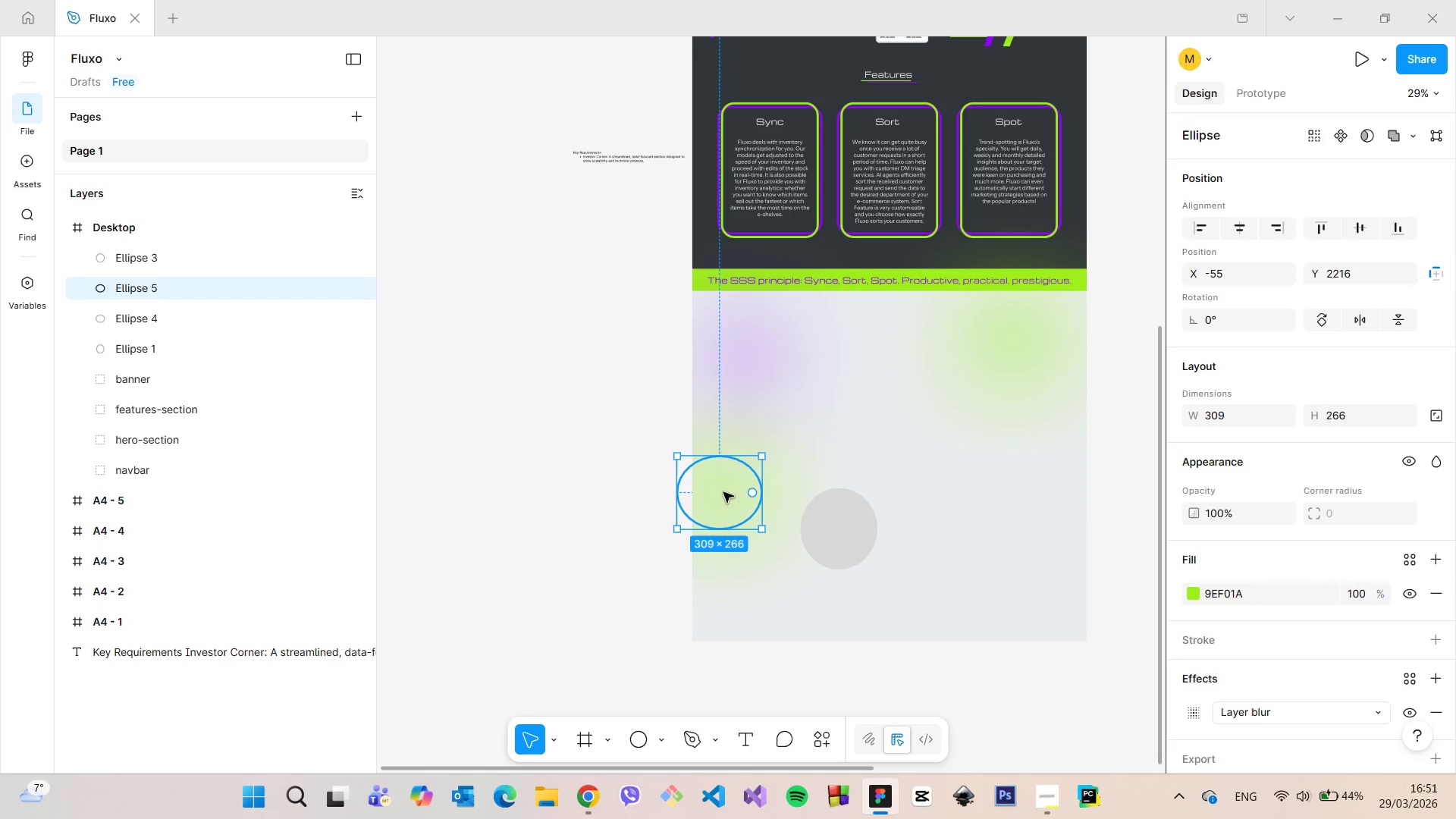 
left_click_drag(start_coordinate=[723, 491], to_coordinate=[756, 491])
 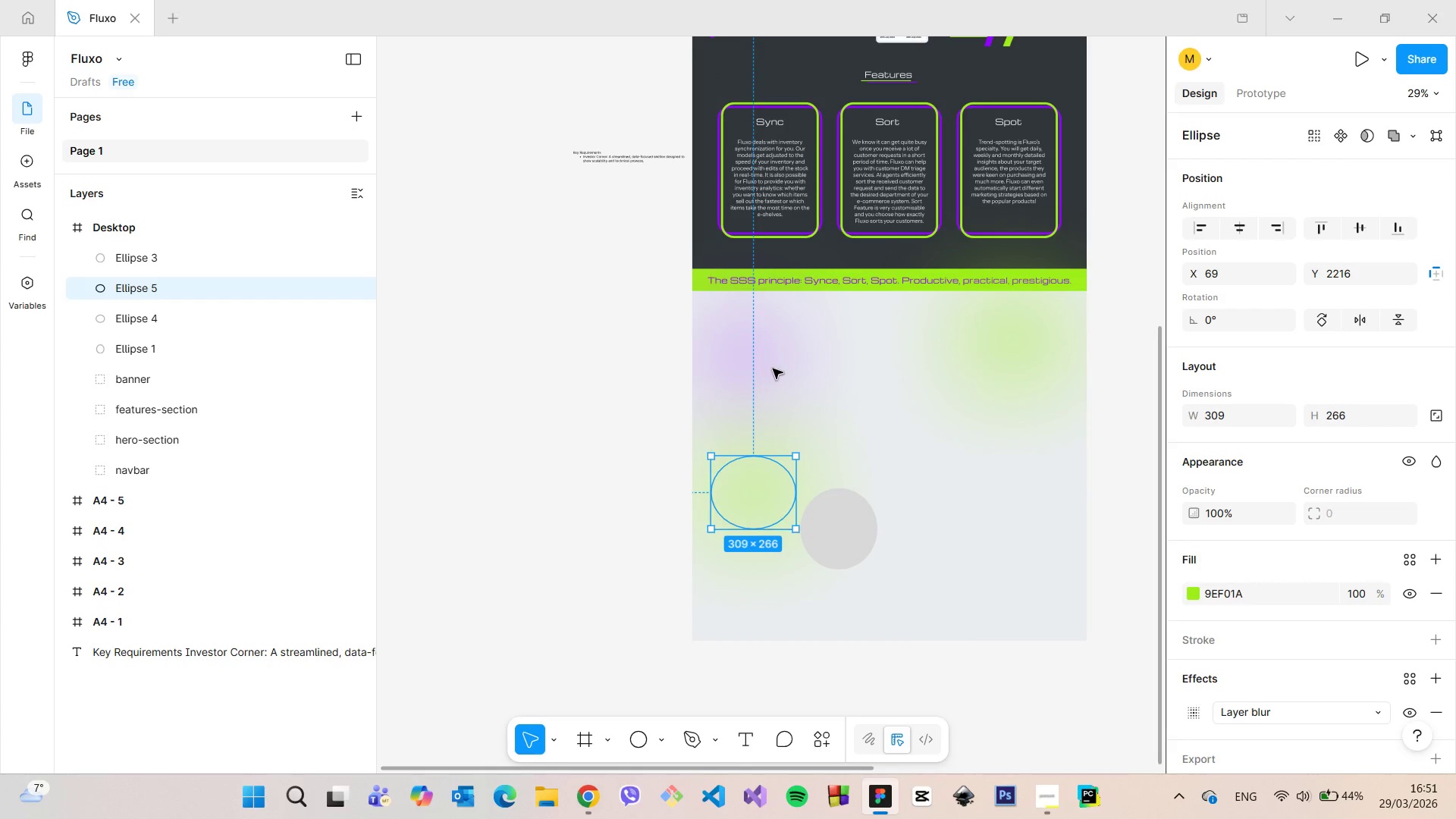 
left_click([773, 366])
 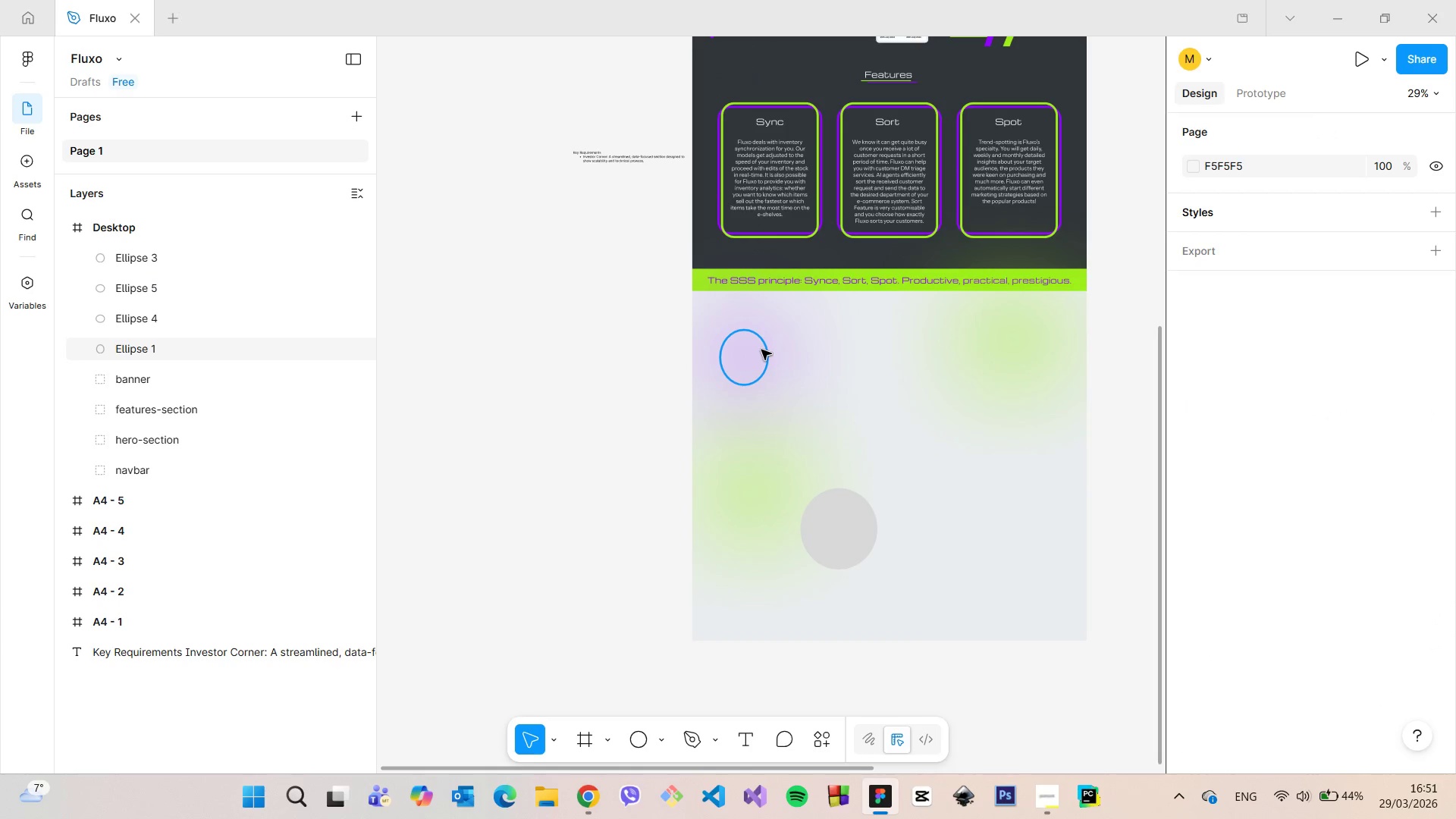 
left_click([761, 350])
 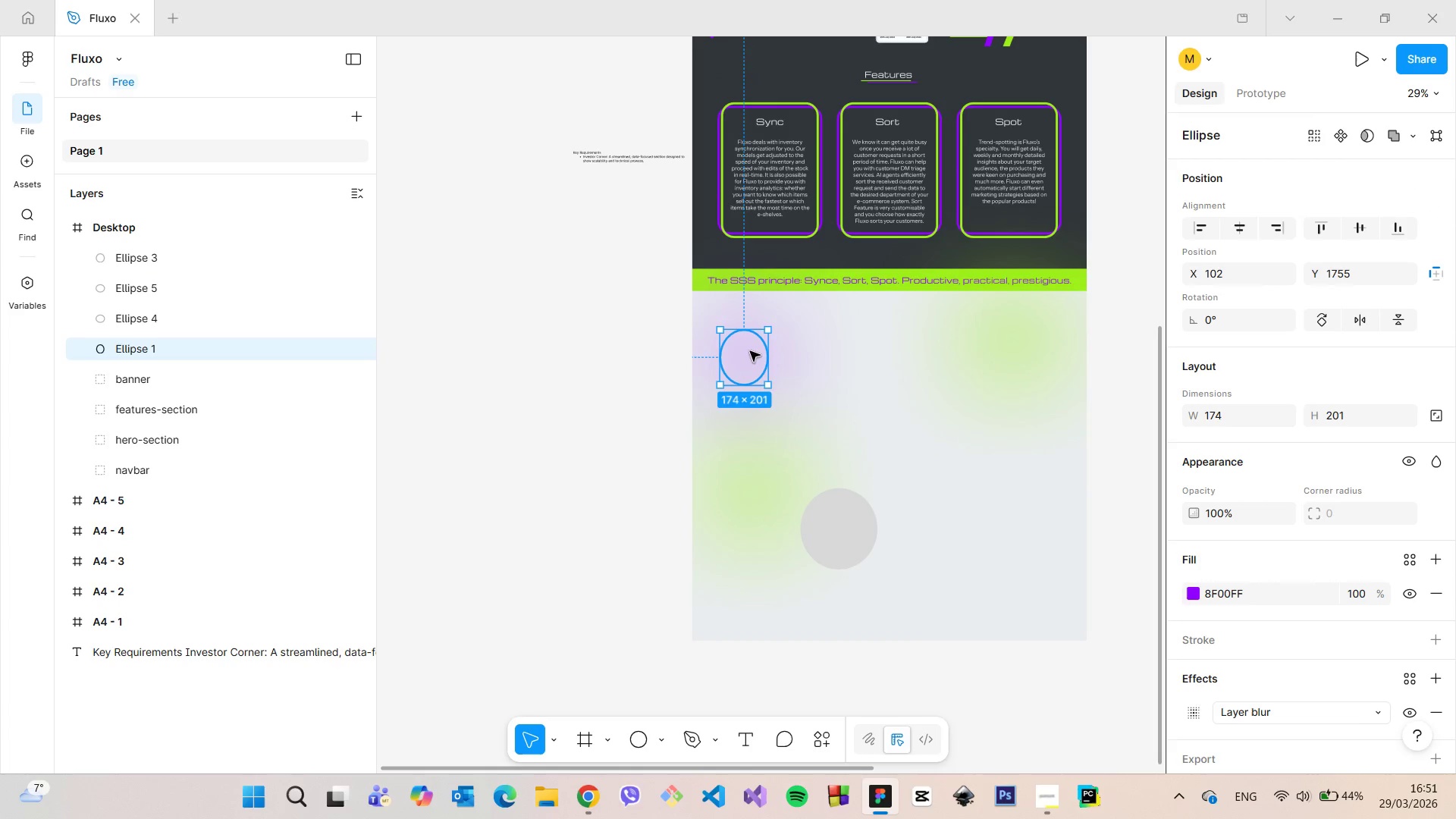 
hold_key(key=AltLeft, duration=1.51)
left_click_drag(start_coordinate=[750, 351], to_coordinate=[977, 491])
 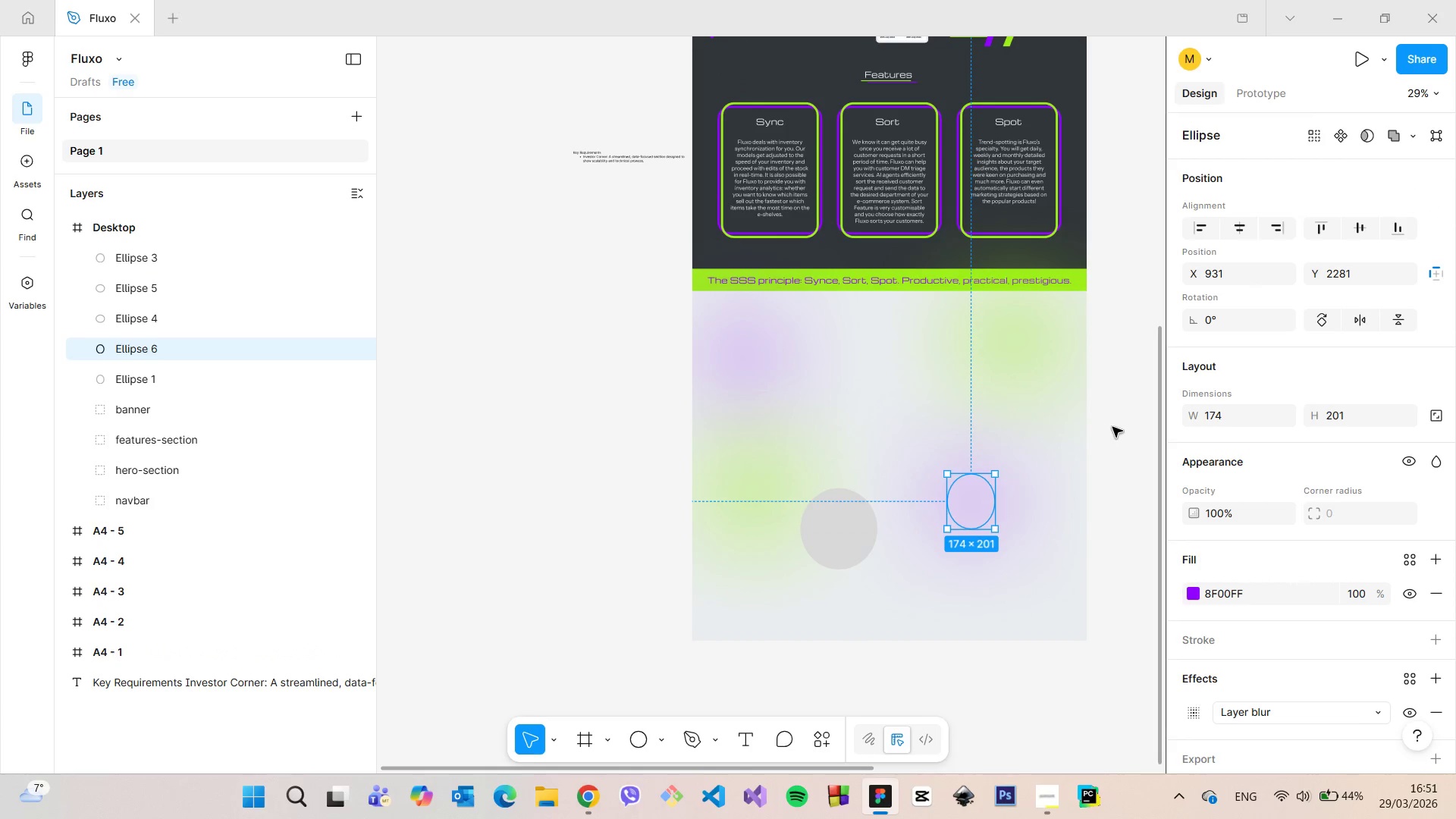 
hold_key(key=AltLeft, duration=0.69)
 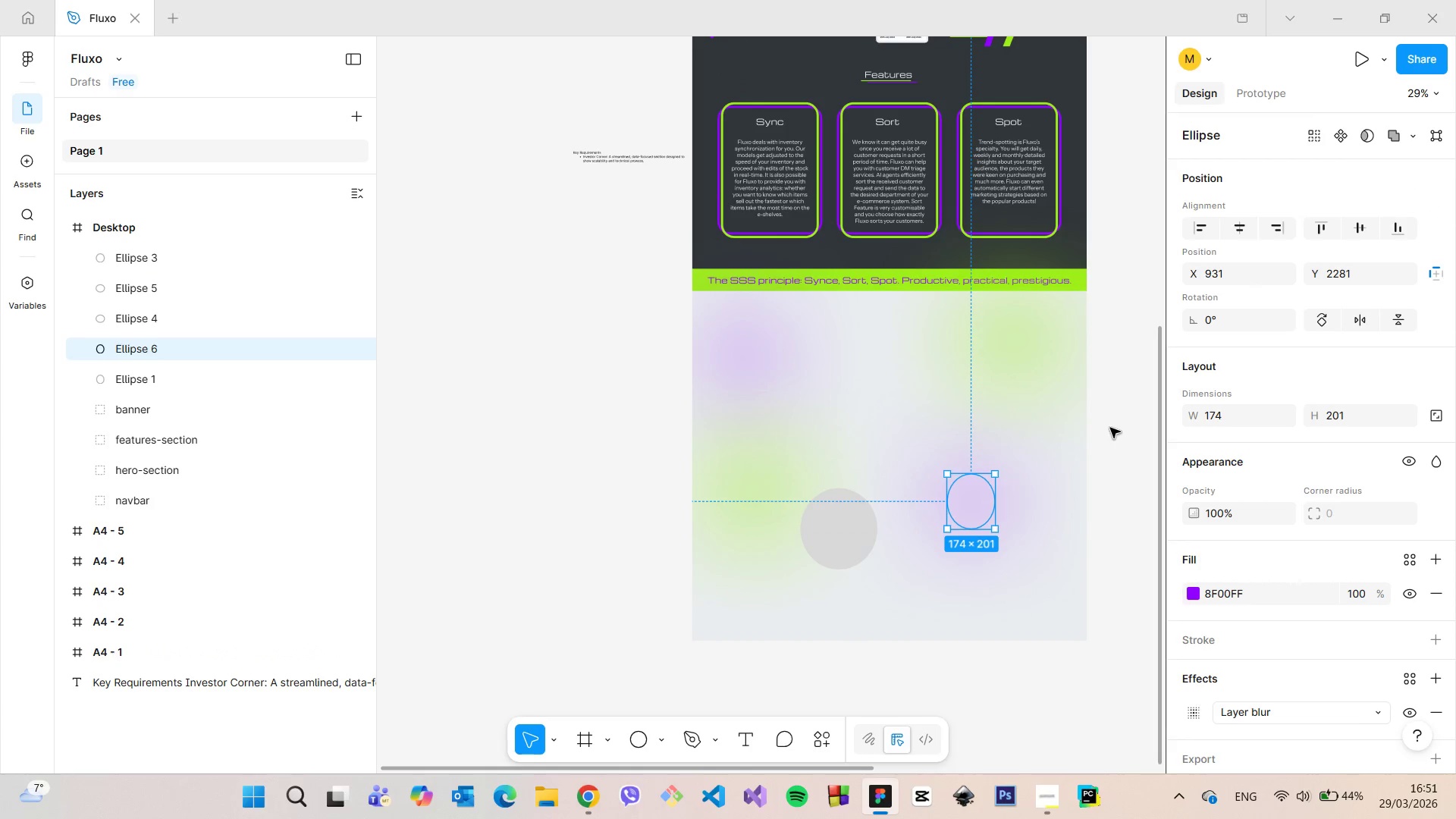 
left_click([1112, 427])
 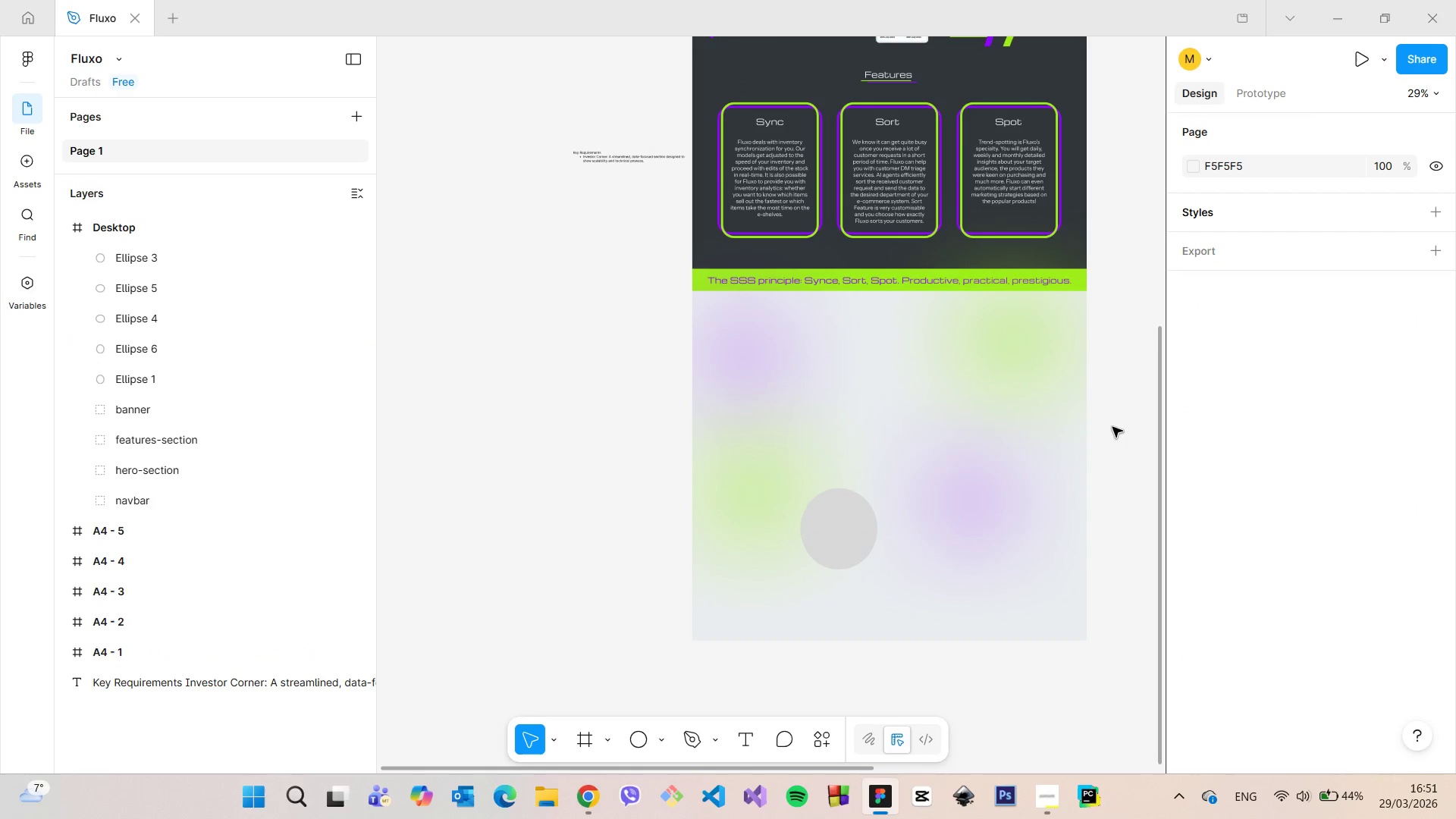 
scroll: coordinate [1112, 427], scroll_direction: down, amount: 7.0
 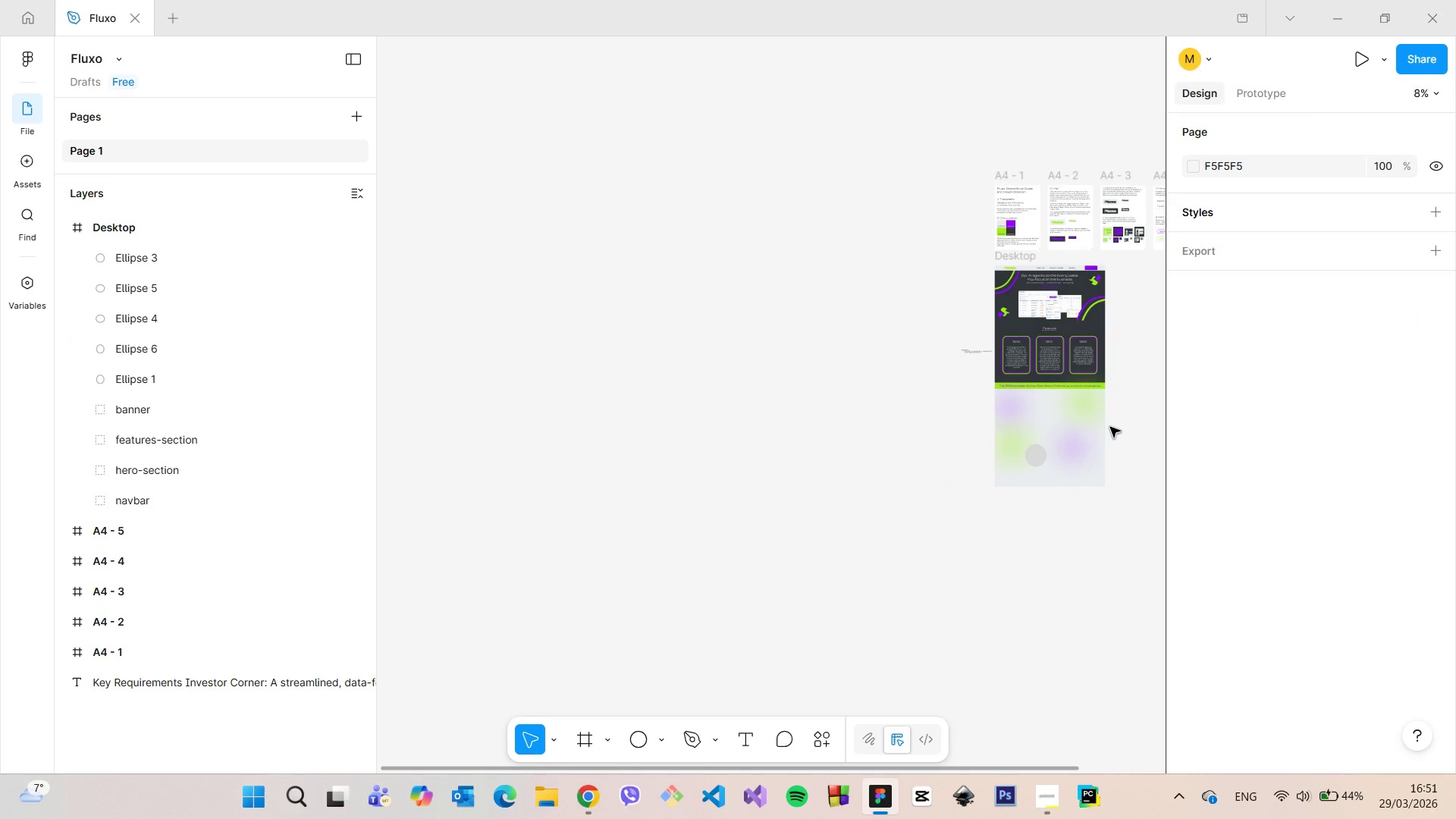 
scroll: coordinate [1109, 427], scroll_direction: up, amount: 7.0
 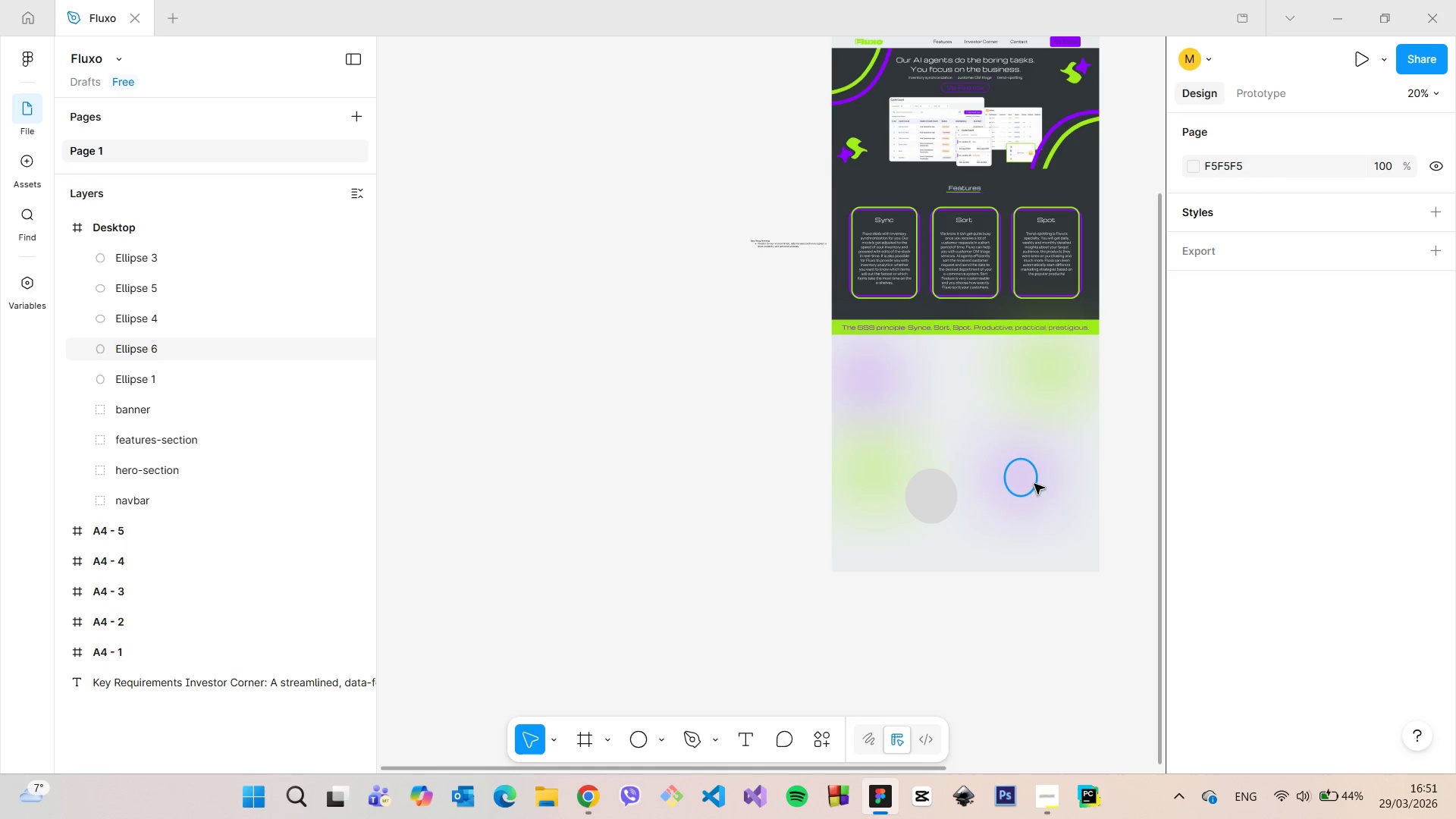 
left_click([1033, 483])
 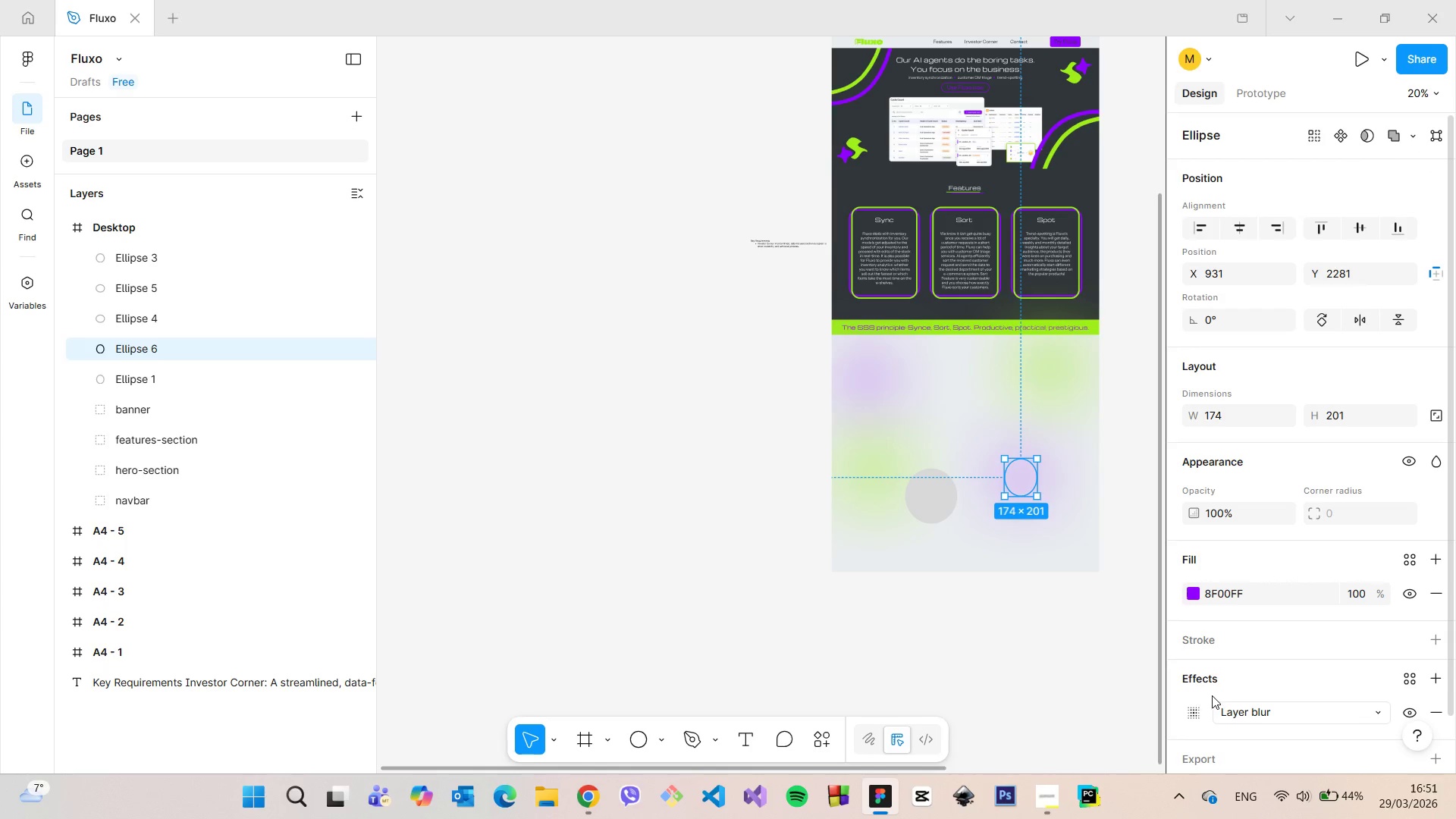 
left_click([1199, 705])
 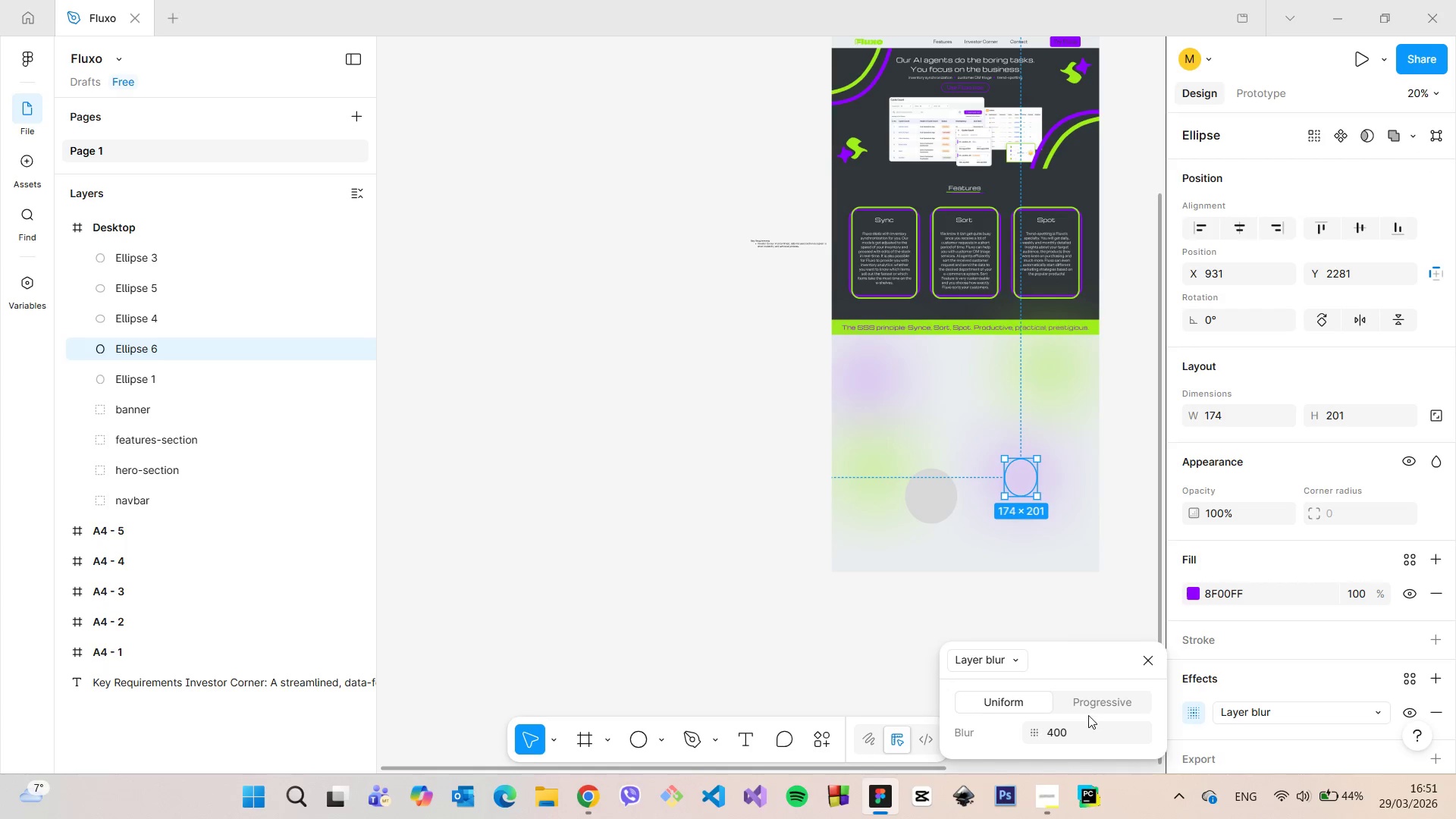 
left_click([1086, 723])
 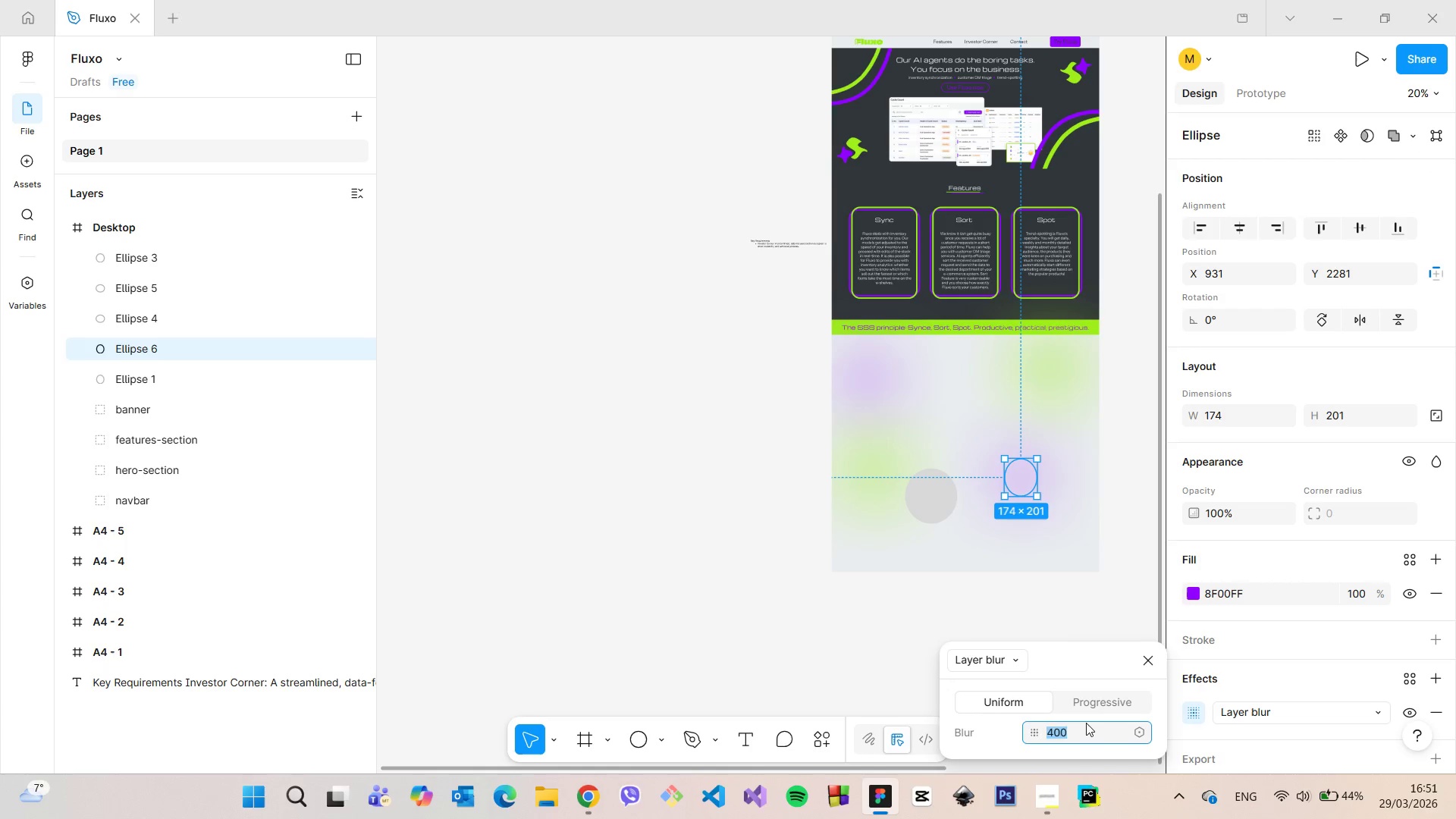 
type(500)
 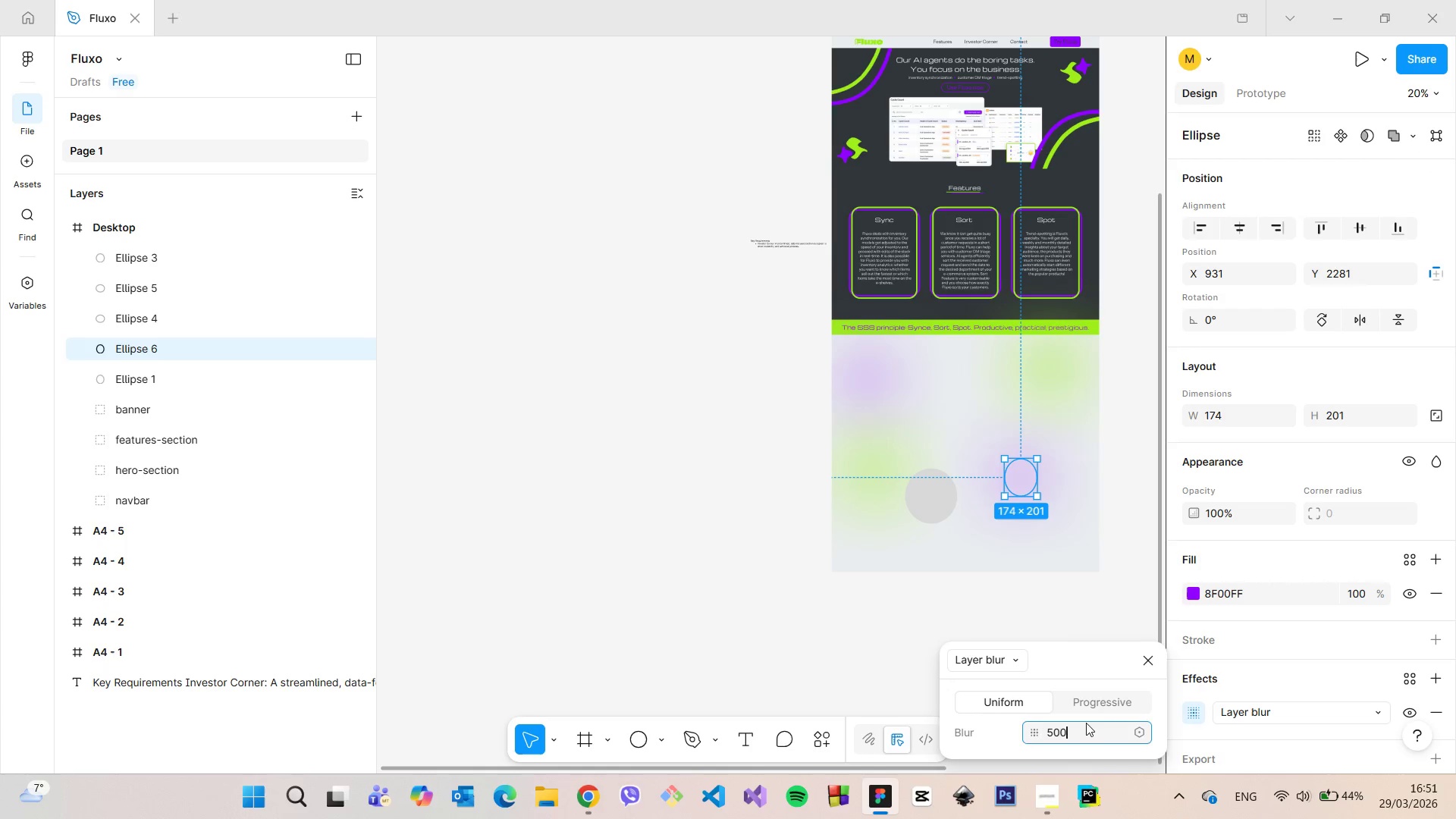 
key(Enter)
 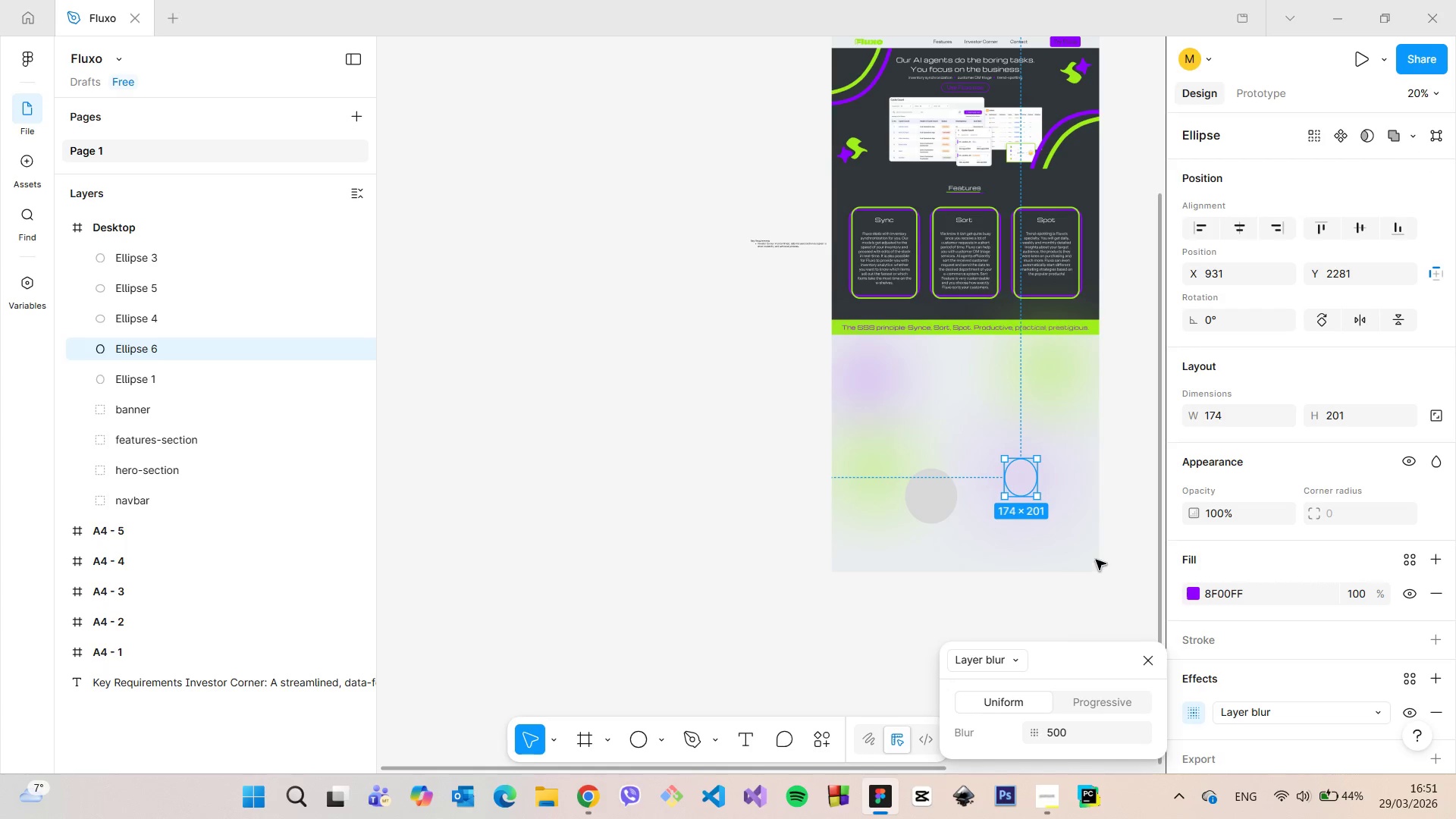 
left_click([1122, 554])
 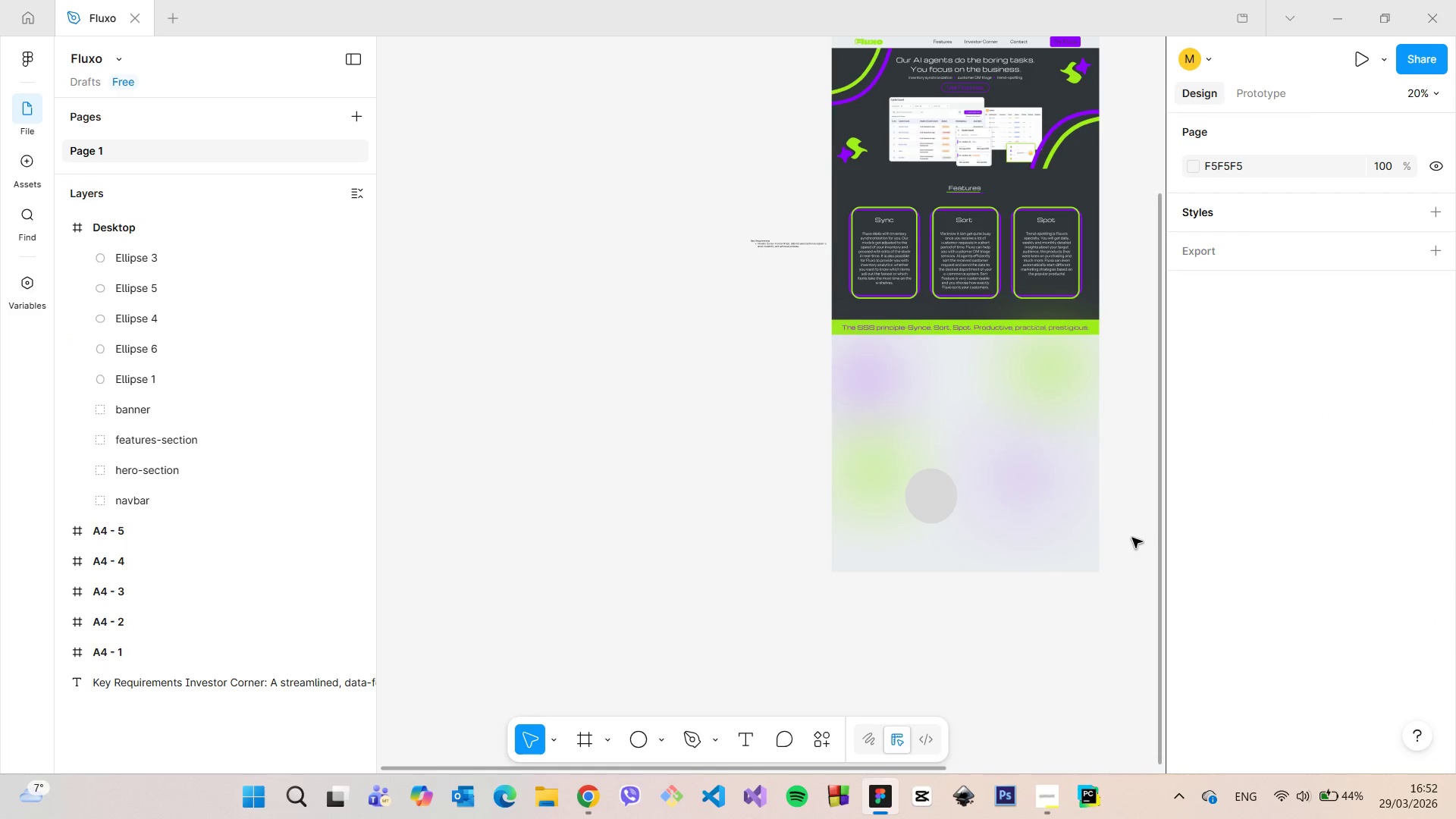 
scroll: coordinate [1131, 525], scroll_direction: up, amount: 6.0
 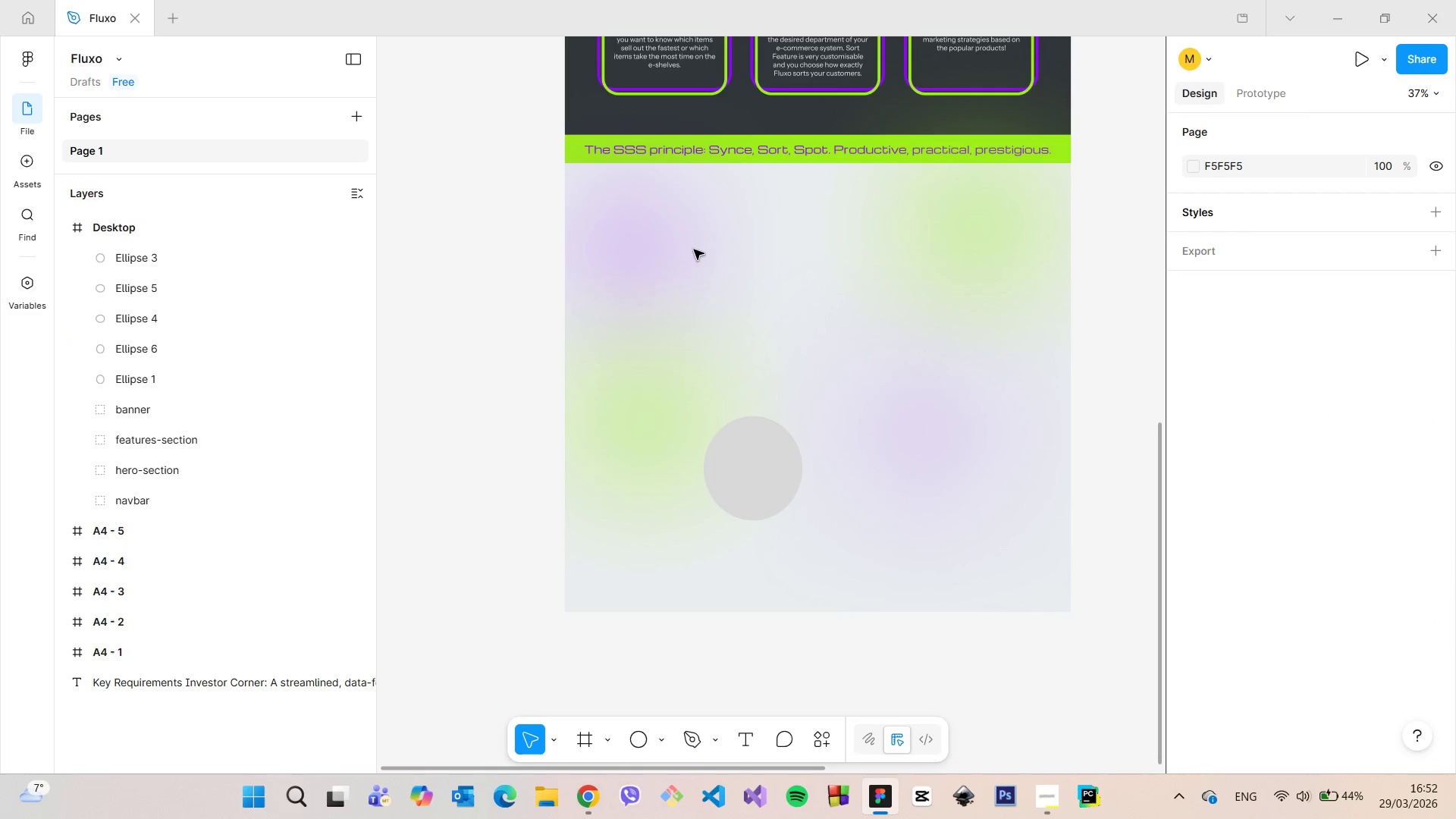 
left_click([676, 240])
 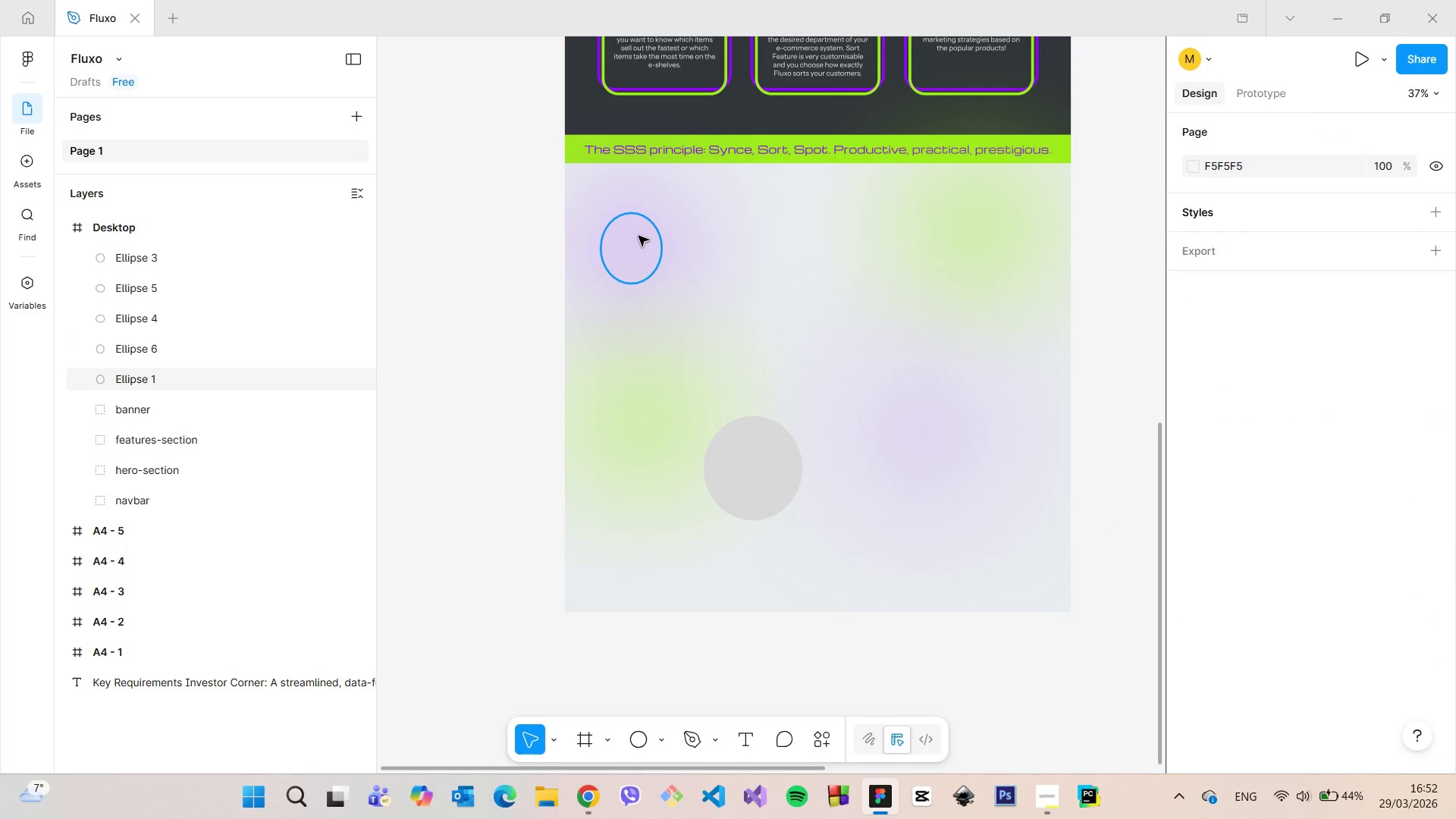 
left_click([639, 236])
 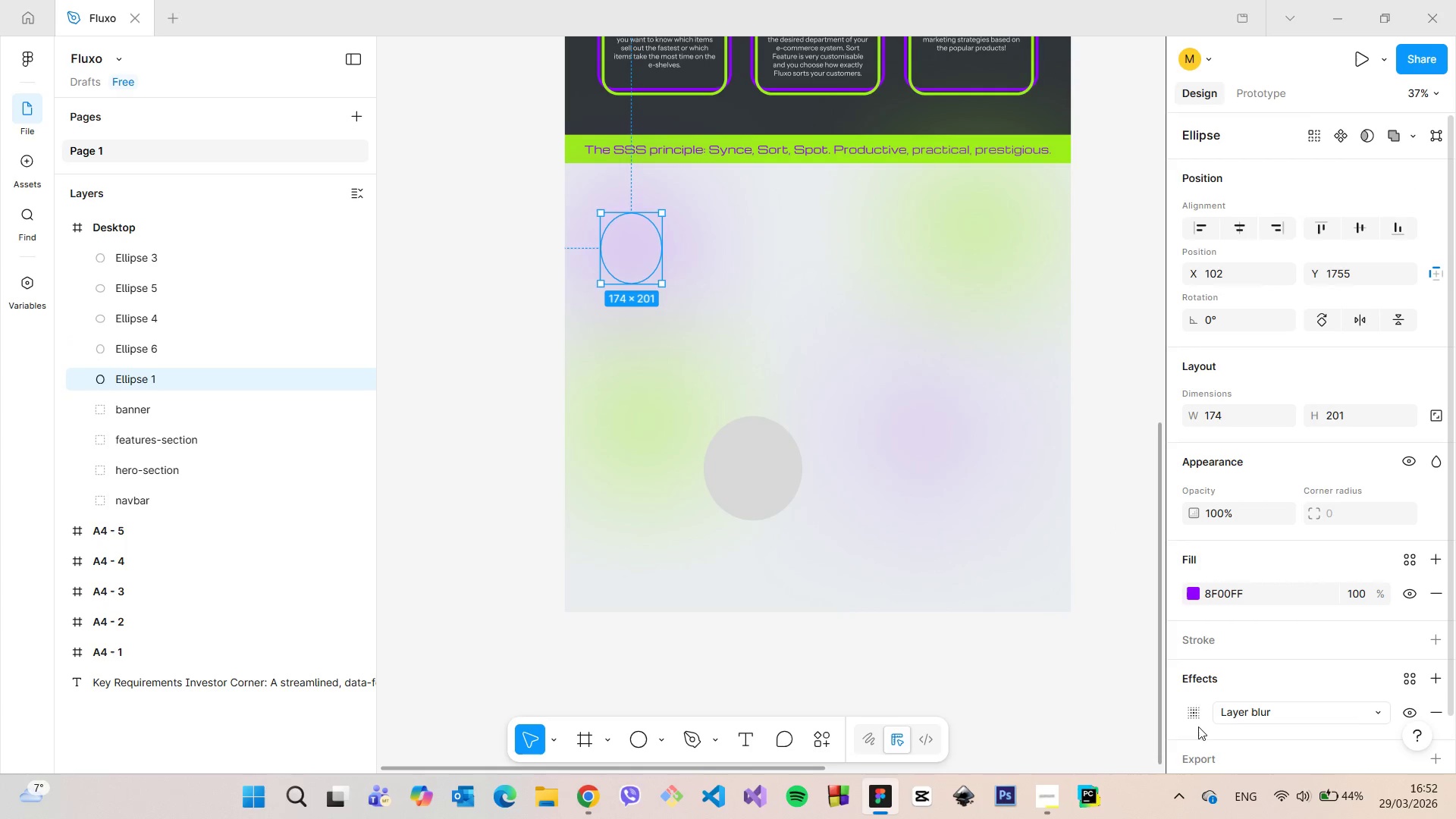 
left_click([1192, 713])
 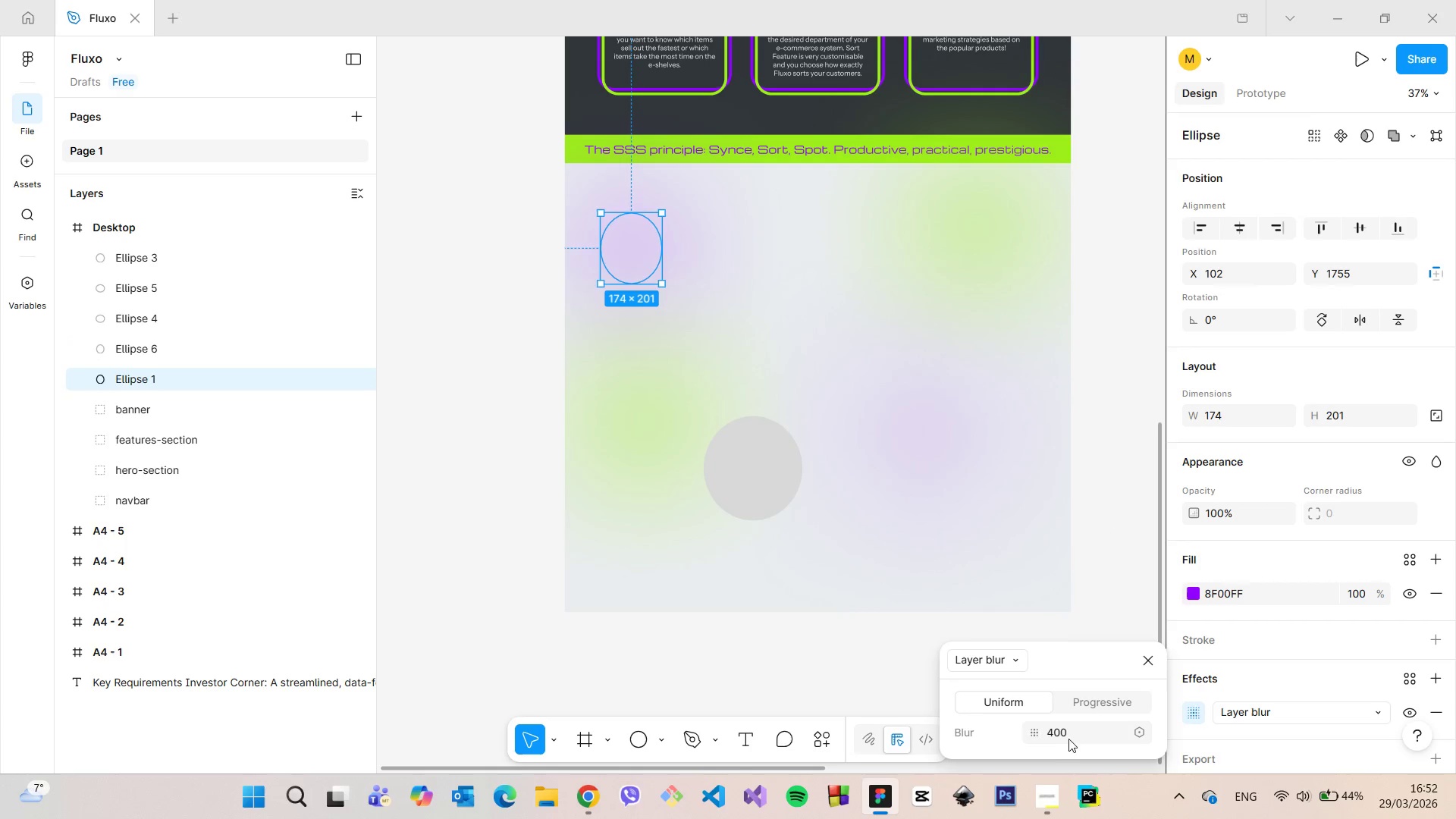 
left_click([1062, 732])
 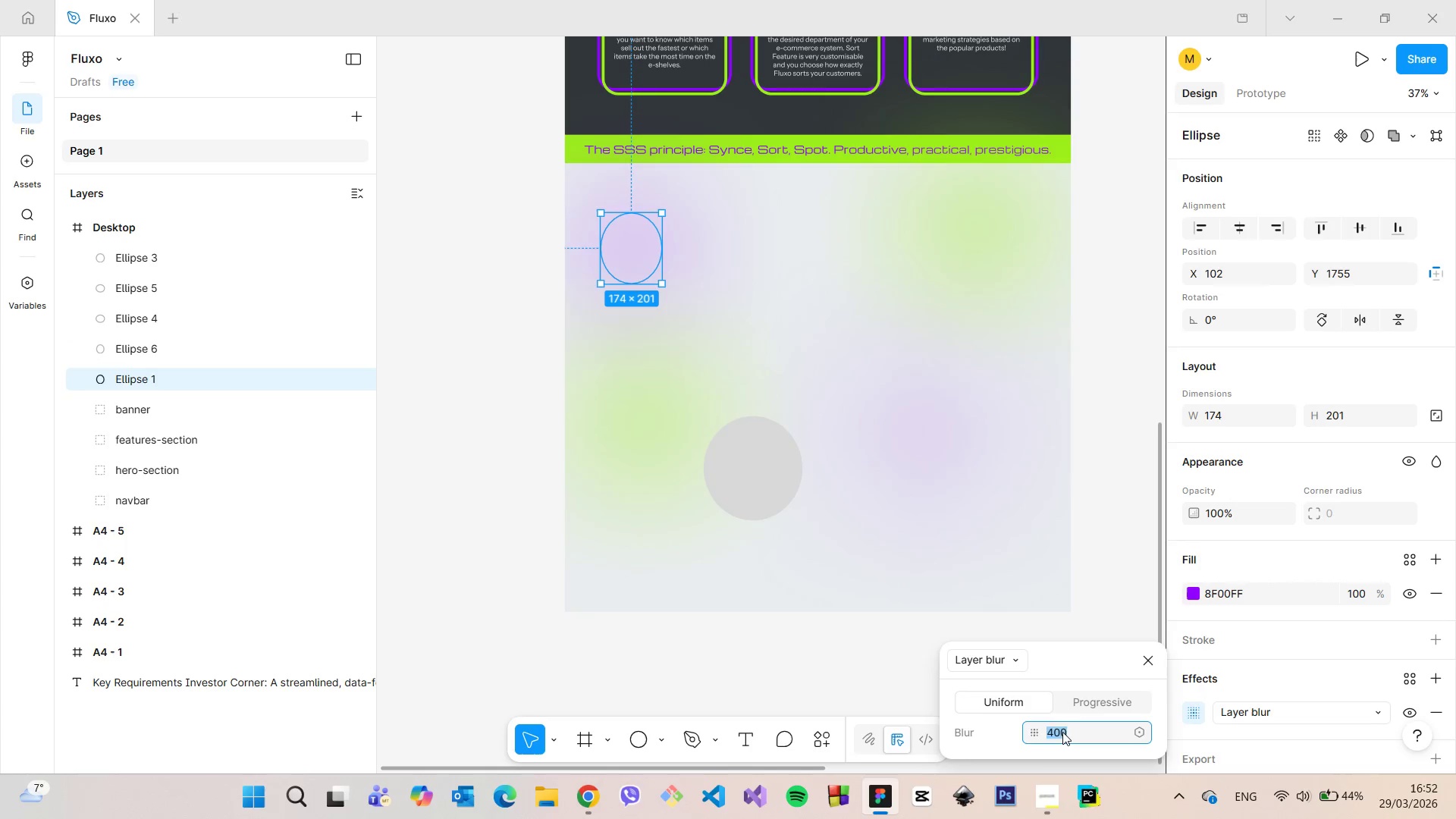 
type(500)
 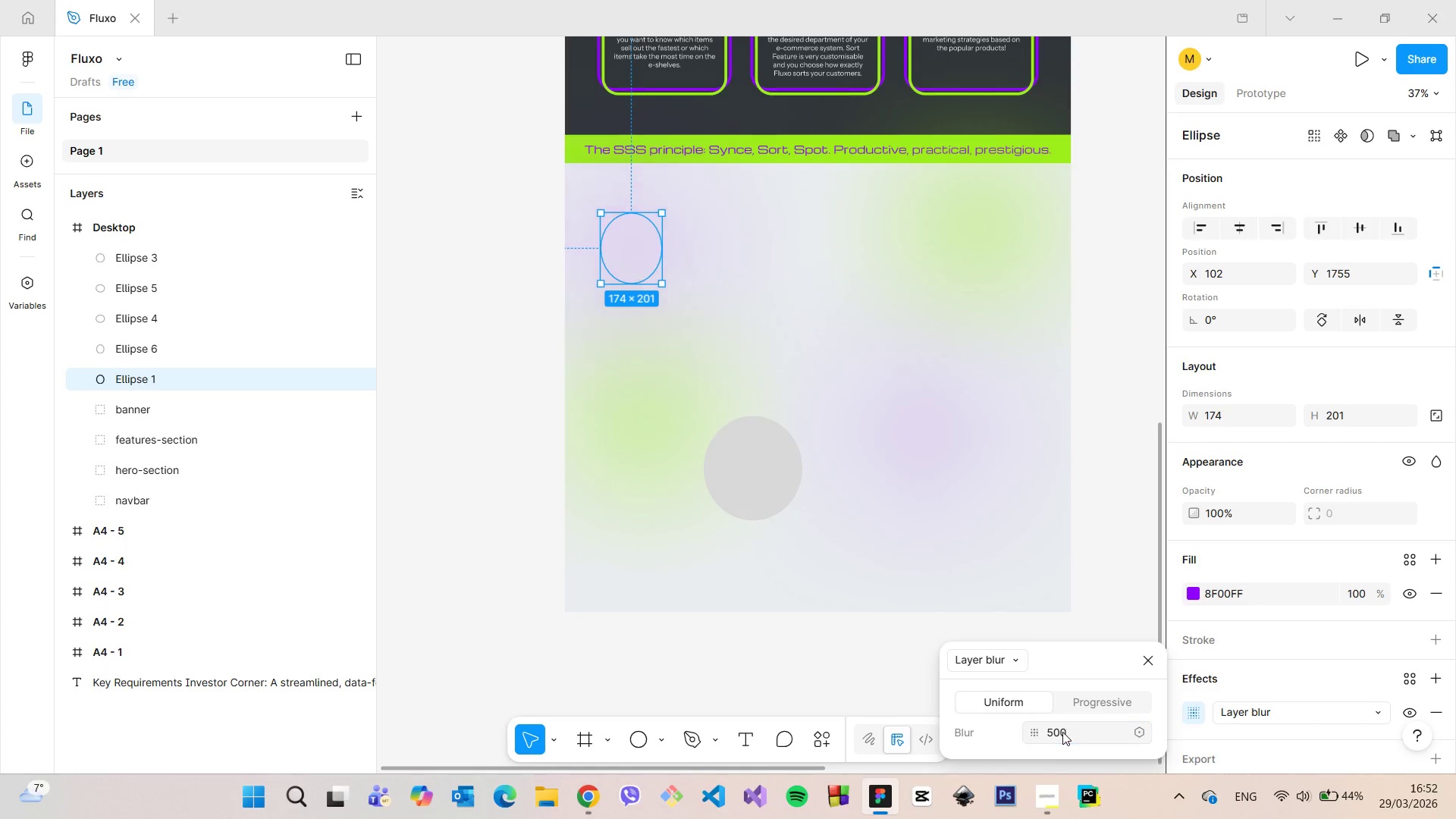 
key(Enter)
 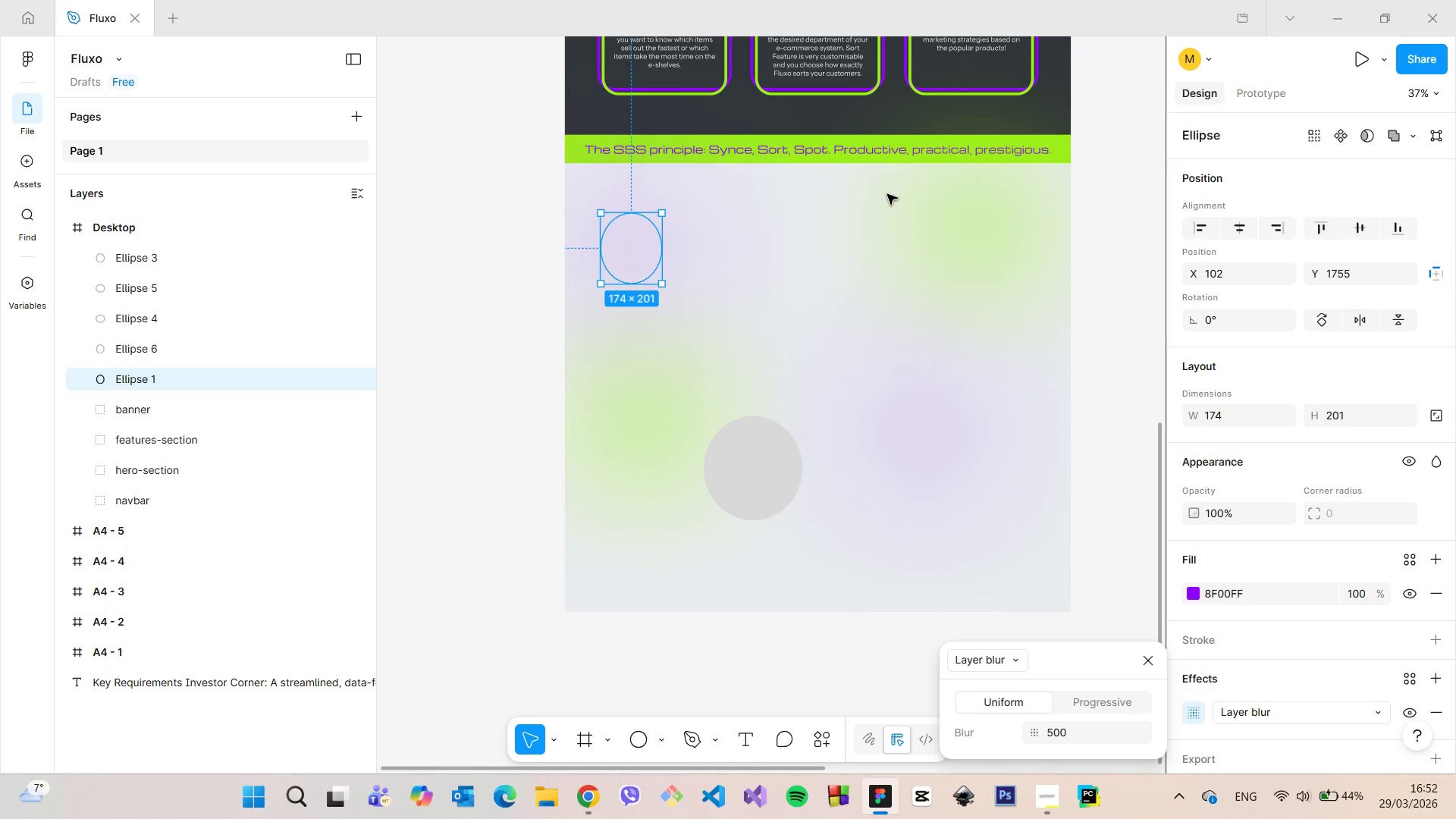 
left_click([979, 224])
 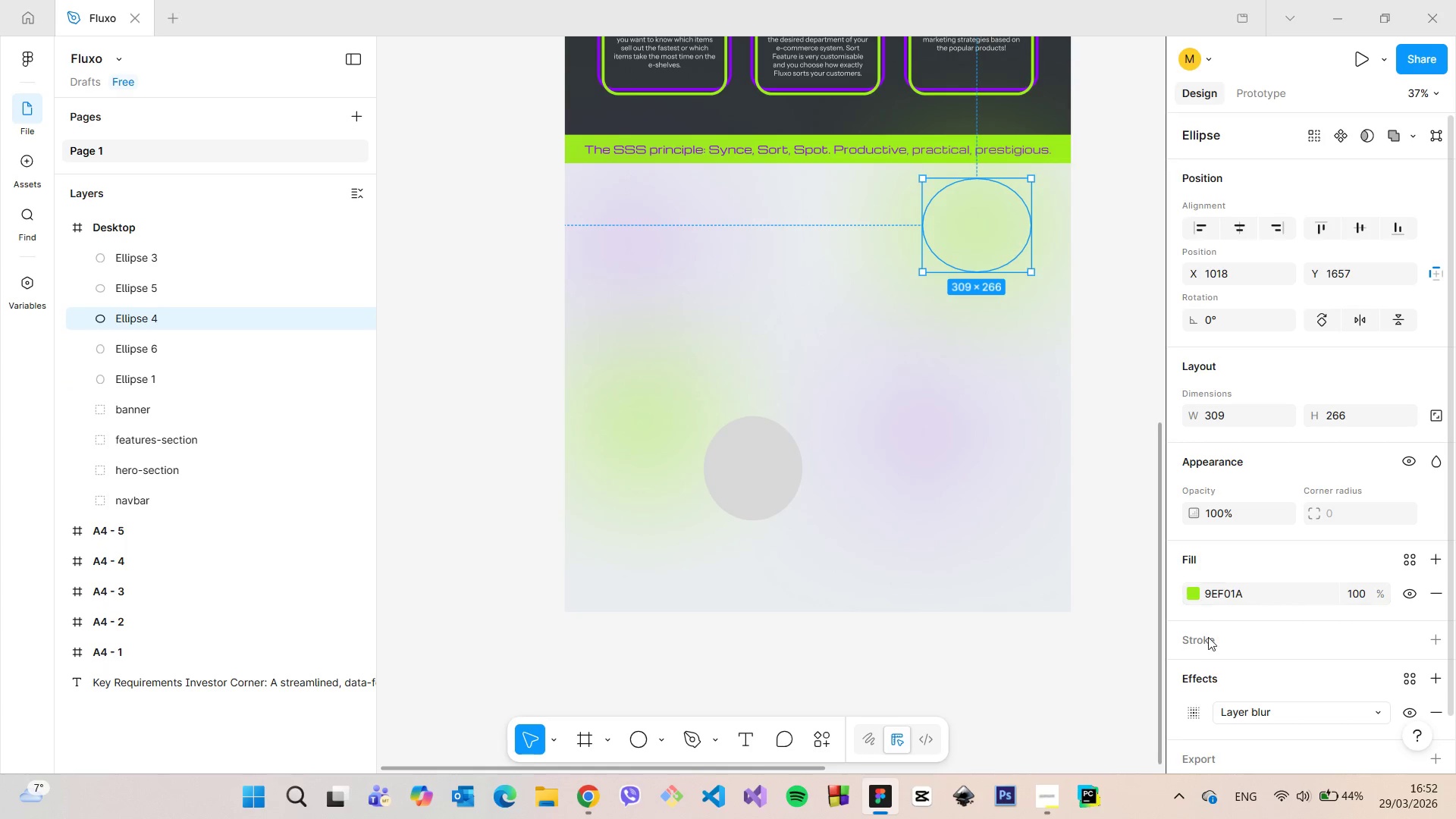 
left_click([1197, 706])
 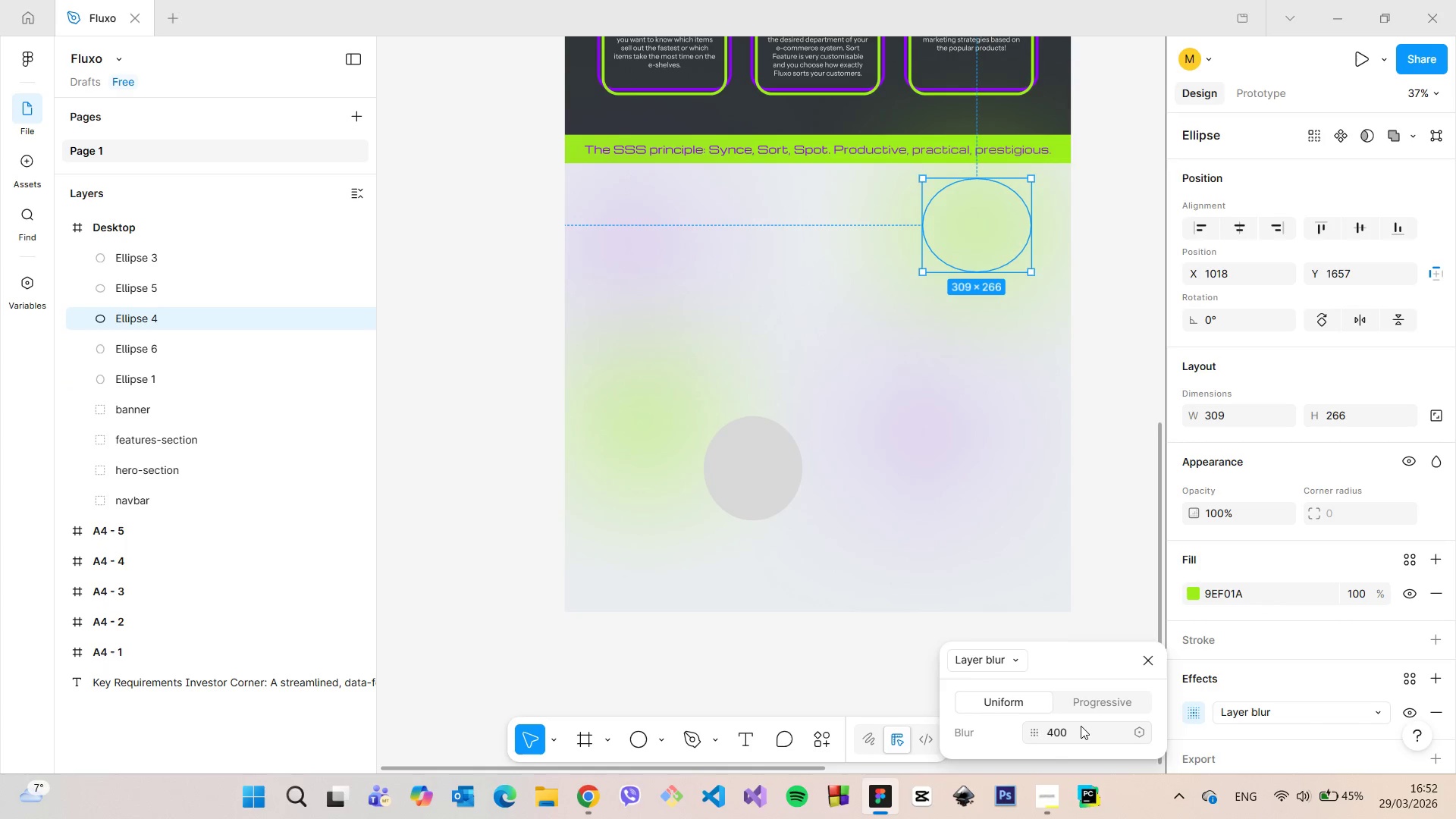 
left_click([1081, 726])
 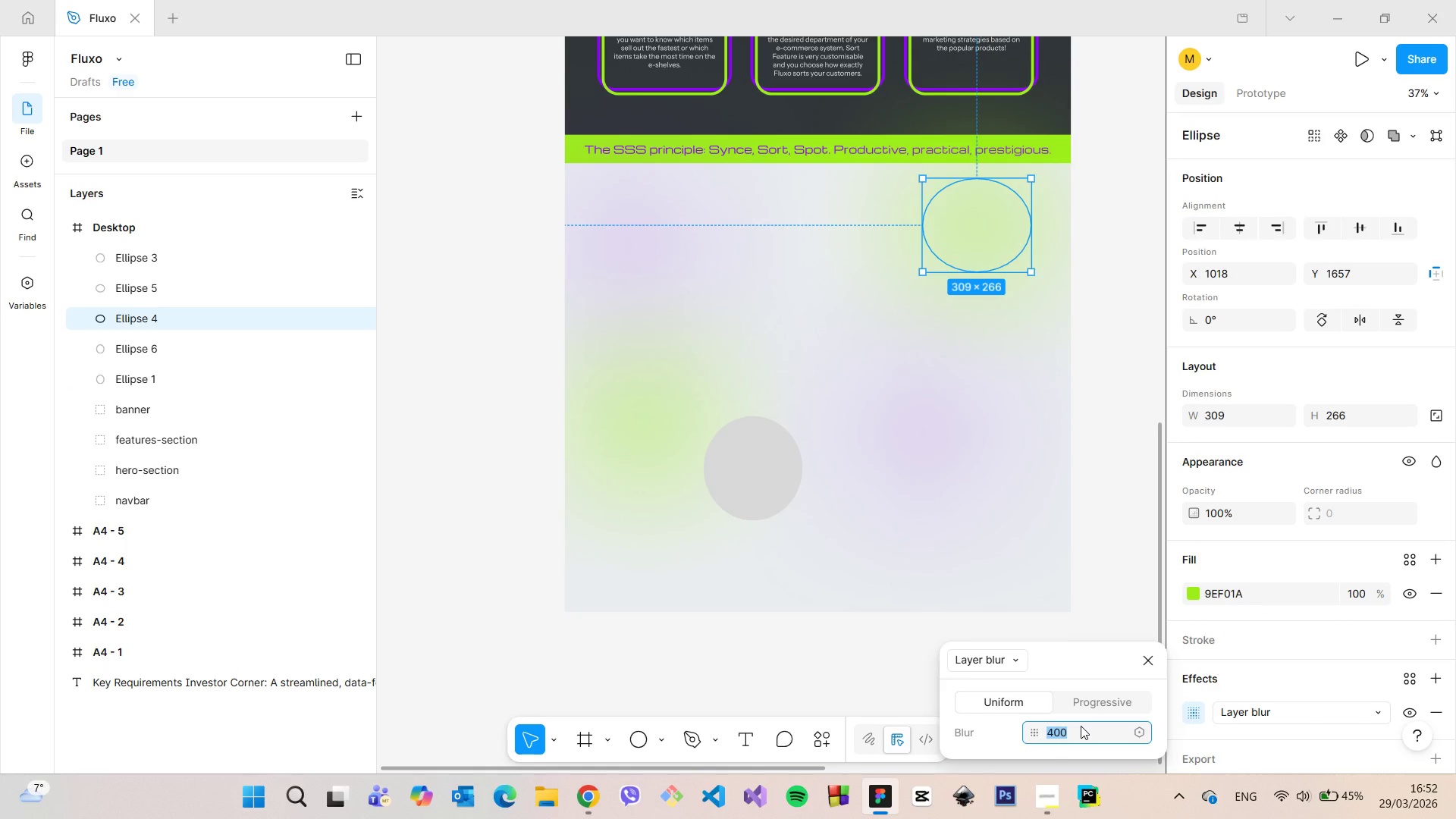 
type(500)
 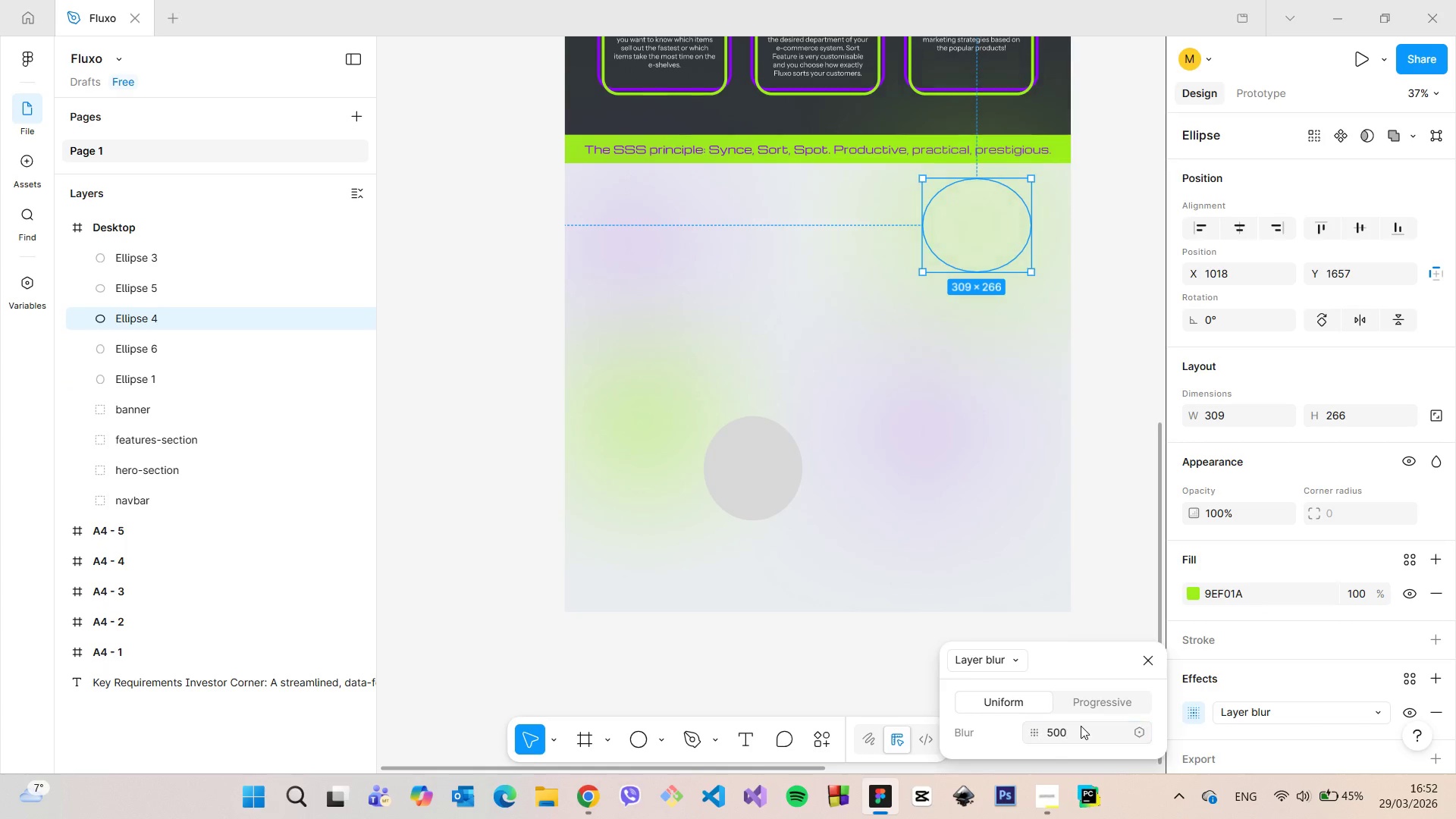 
key(Enter)
 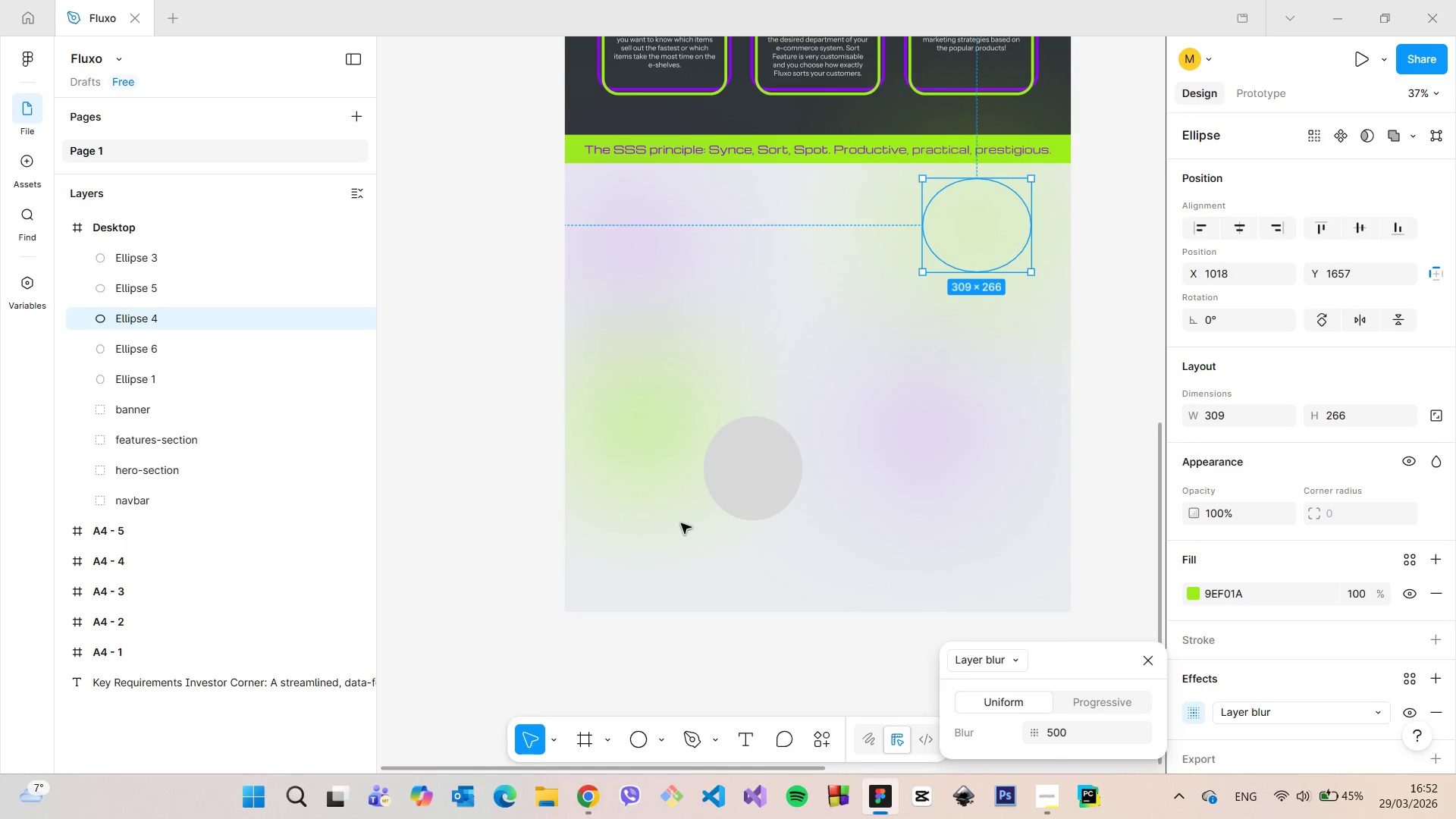 
left_click([642, 435])
 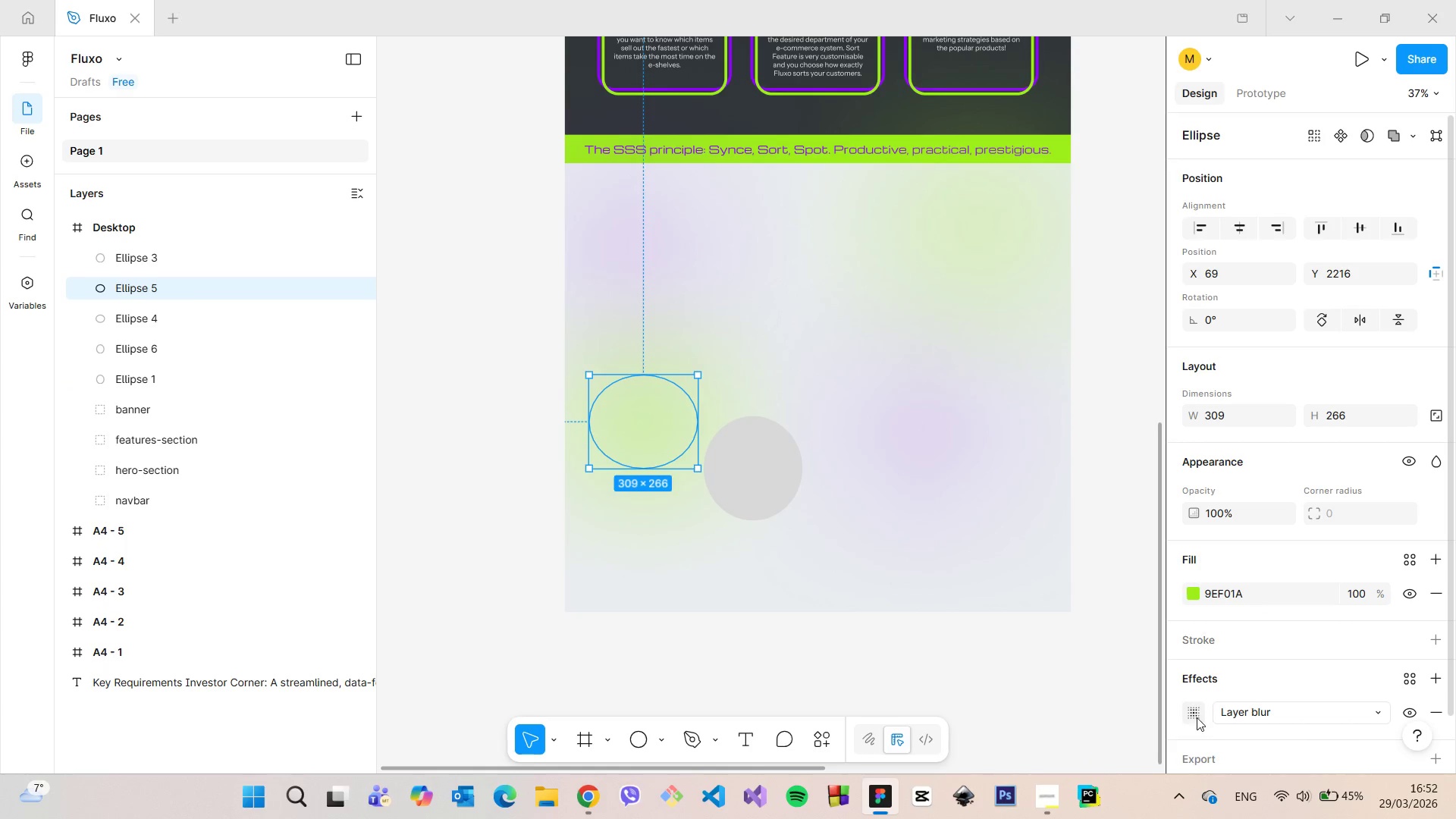 
left_click([1196, 718])
 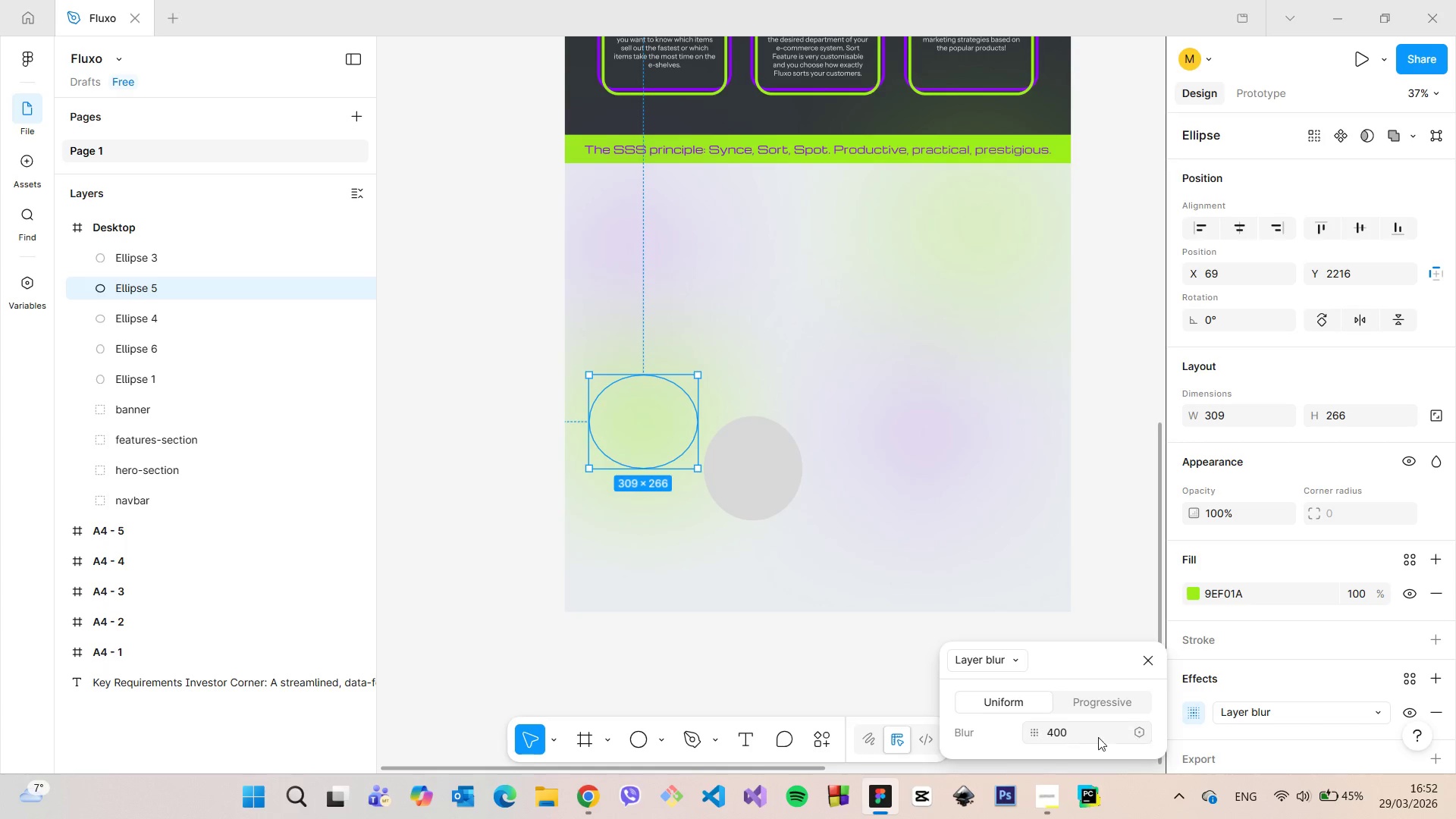 
left_click([1094, 733])
 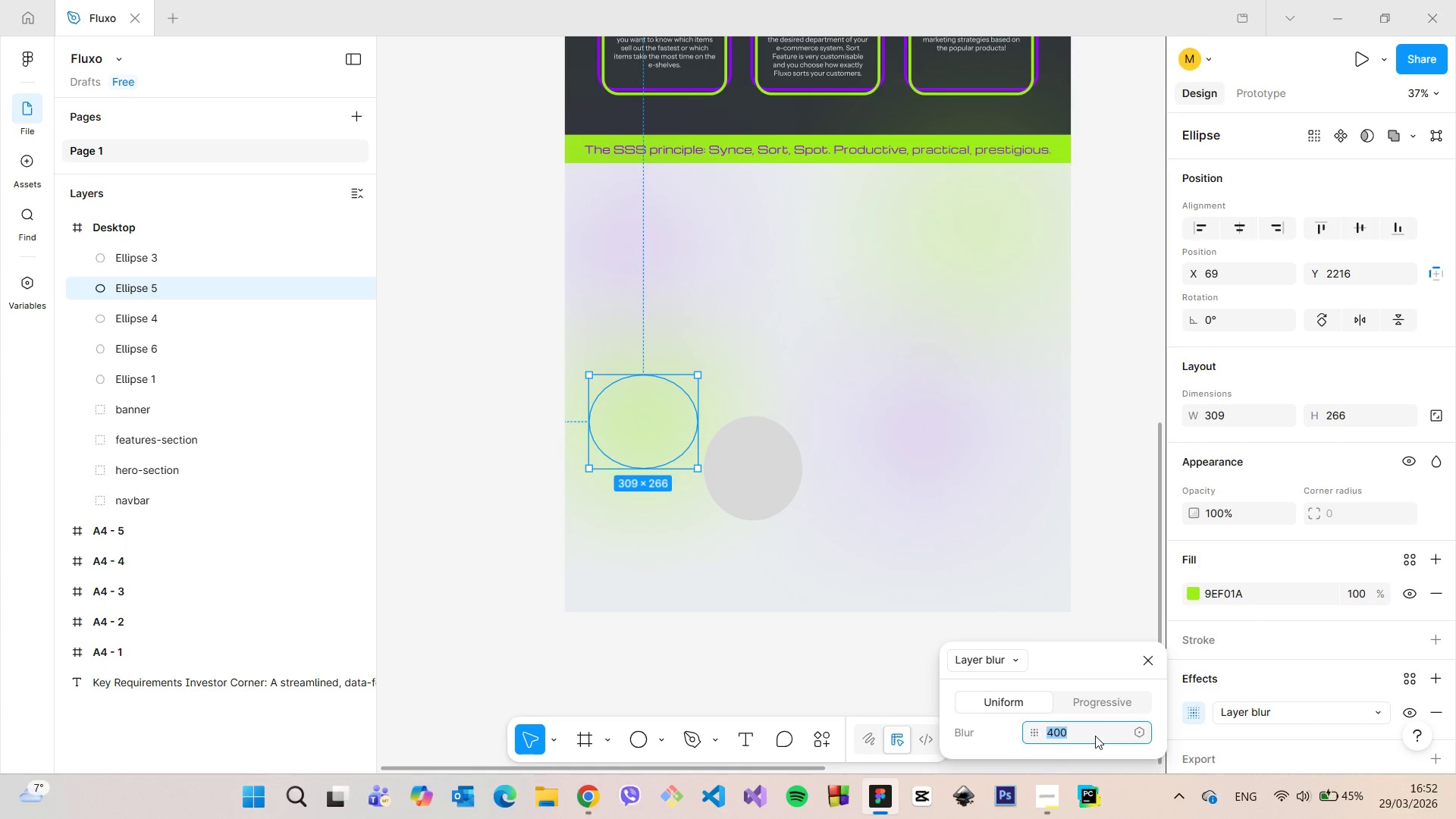 
type(500)
 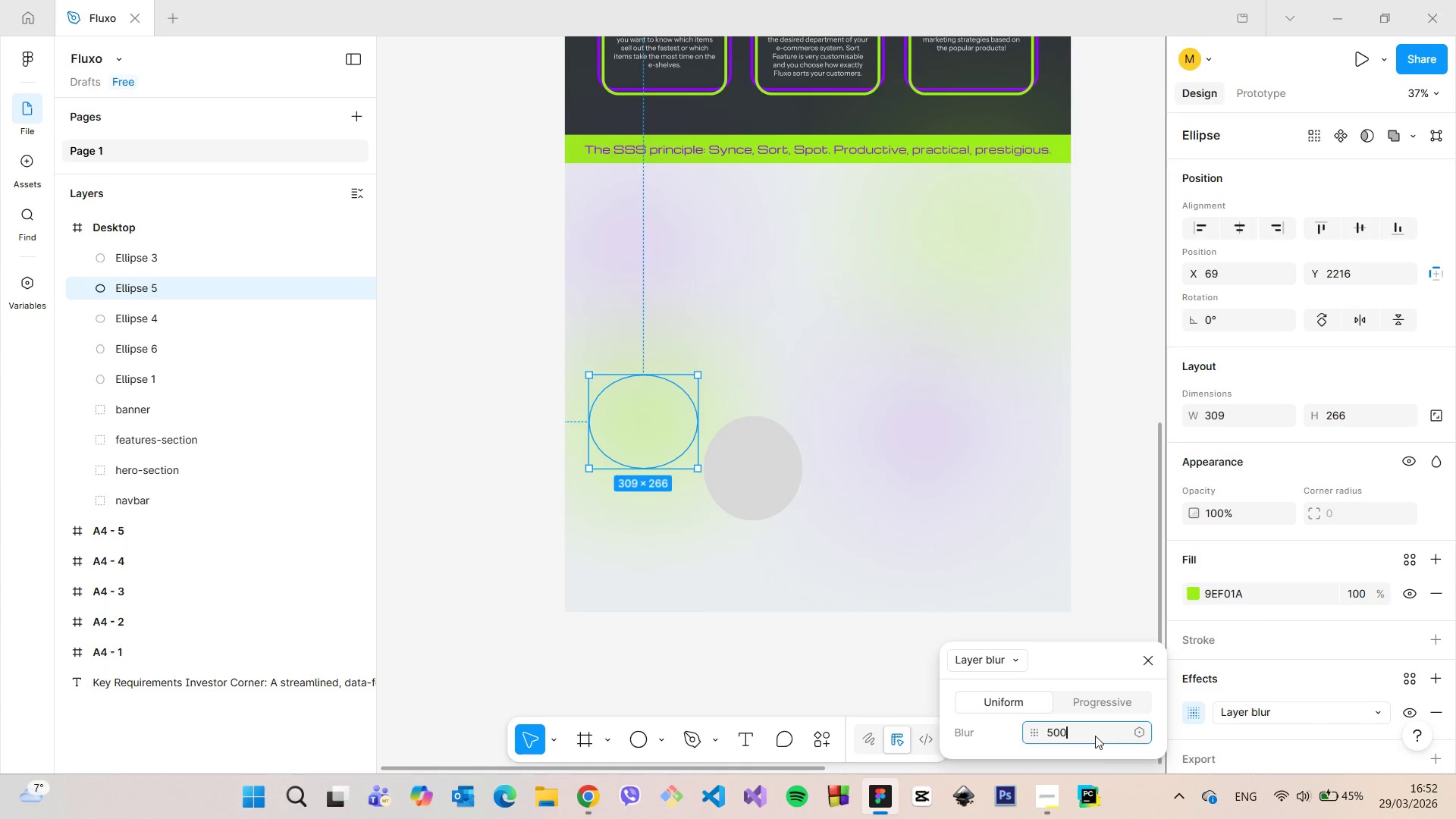 
key(Enter)
 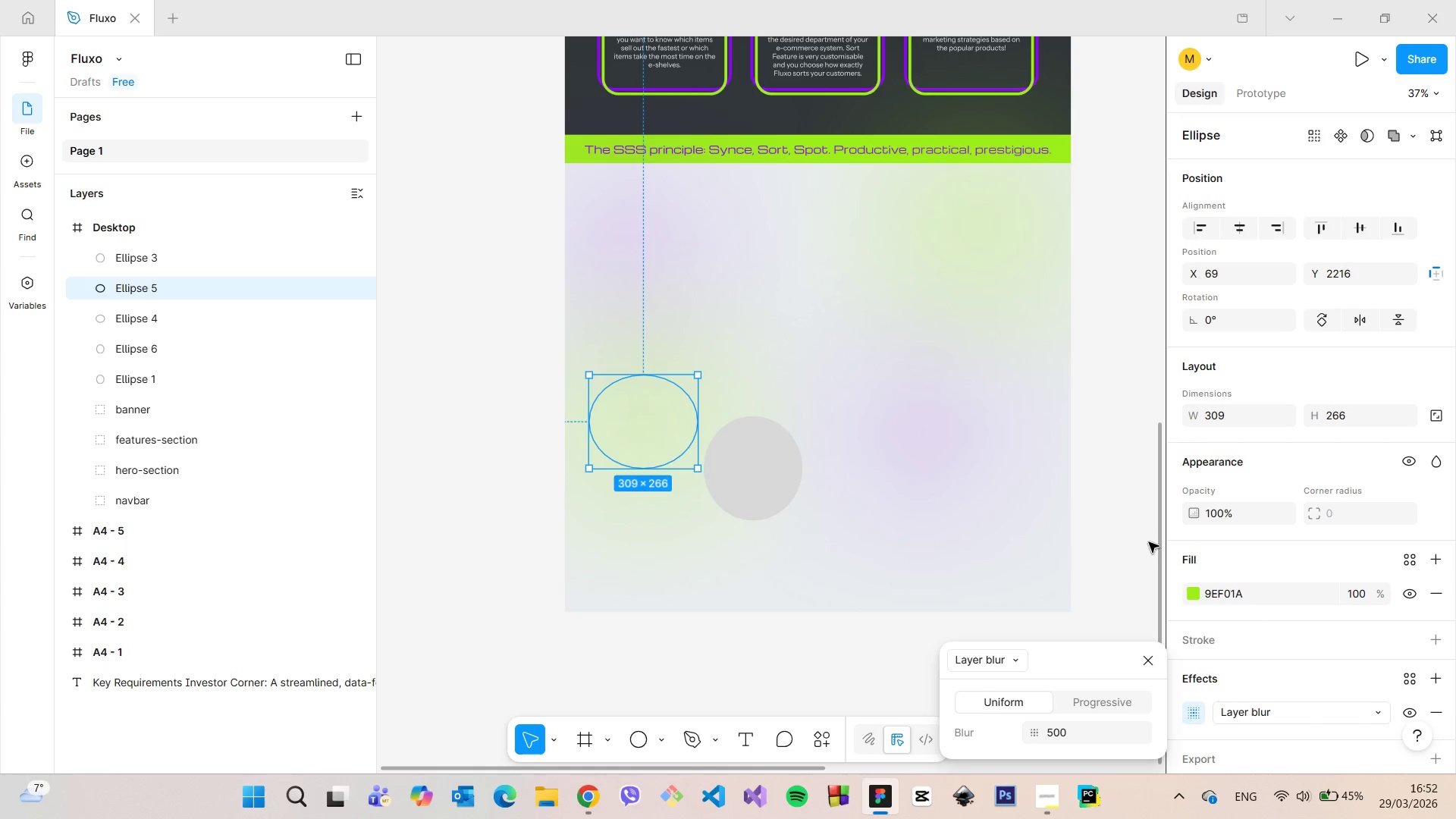 
left_click([1088, 372])
 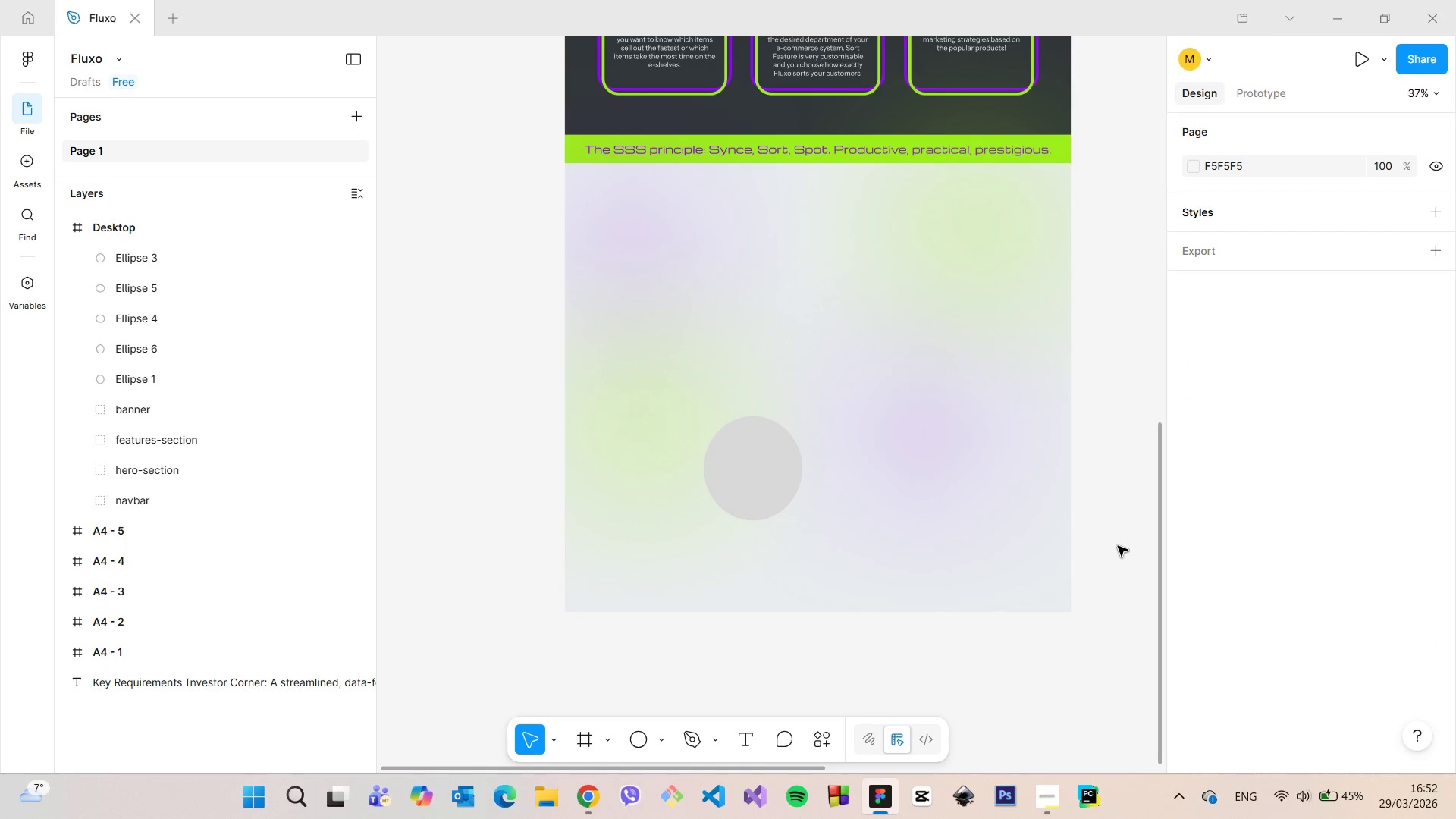 
scroll: coordinate [1119, 539], scroll_direction: down, amount: 3.0
 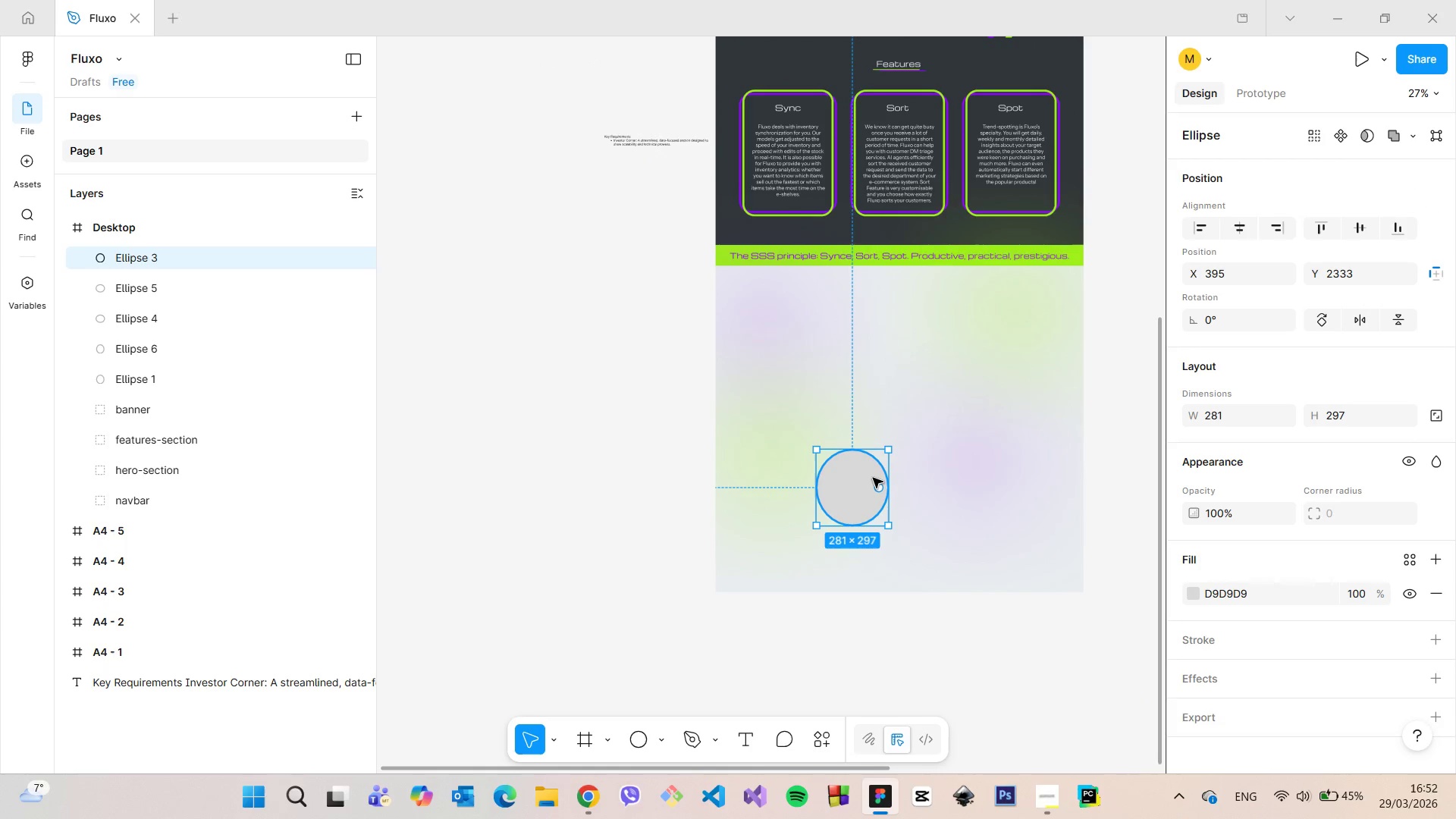 
key(Backspace)
 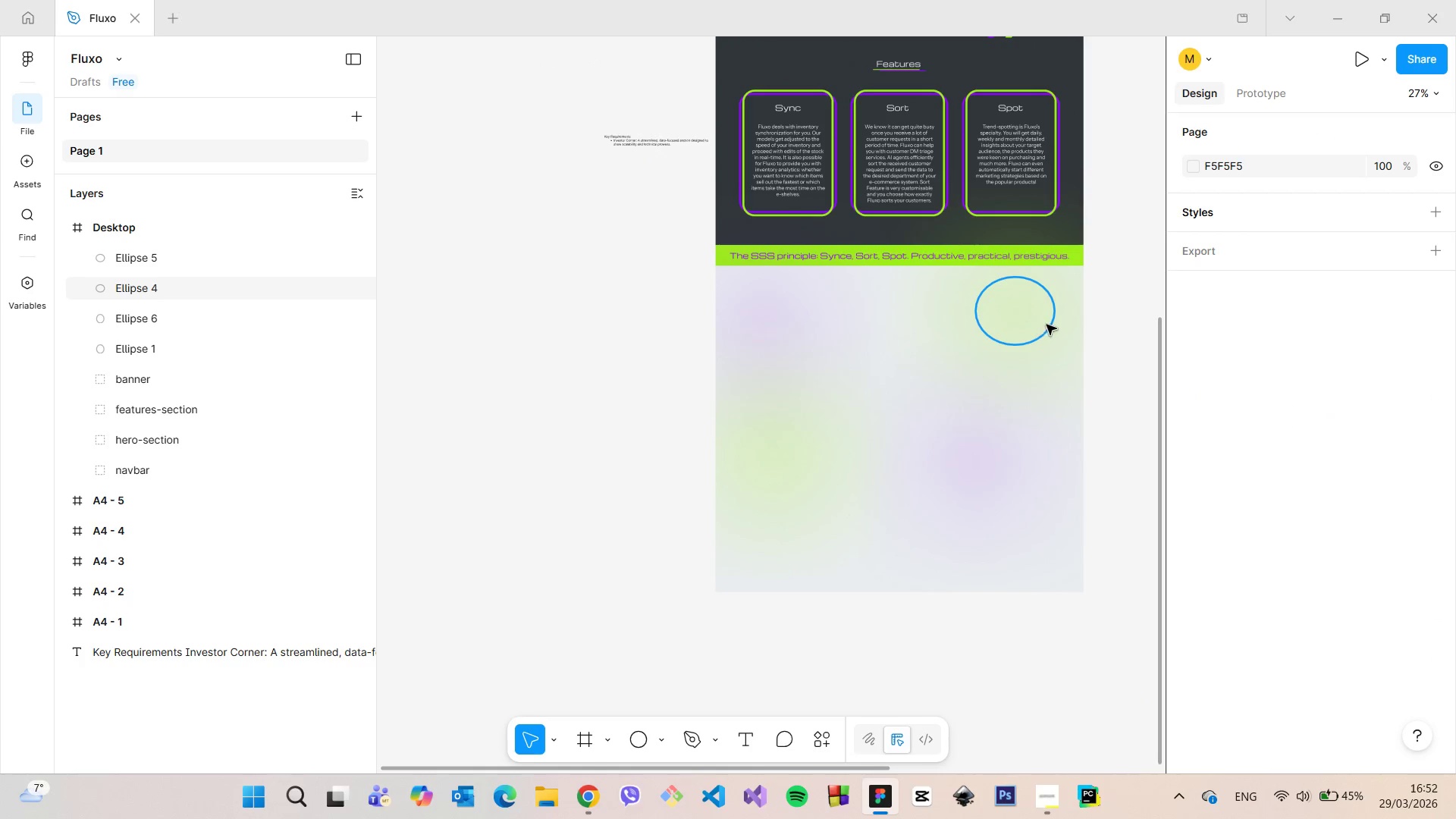 
scroll: coordinate [1126, 374], scroll_direction: up, amount: 4.0
 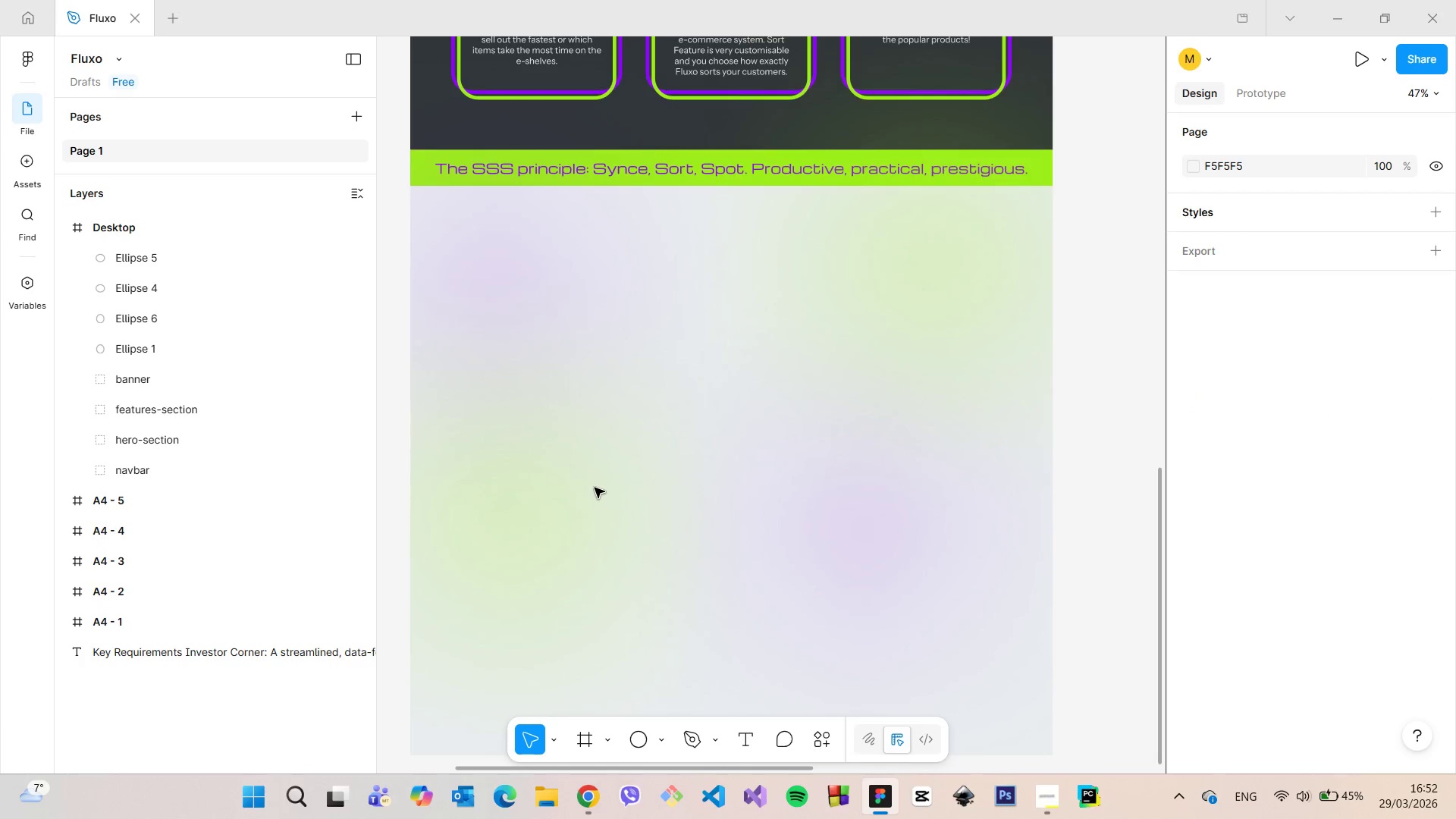 
left_click([566, 514])
 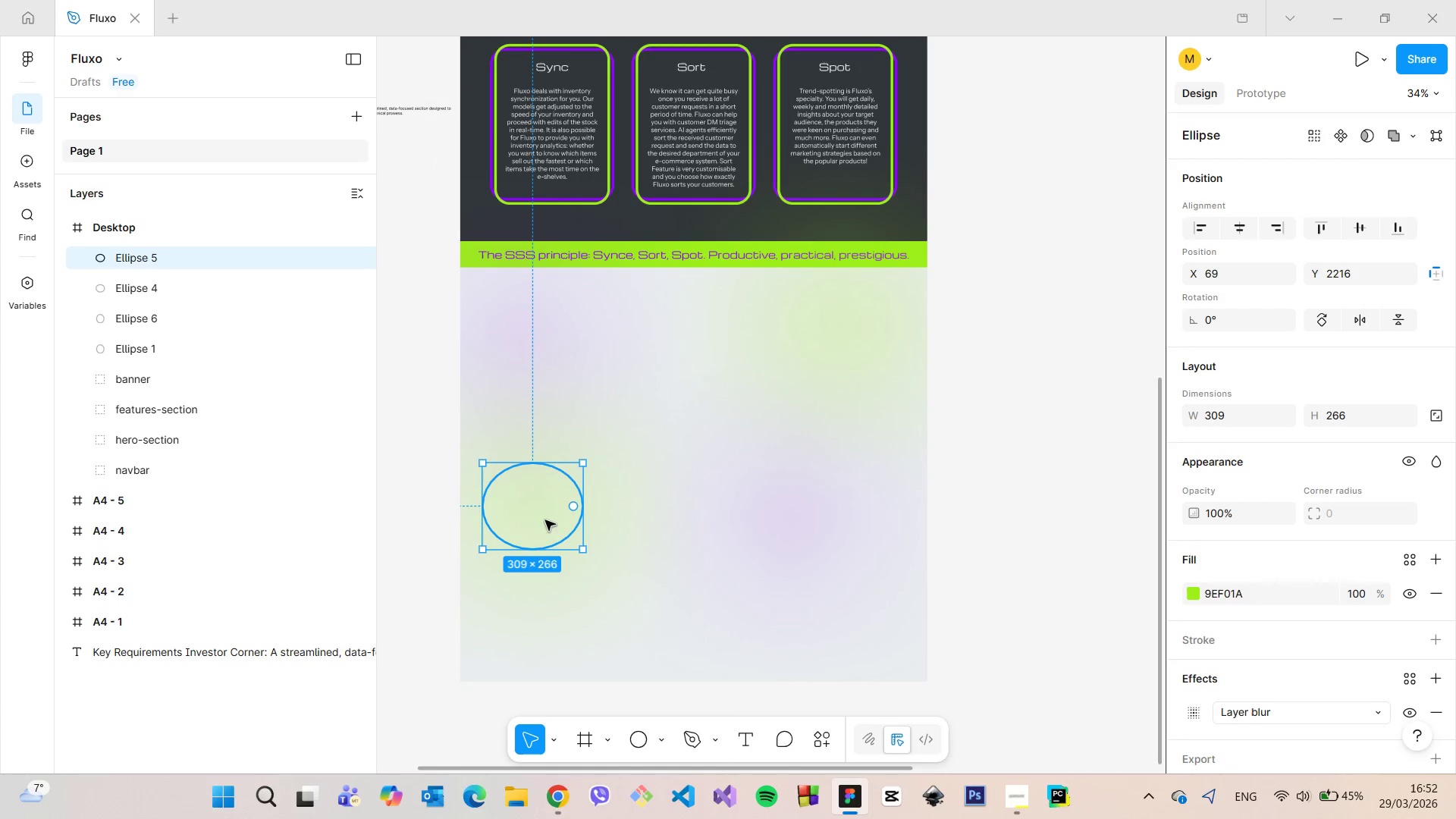 
scroll: coordinate [595, 488], scroll_direction: down, amount: 3.0
 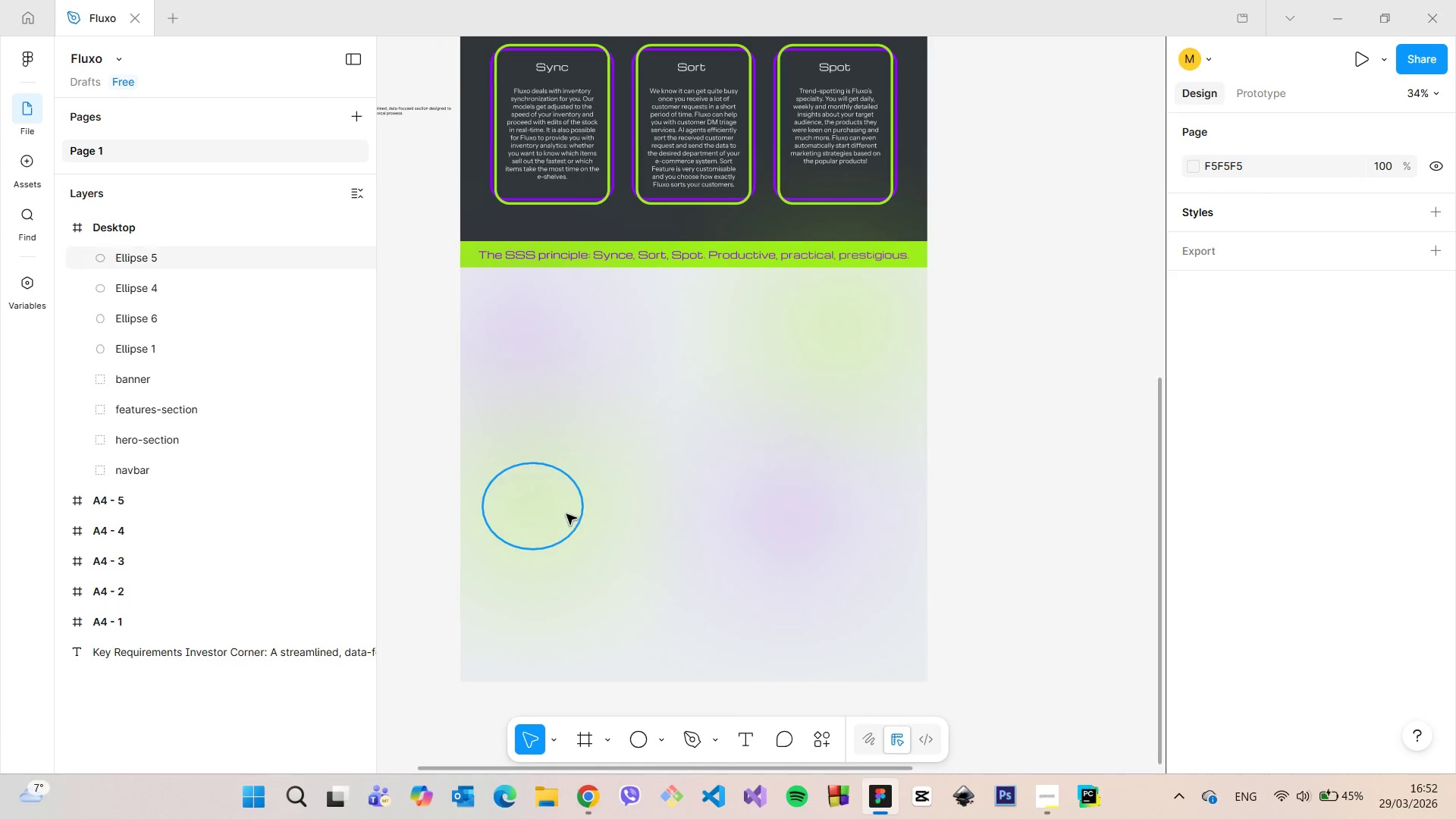 
left_click_drag(start_coordinate=[545, 520], to_coordinate=[559, 519])
 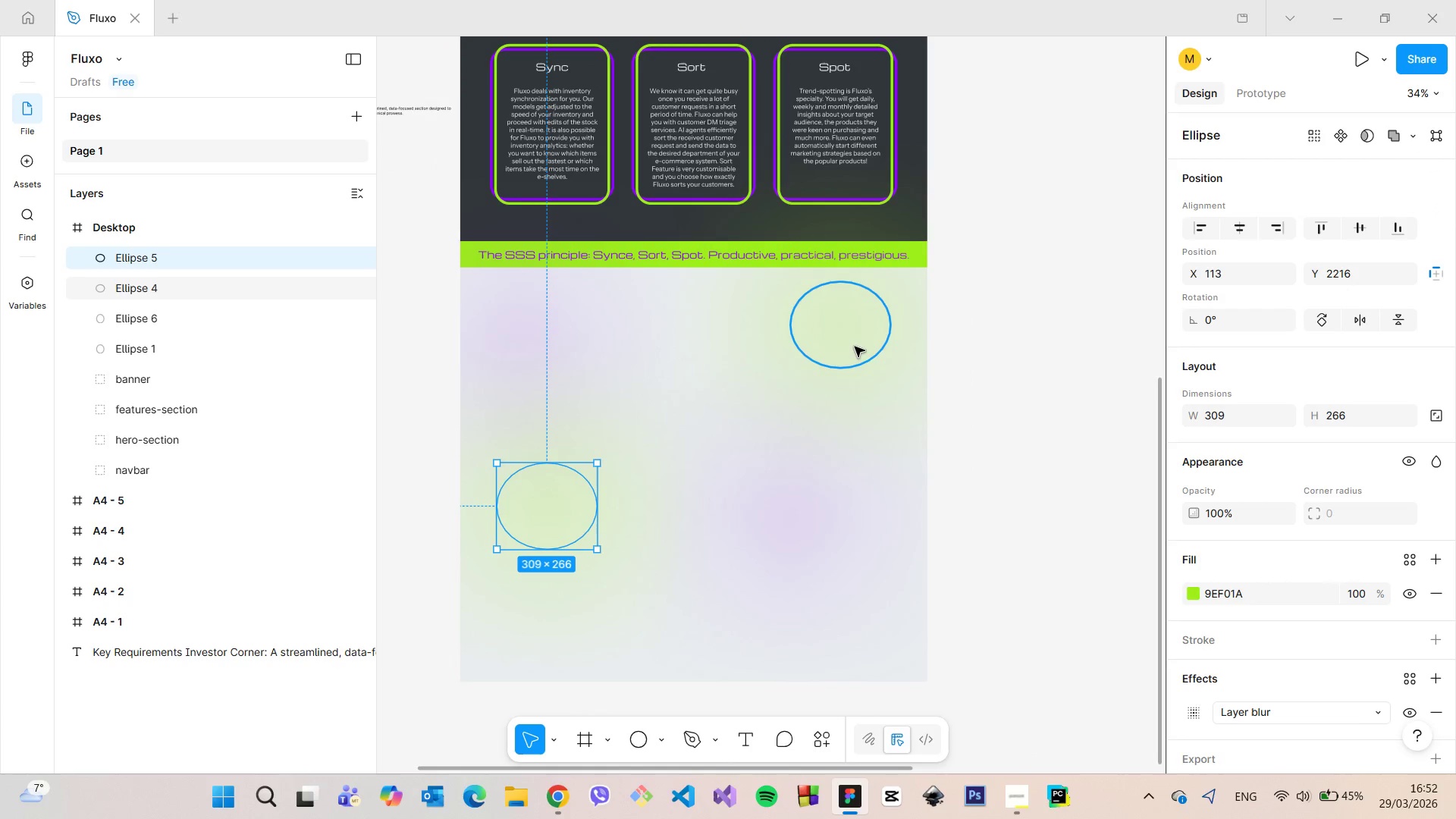 
left_click([855, 347])
 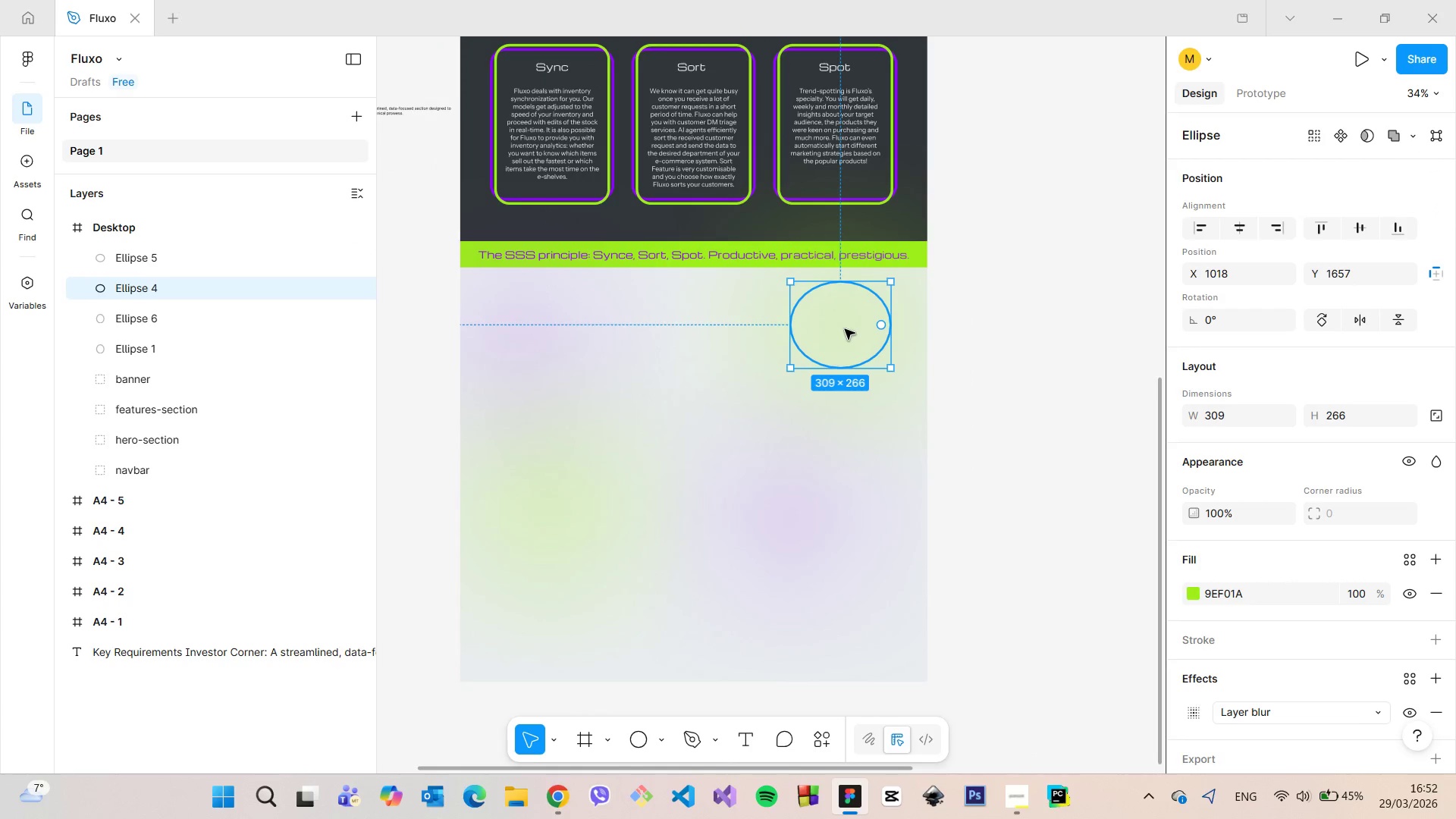 
left_click_drag(start_coordinate=[845, 329], to_coordinate=[825, 335])
 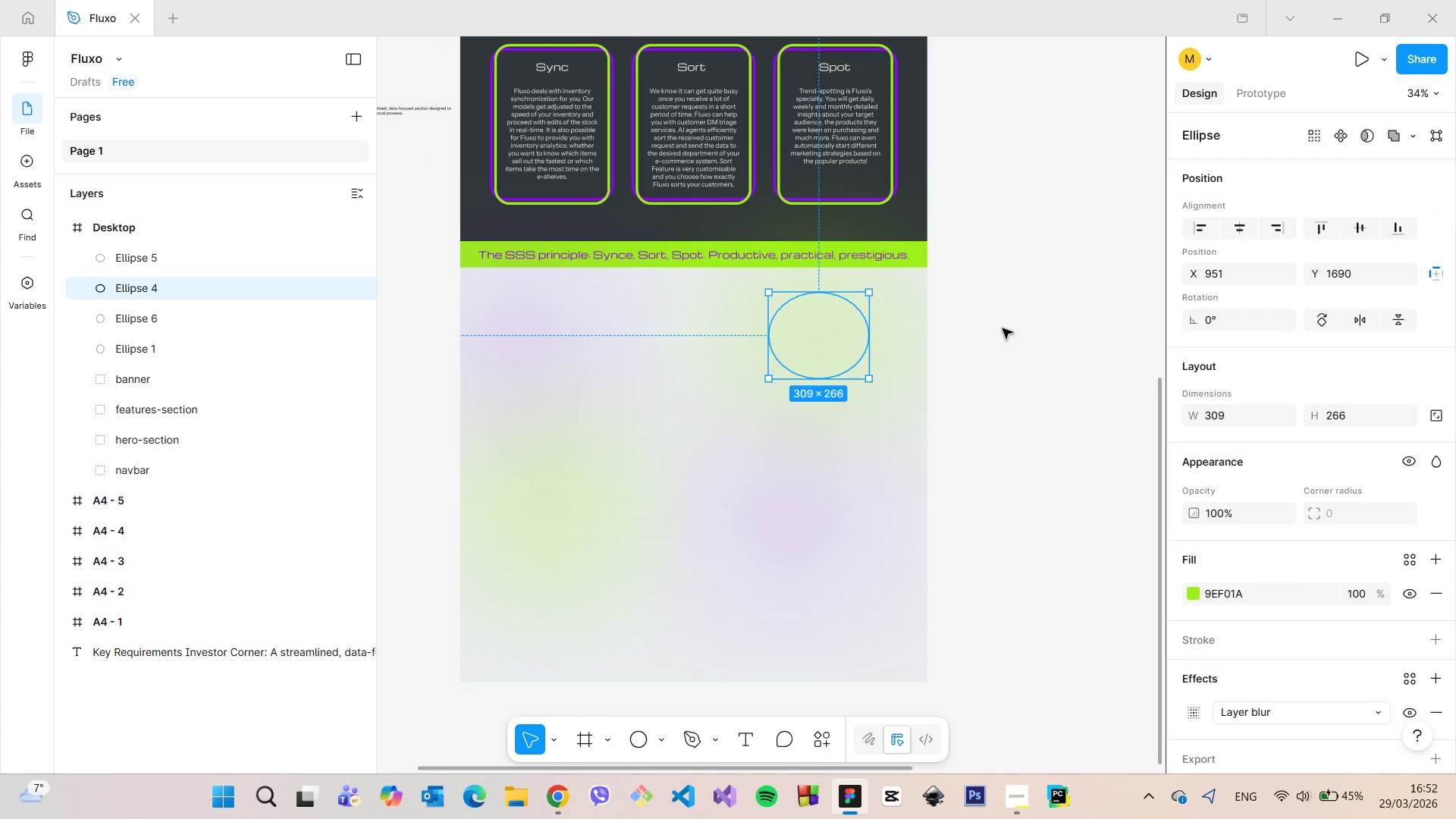 
left_click([1003, 328])
 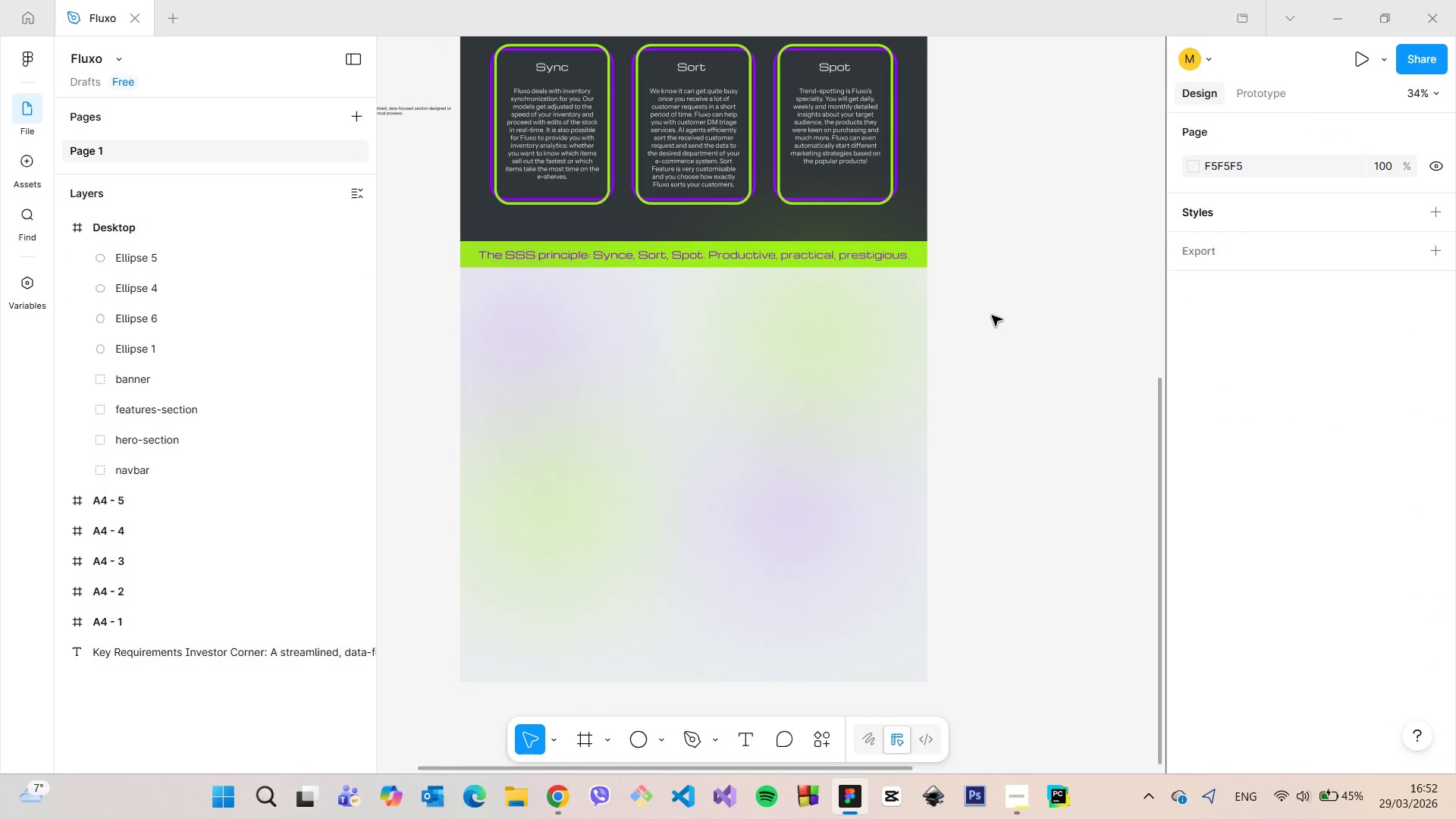 
scroll: coordinate [992, 315], scroll_direction: down, amount: 4.0
 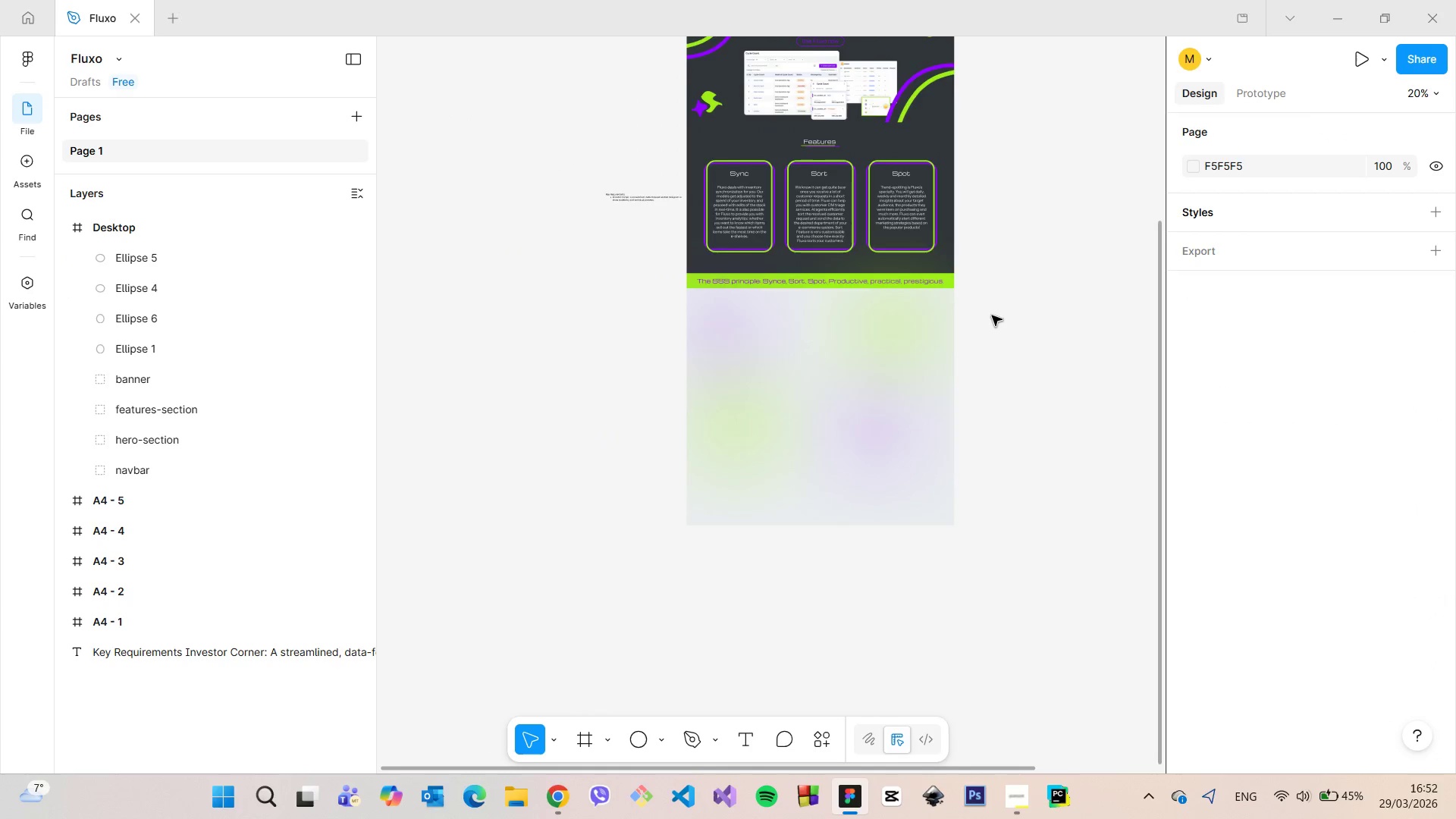 
scroll: coordinate [992, 315], scroll_direction: up, amount: 3.0
 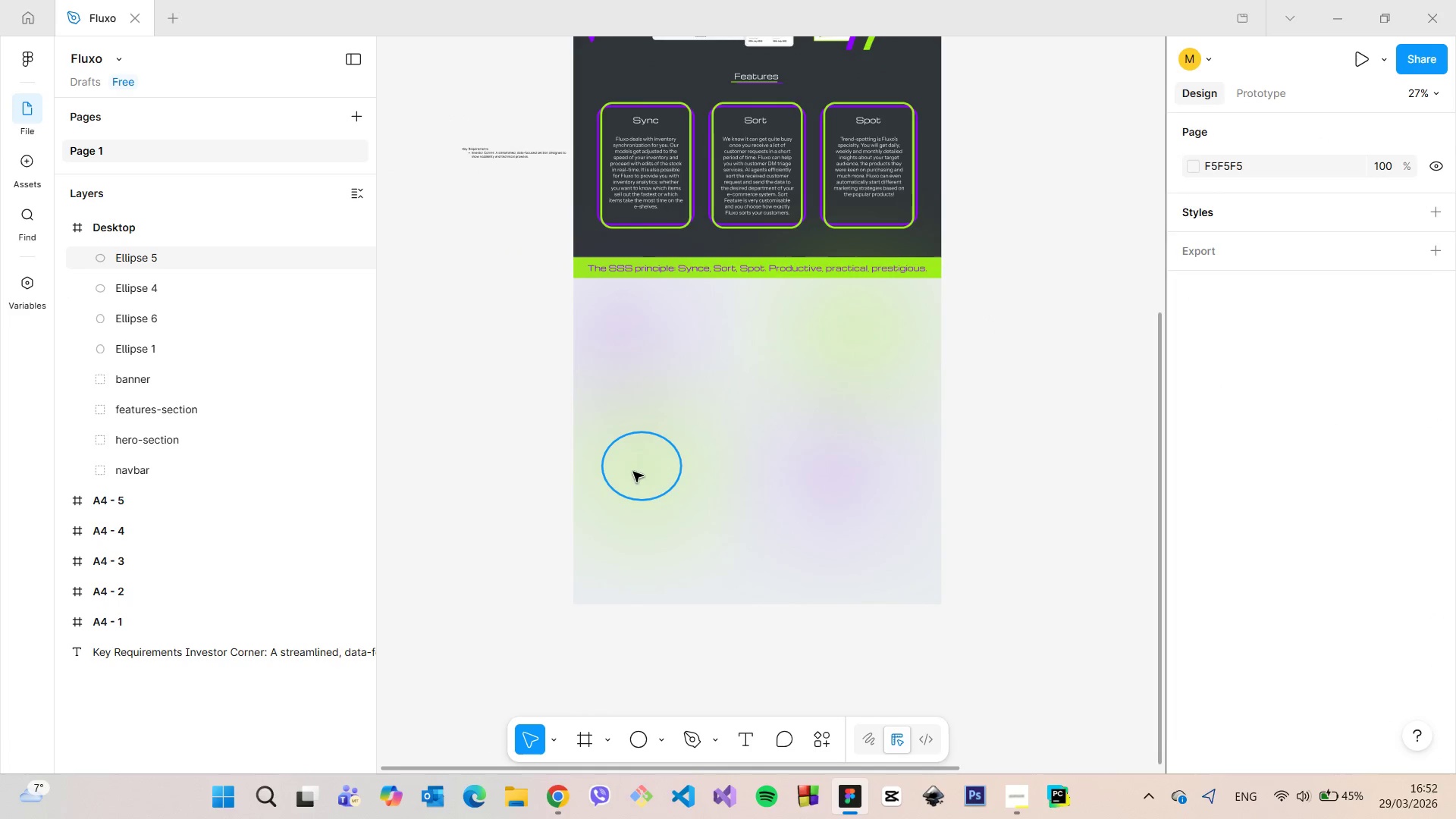 
left_click_drag(start_coordinate=[651, 469], to_coordinate=[635, 479])
 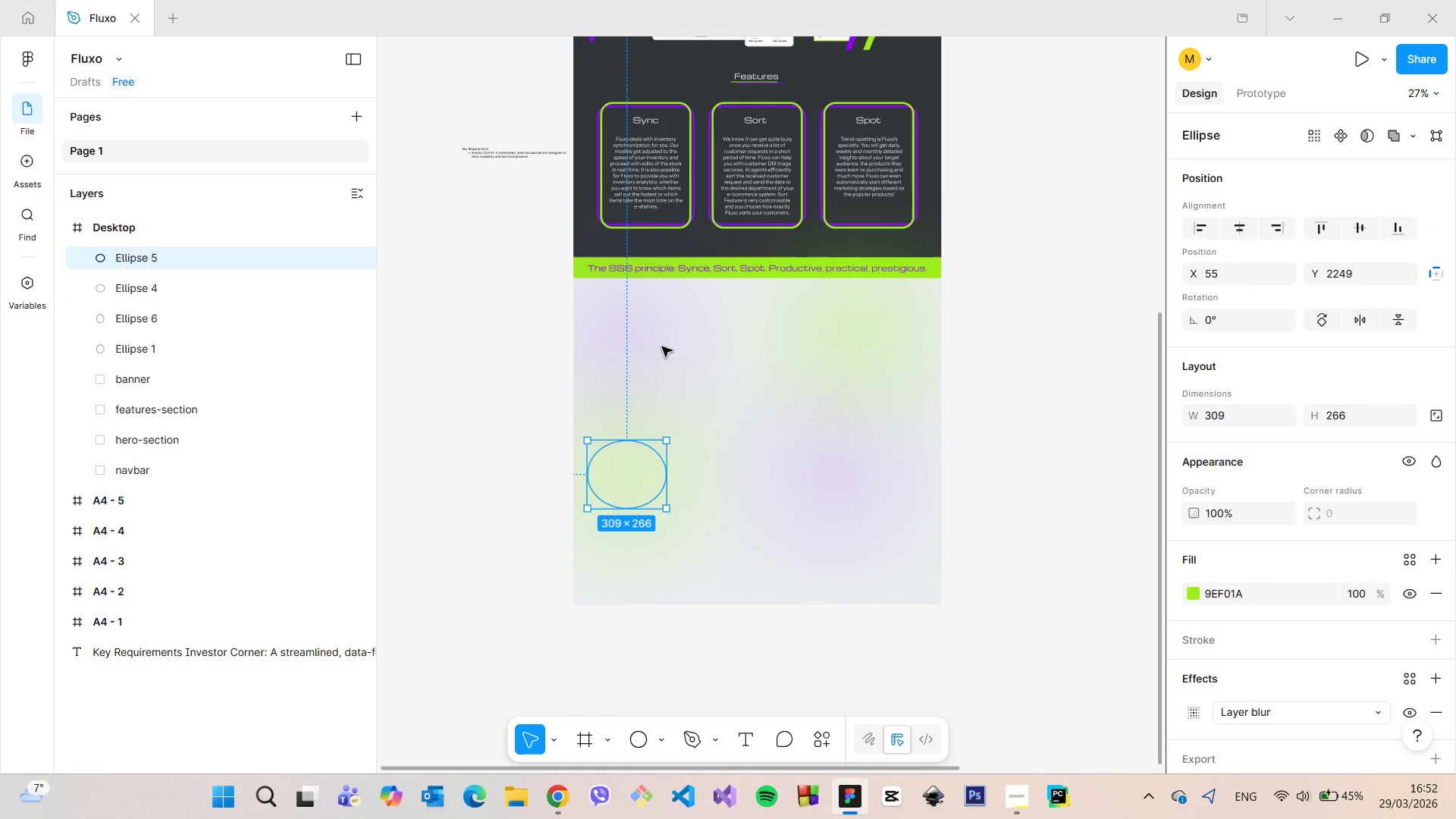 
left_click([663, 341])
 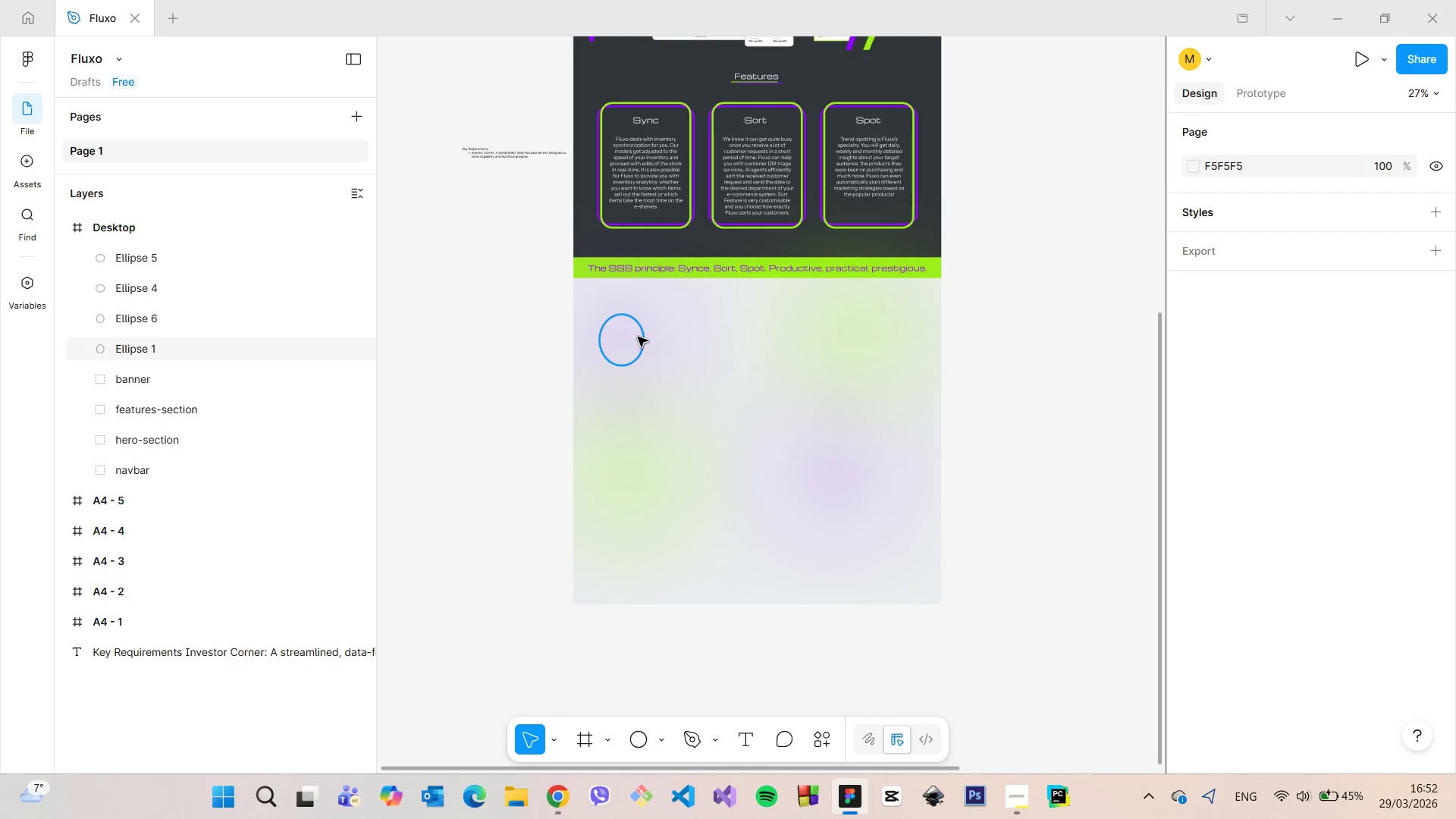 
left_click([638, 337])
 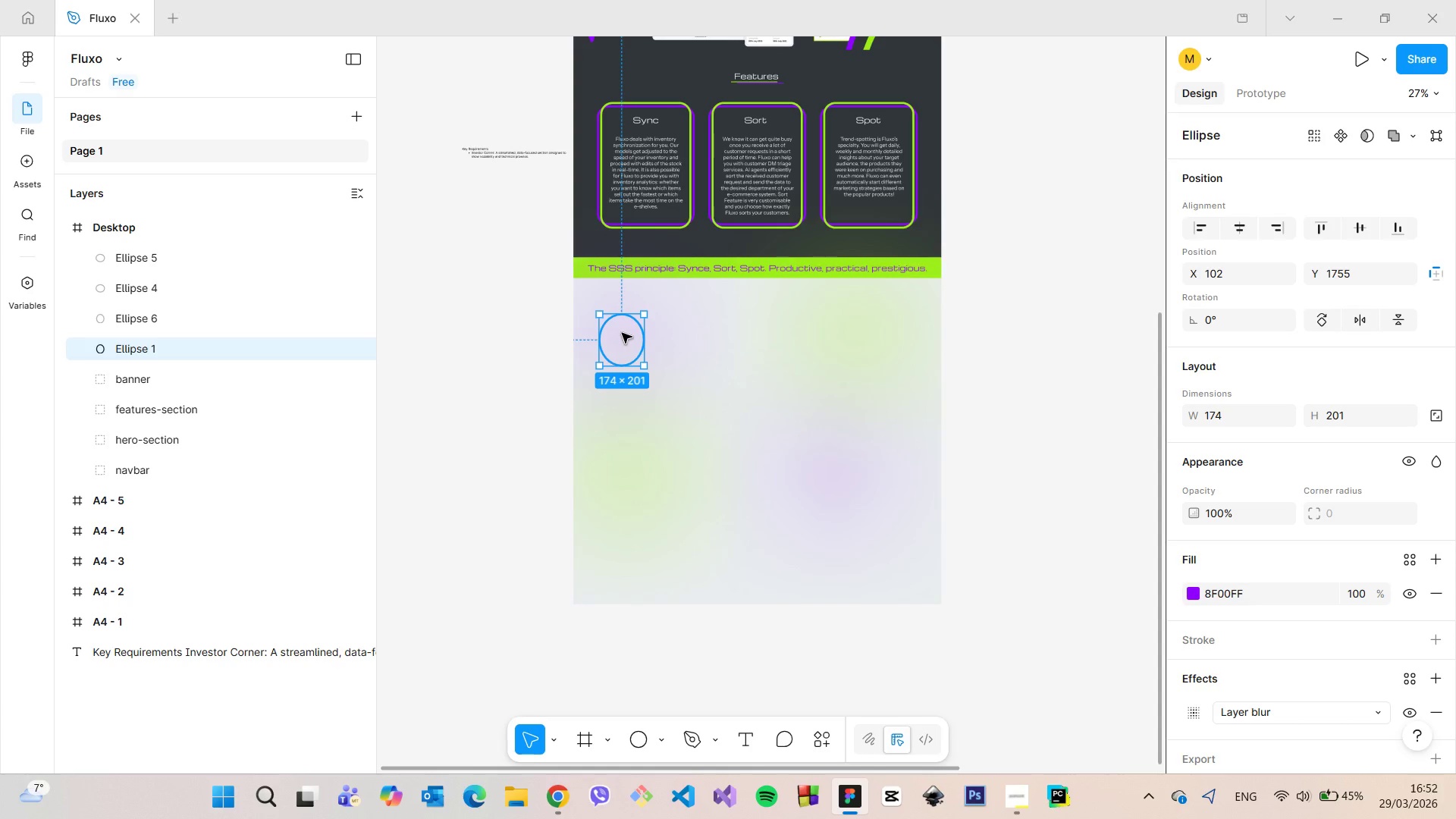 
left_click_drag(start_coordinate=[622, 333], to_coordinate=[634, 328])
 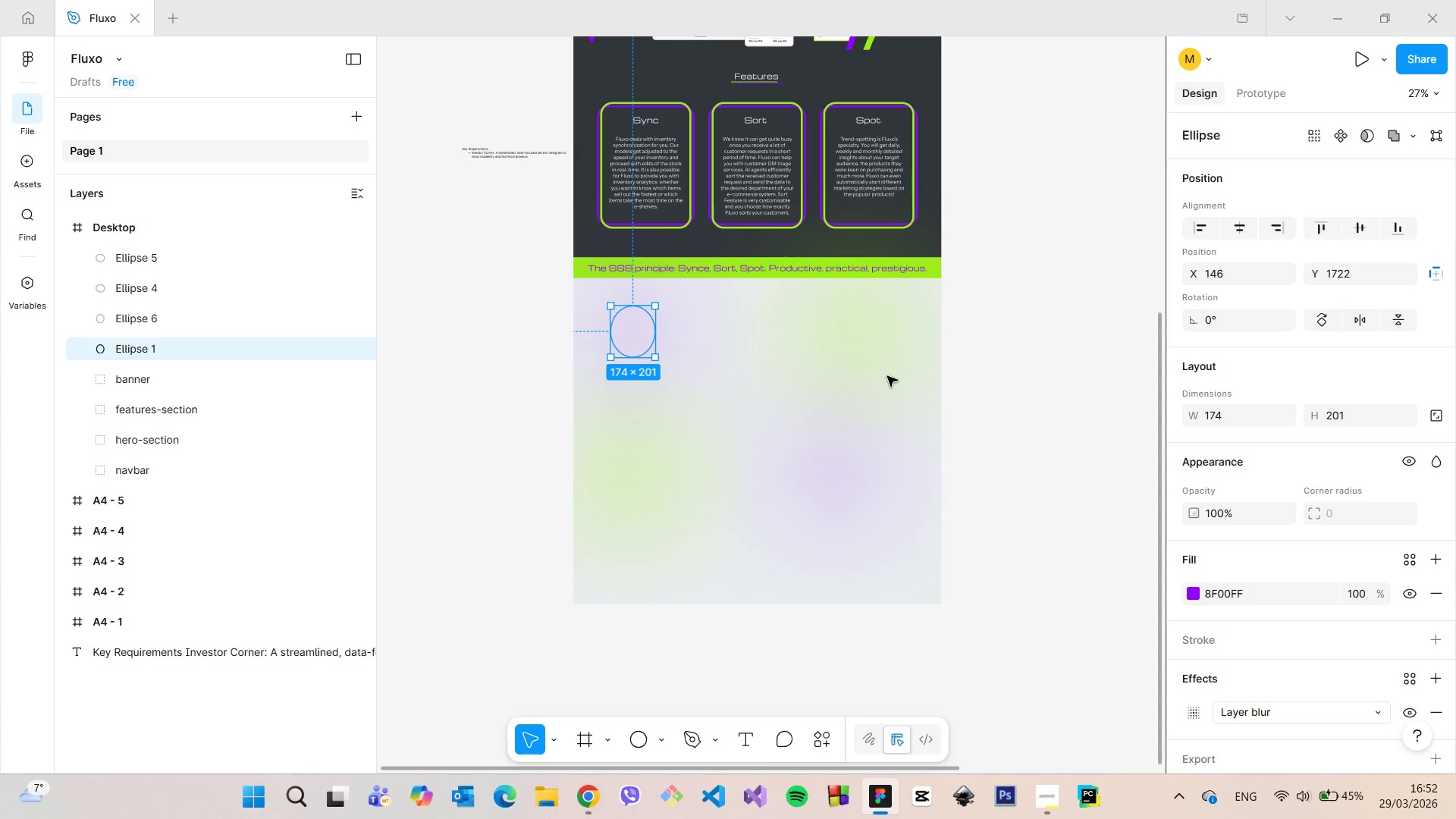 
left_click([858, 462])
 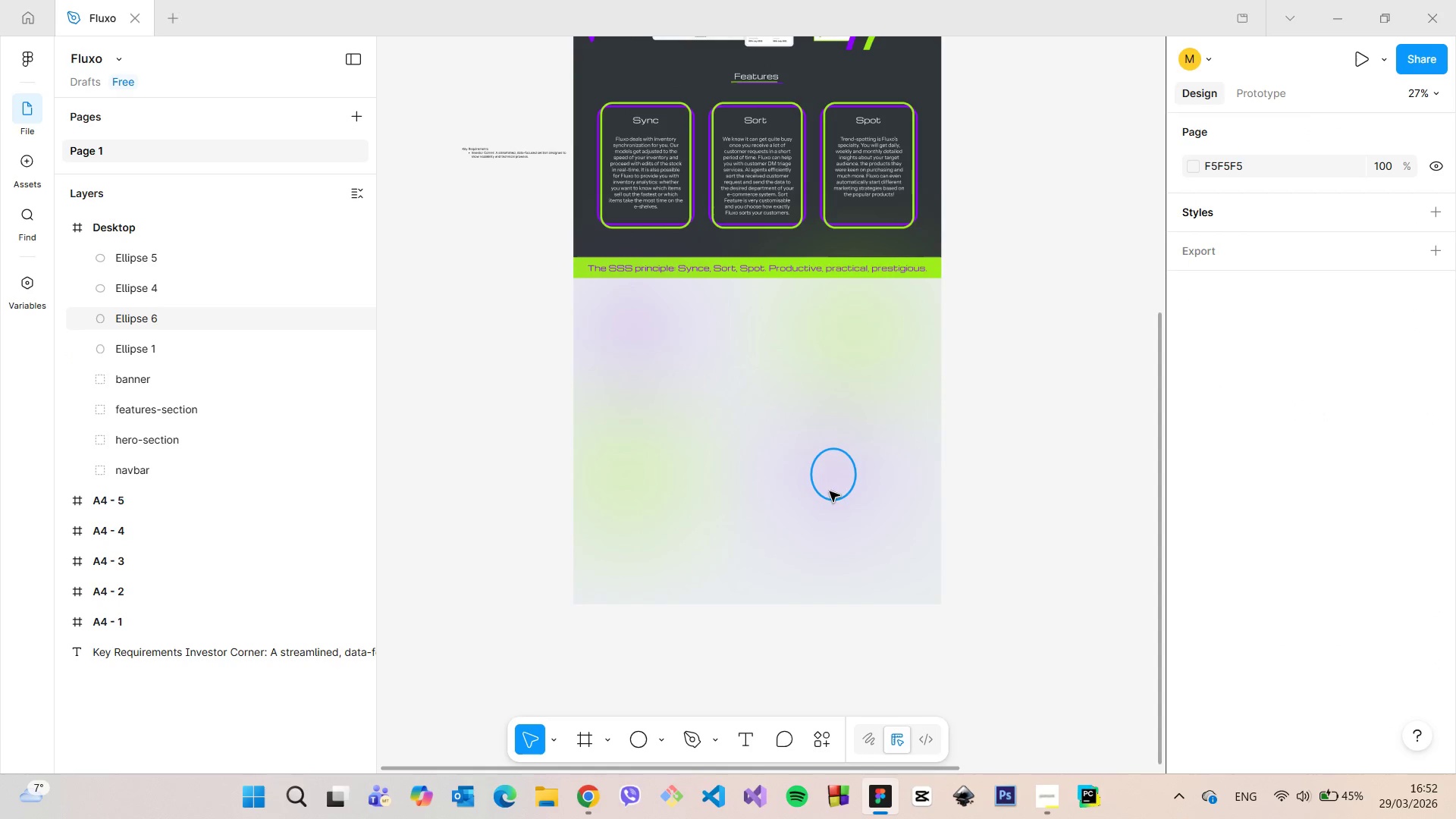 
left_click([826, 483])
 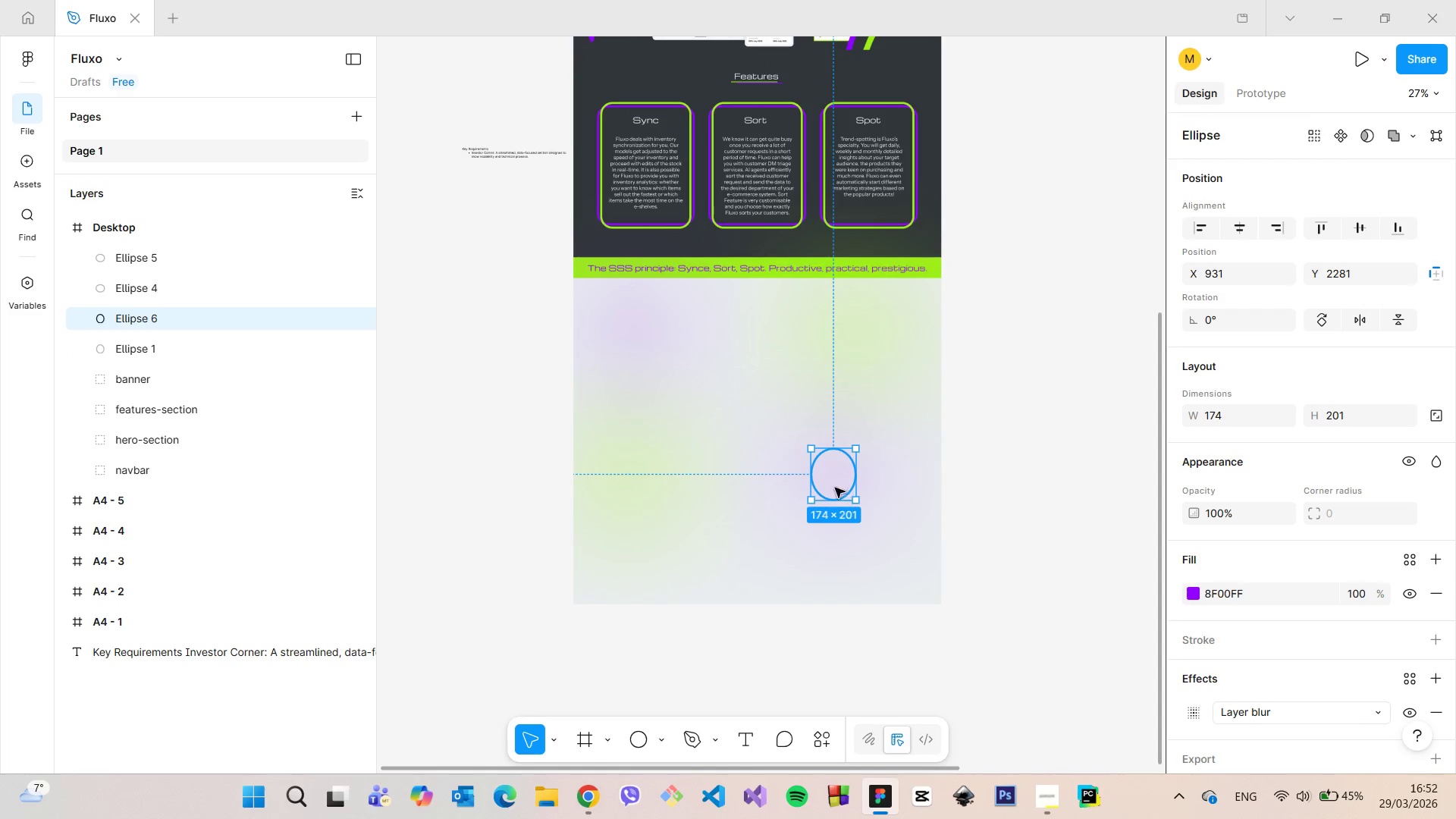 
left_click_drag(start_coordinate=[827, 479], to_coordinate=[861, 492])
 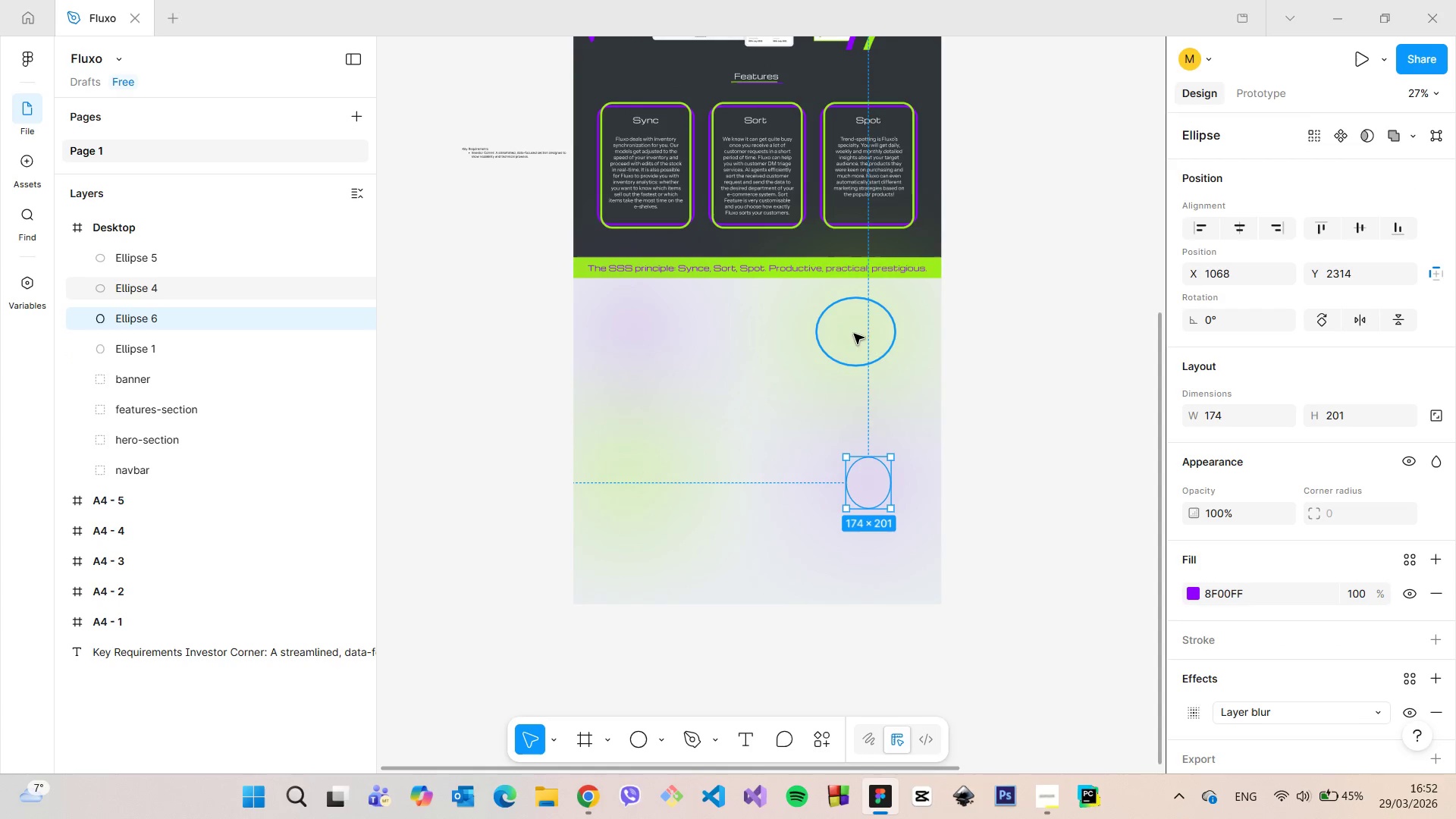 
left_click([856, 331])
 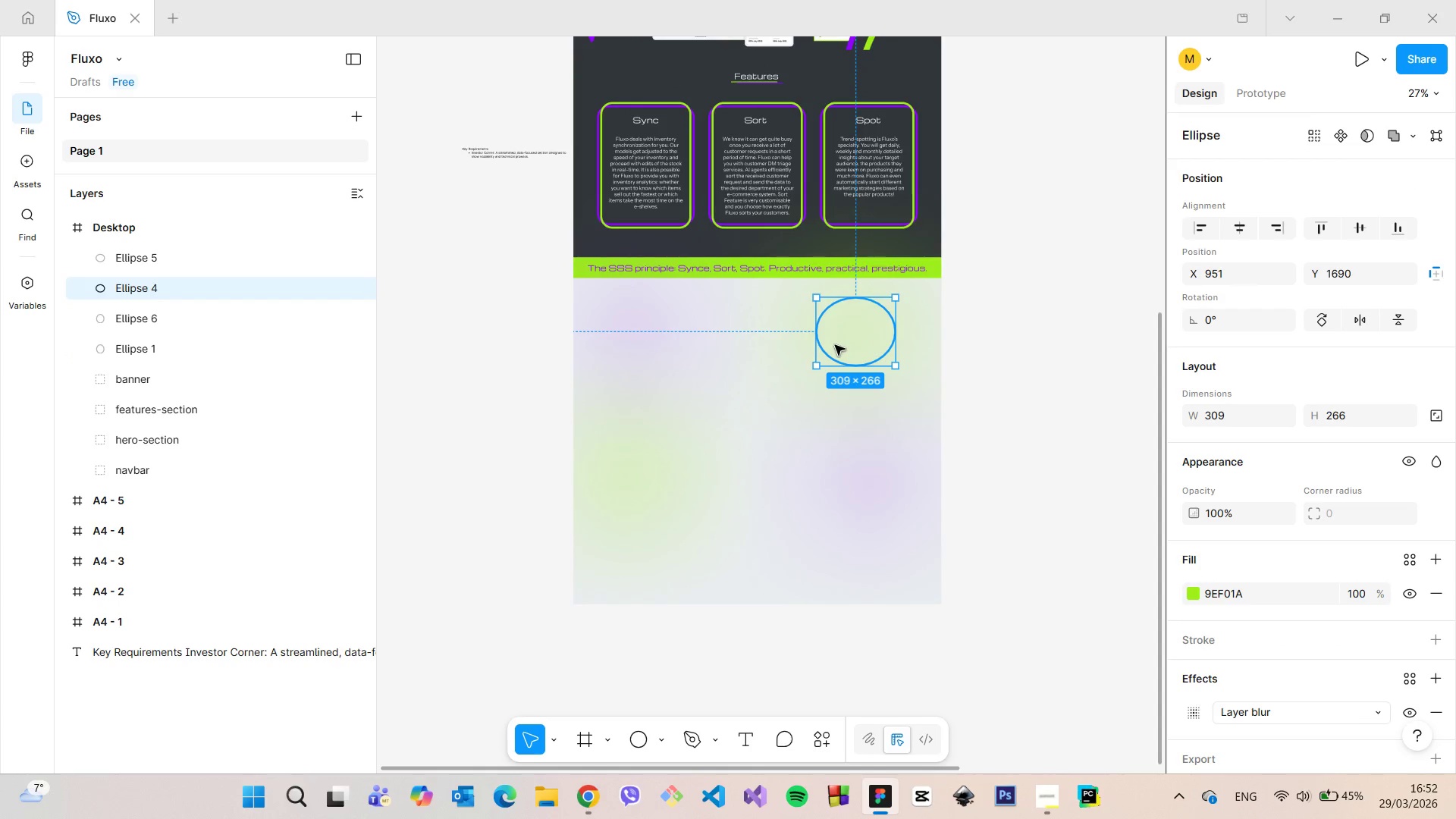 
left_click_drag(start_coordinate=[835, 345], to_coordinate=[855, 349])
 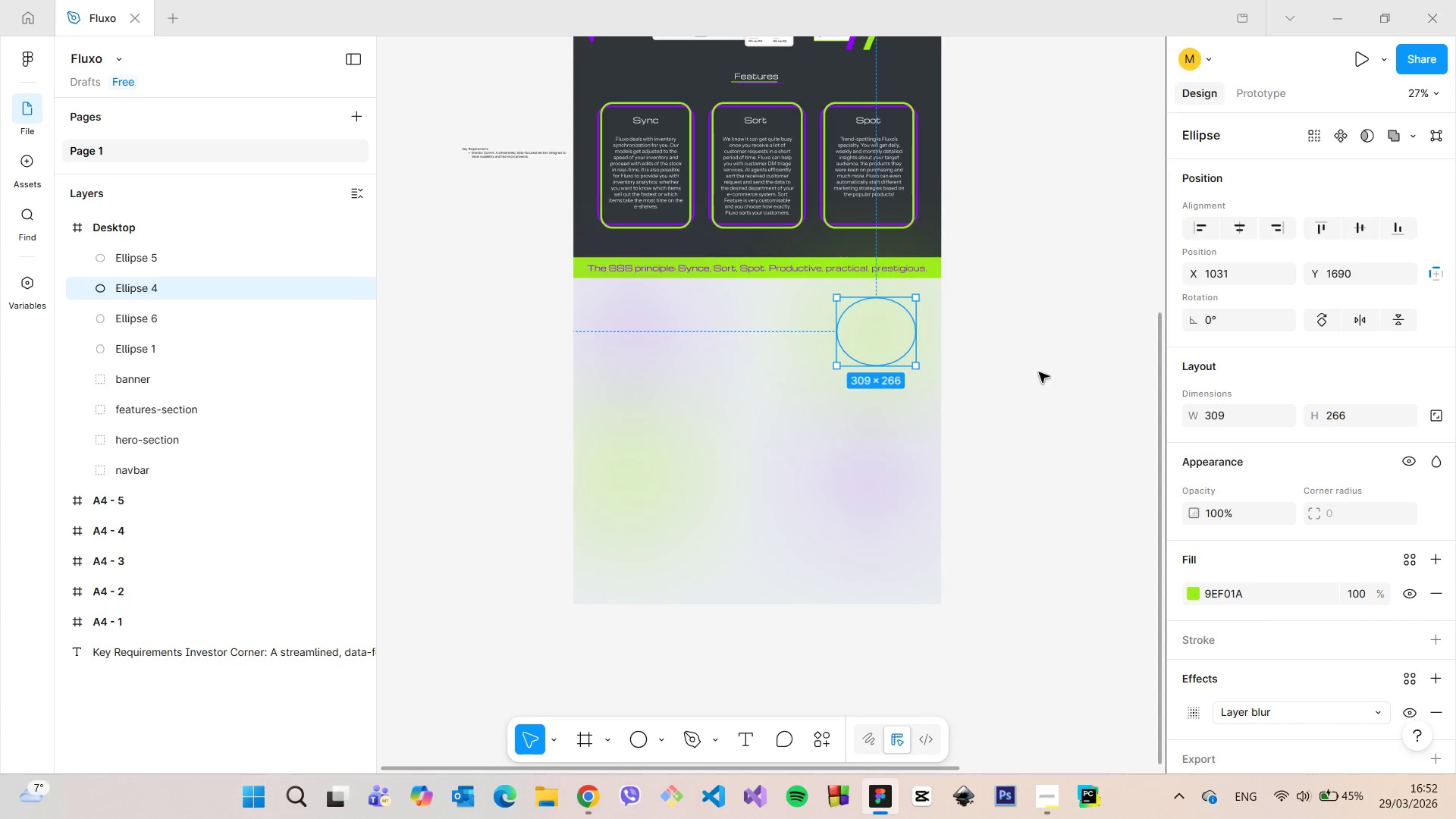 
left_click([1070, 380])
 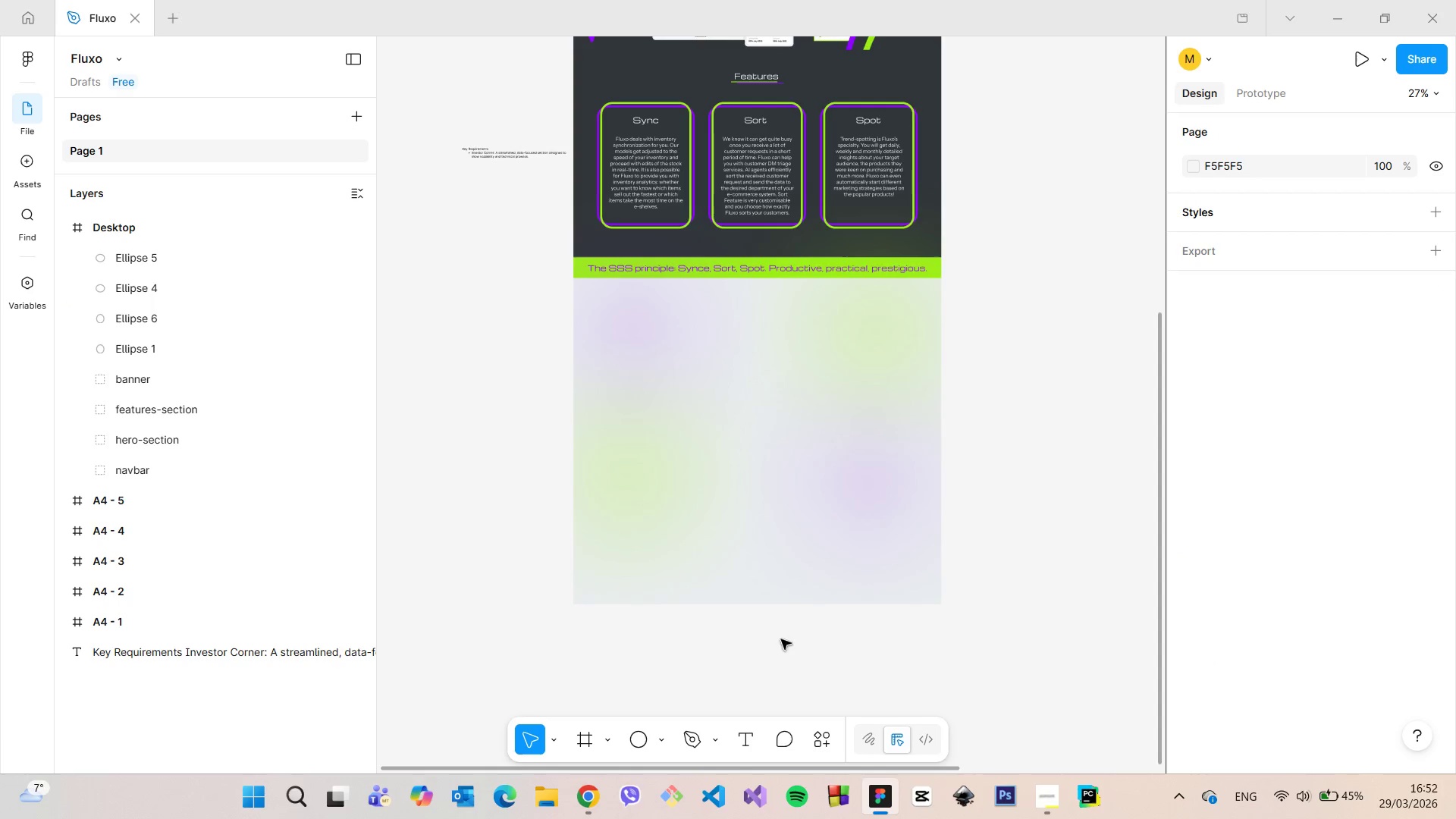 
scroll: coordinate [174, 454], scroll_direction: up, amount: 2.0
 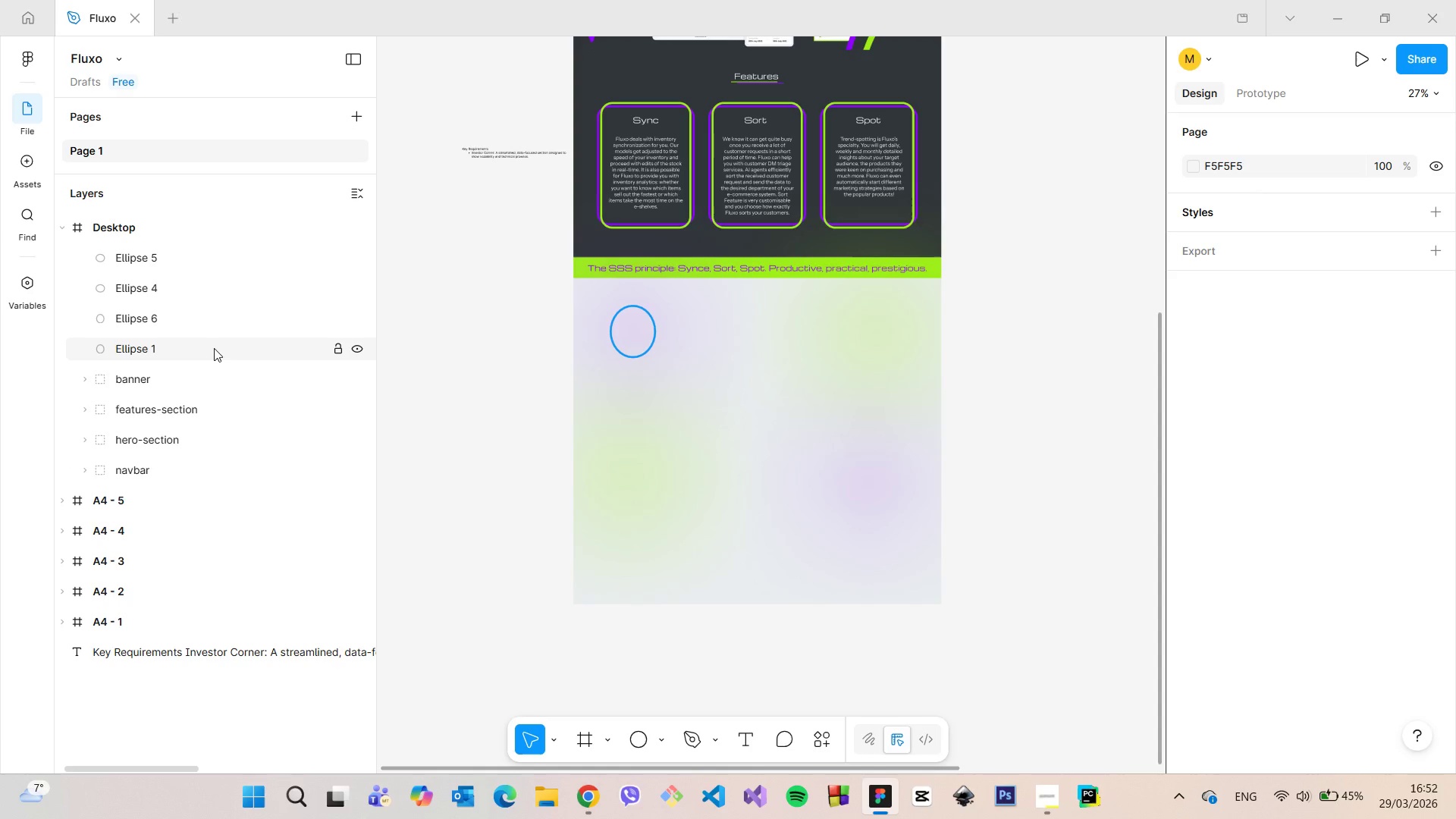 
left_click([214, 348])
 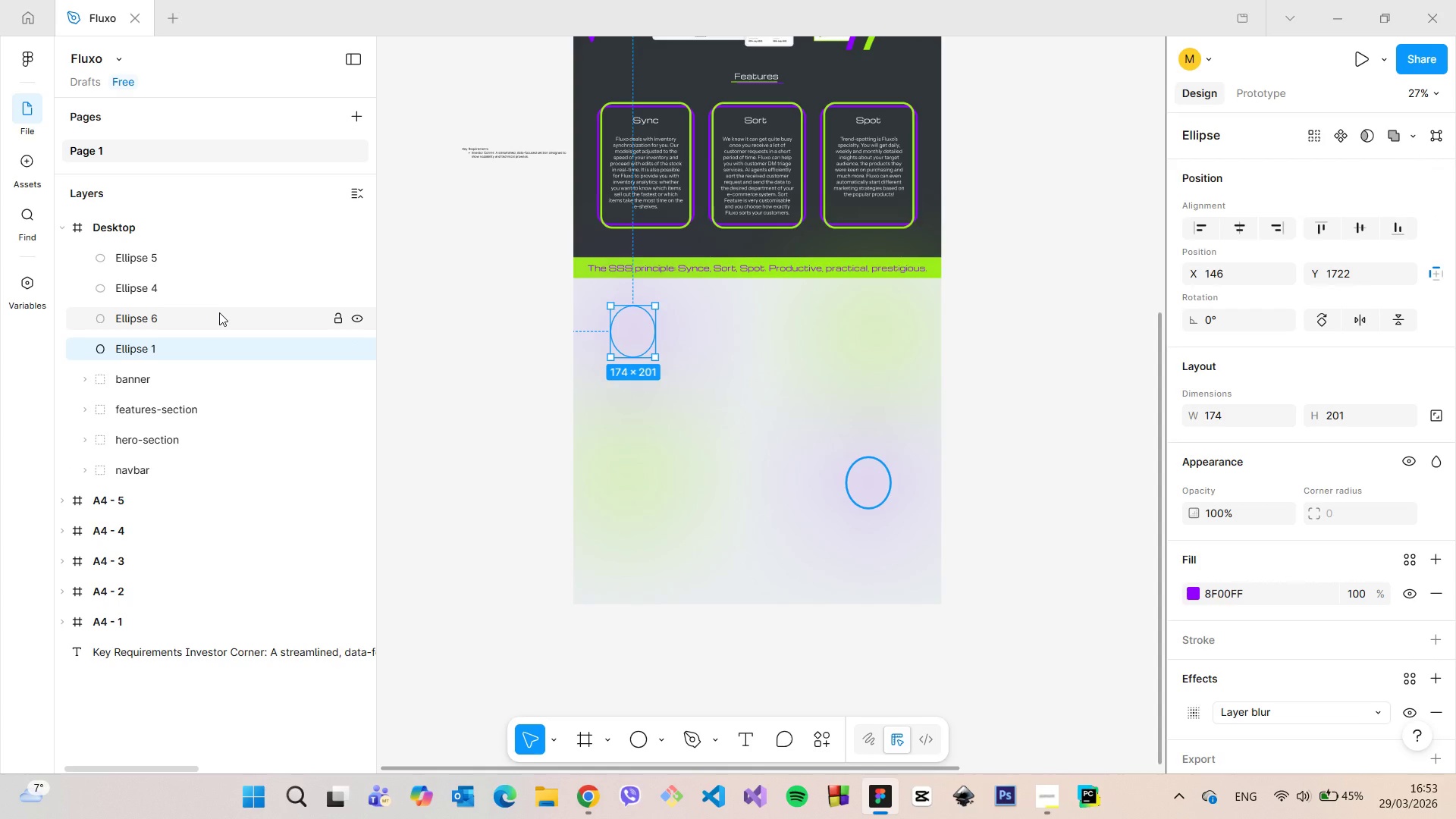 
left_click([219, 312])
 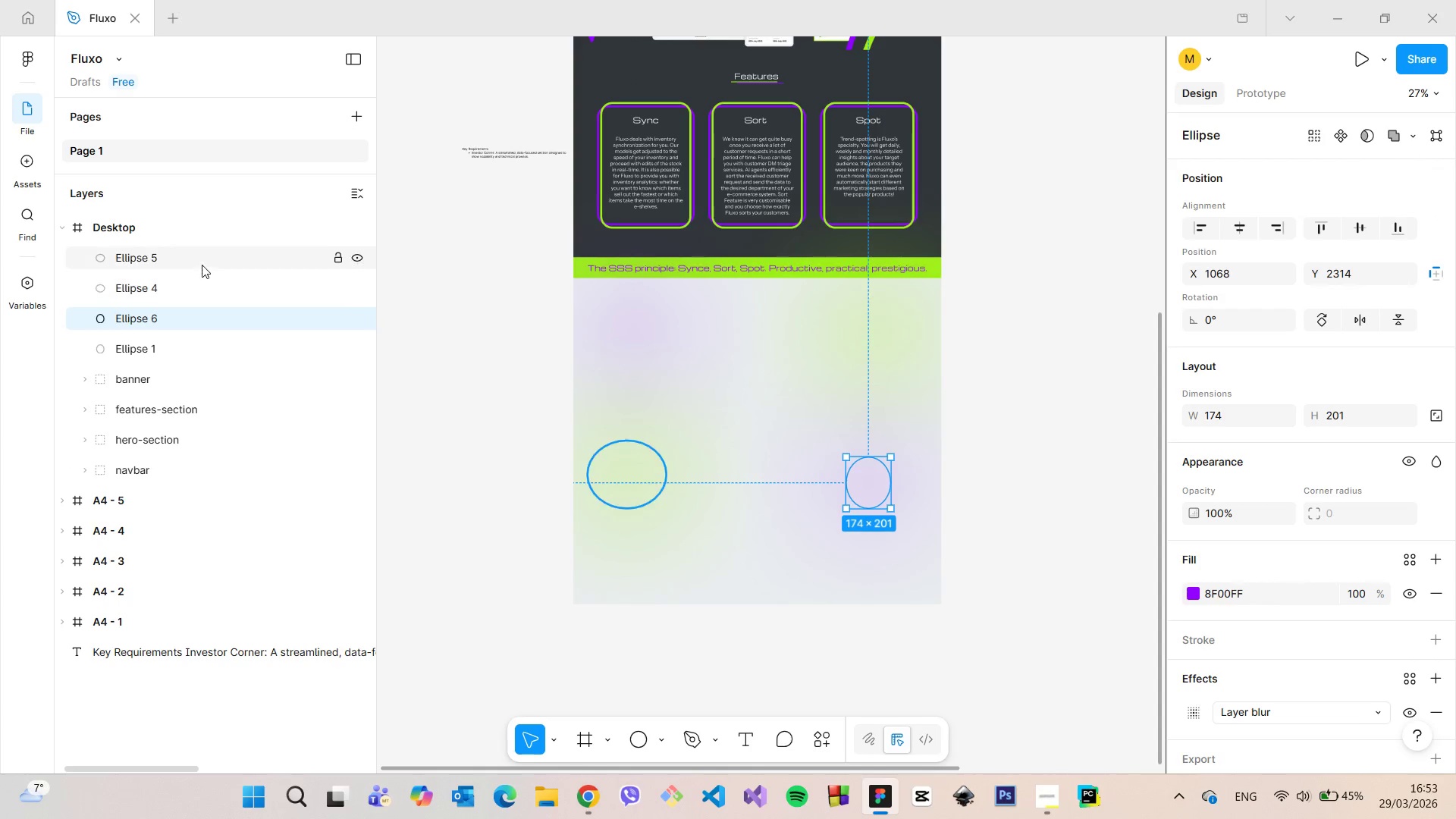 
left_click([202, 265])
 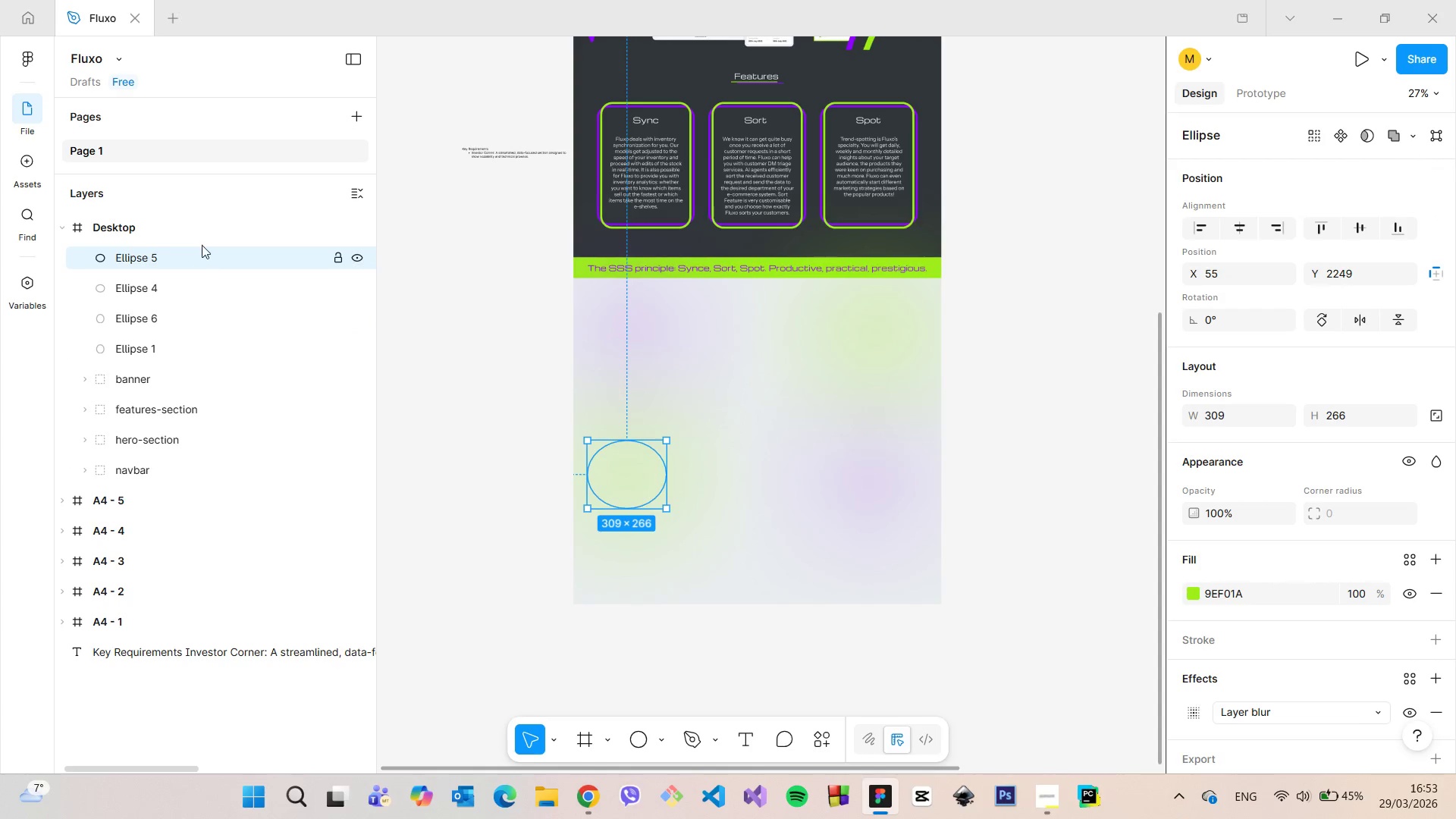 
left_click([202, 244])
 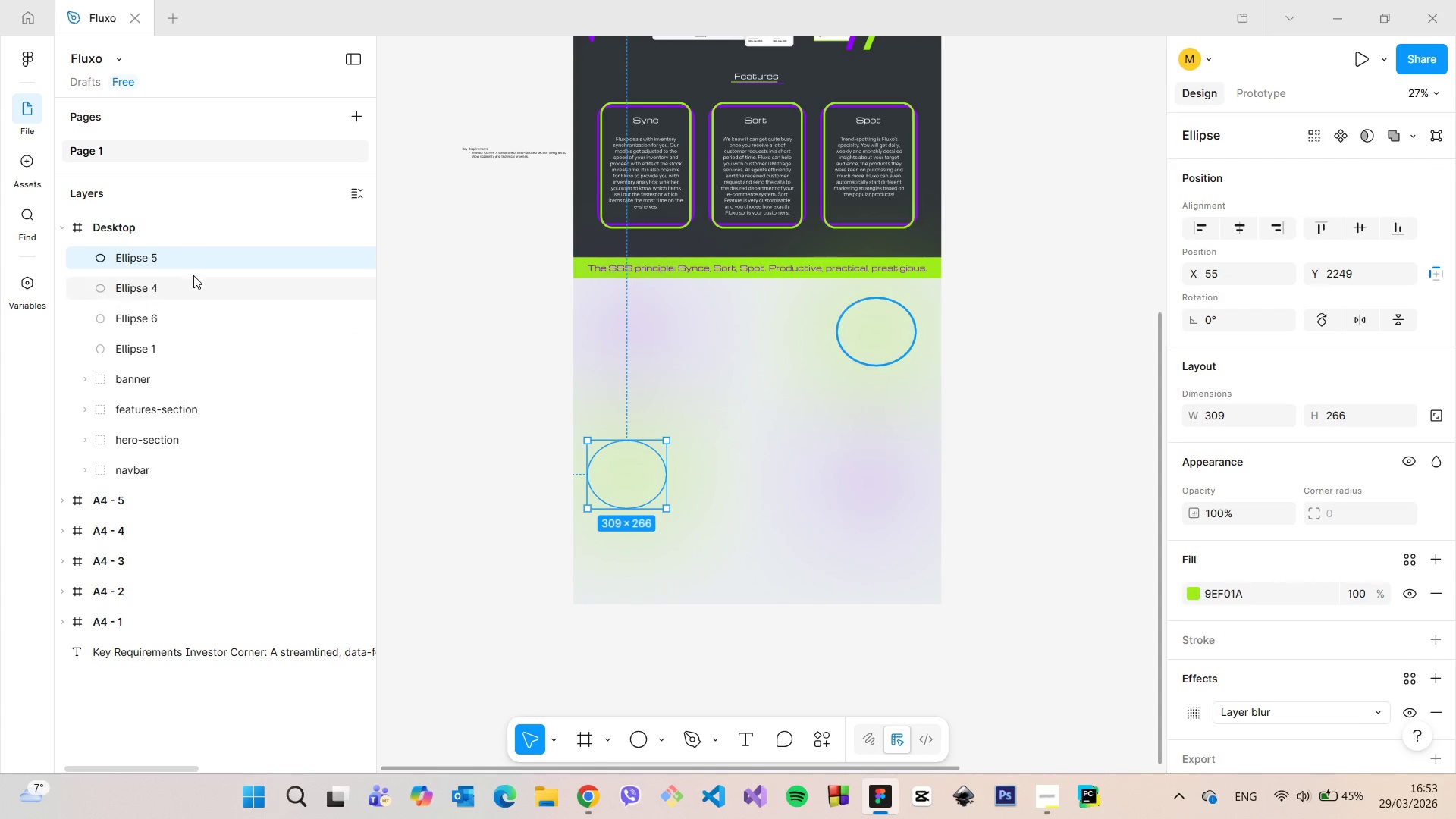 
left_click([193, 275])
 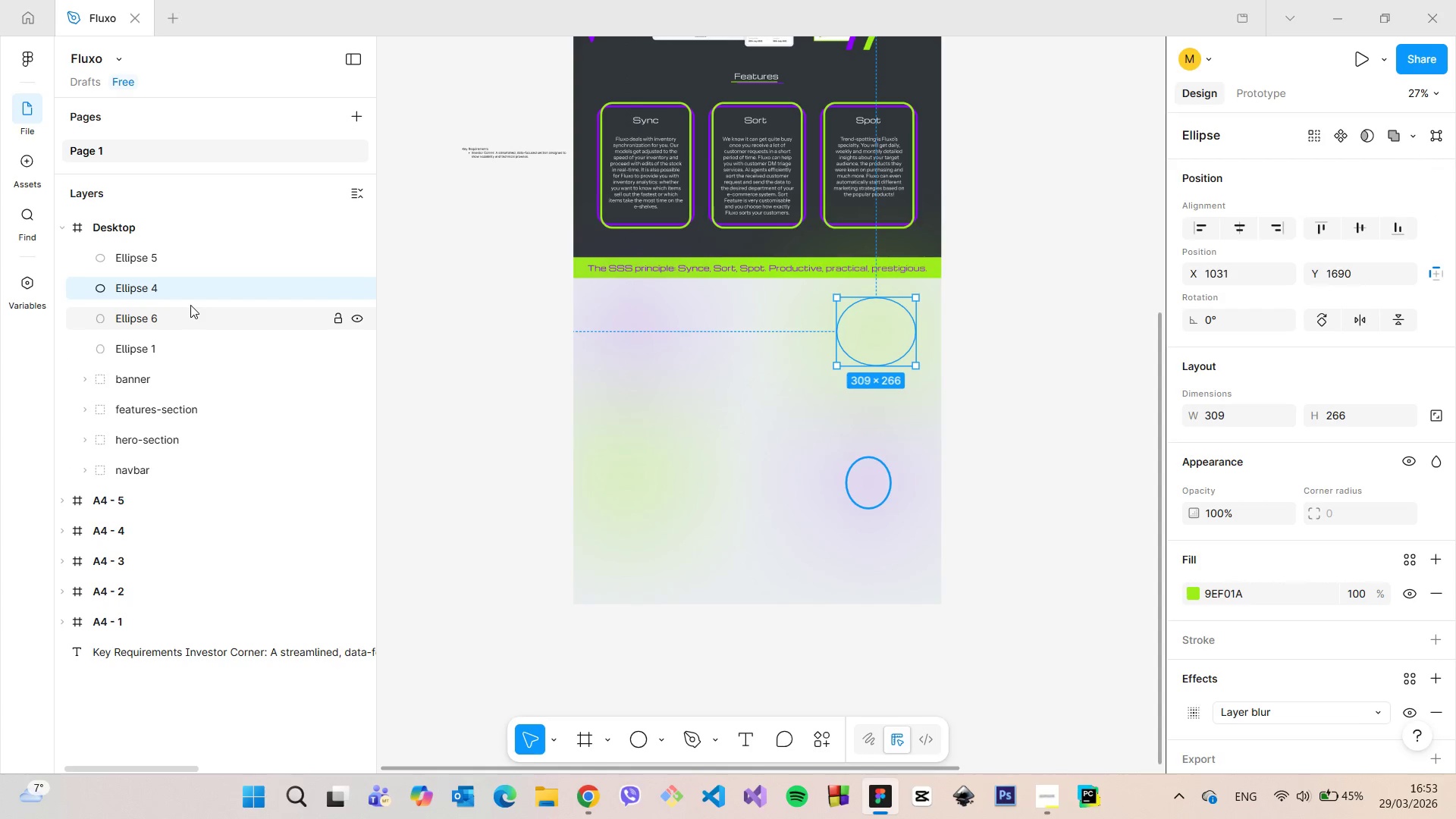 
left_click([190, 305])
 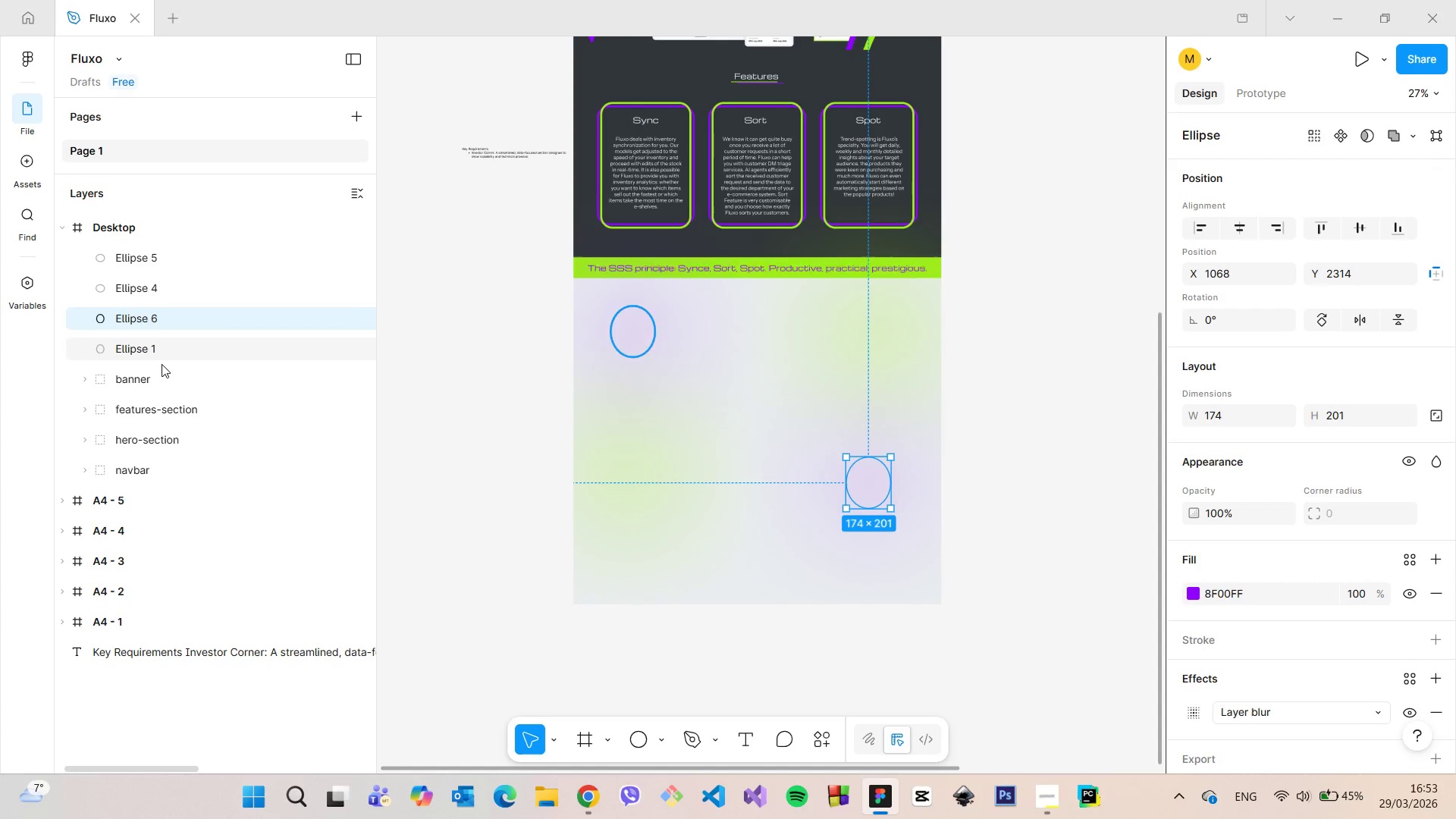 
left_click([161, 356])
 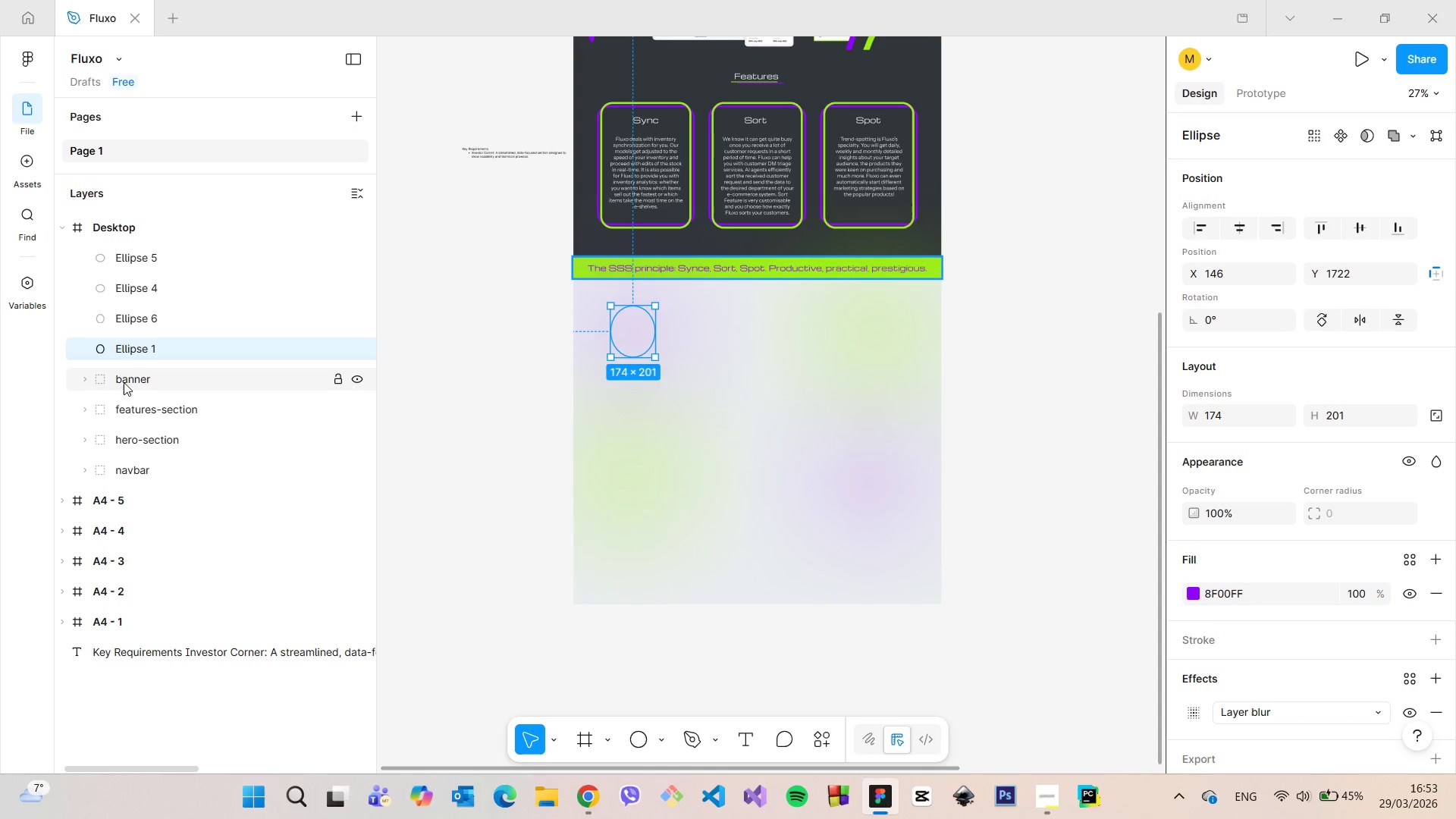 
left_click([1090, 374])
 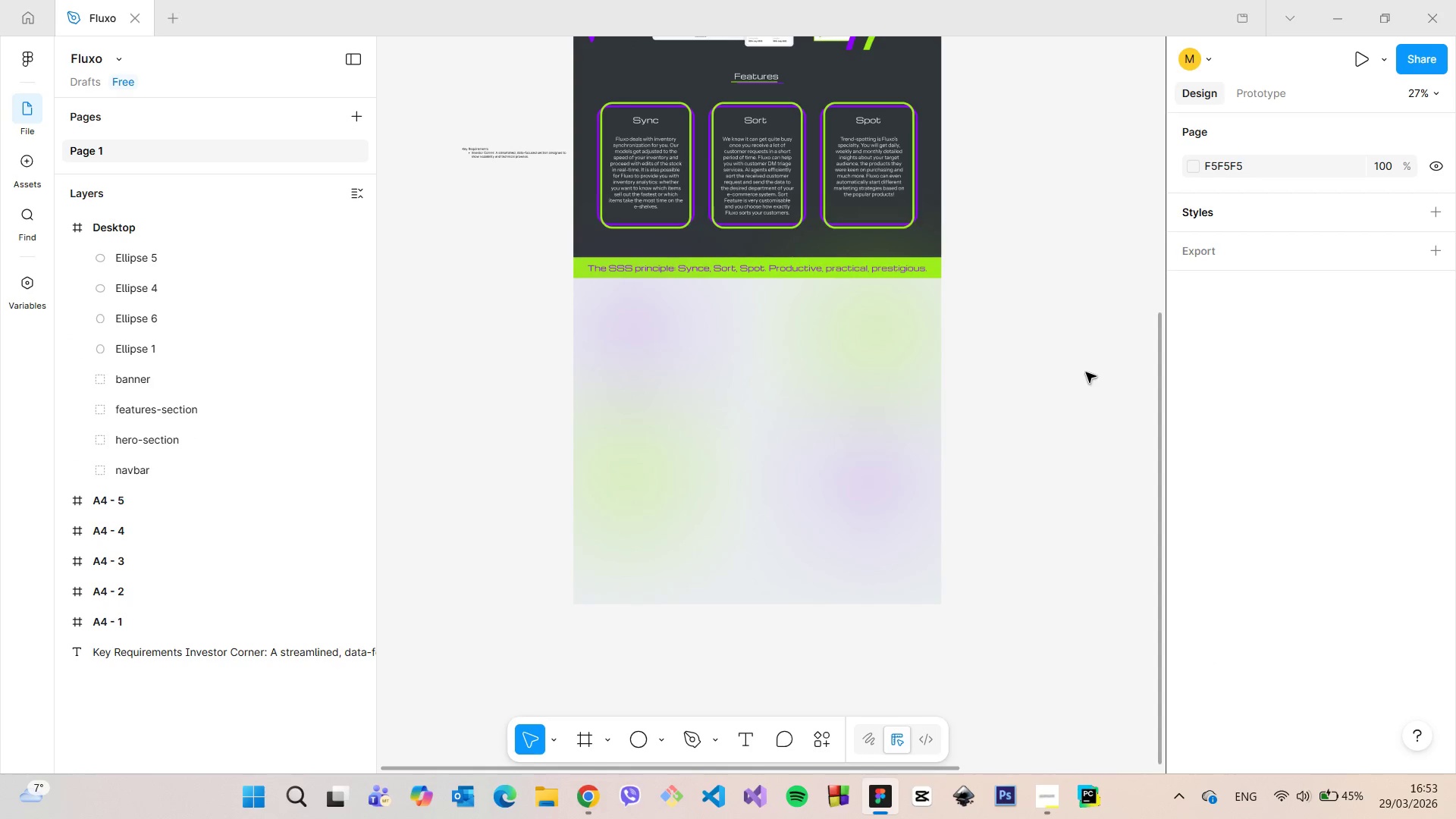 
scroll: coordinate [915, 133], scroll_direction: down, amount: 10.0
 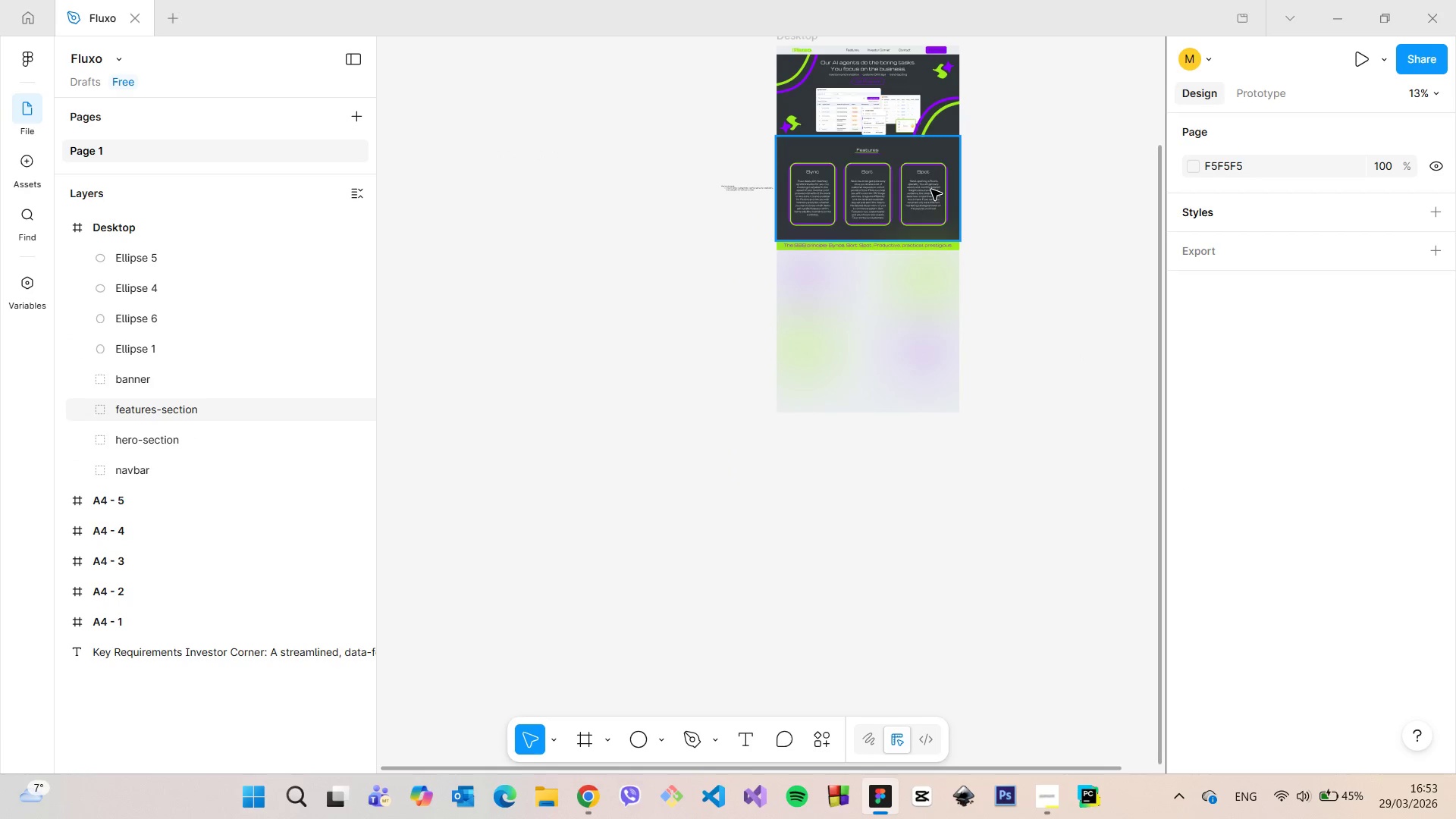 
scroll: coordinate [931, 190], scroll_direction: up, amount: 7.0
 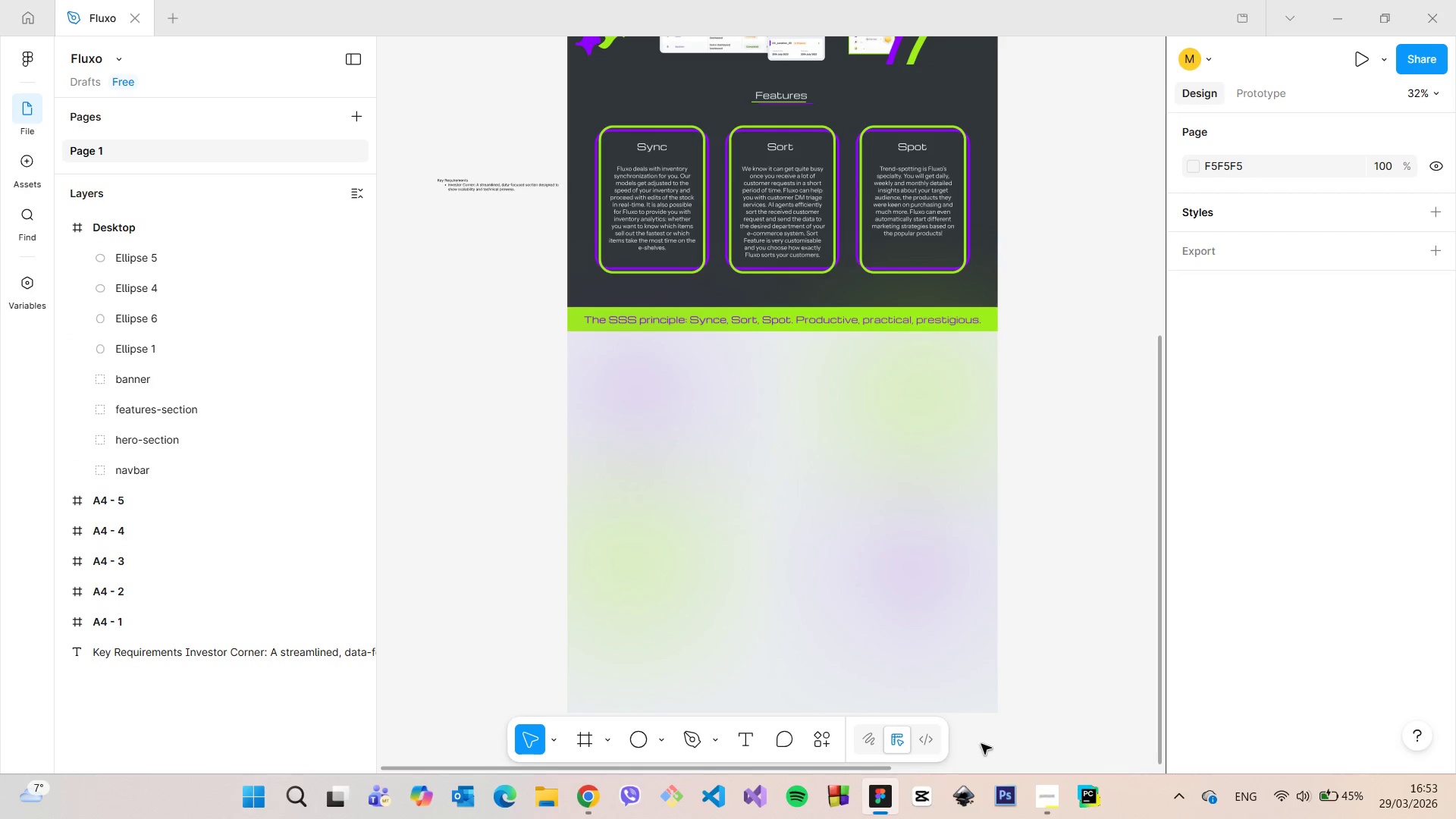 
scroll: coordinate [1040, 692], scroll_direction: down, amount: 5.0
 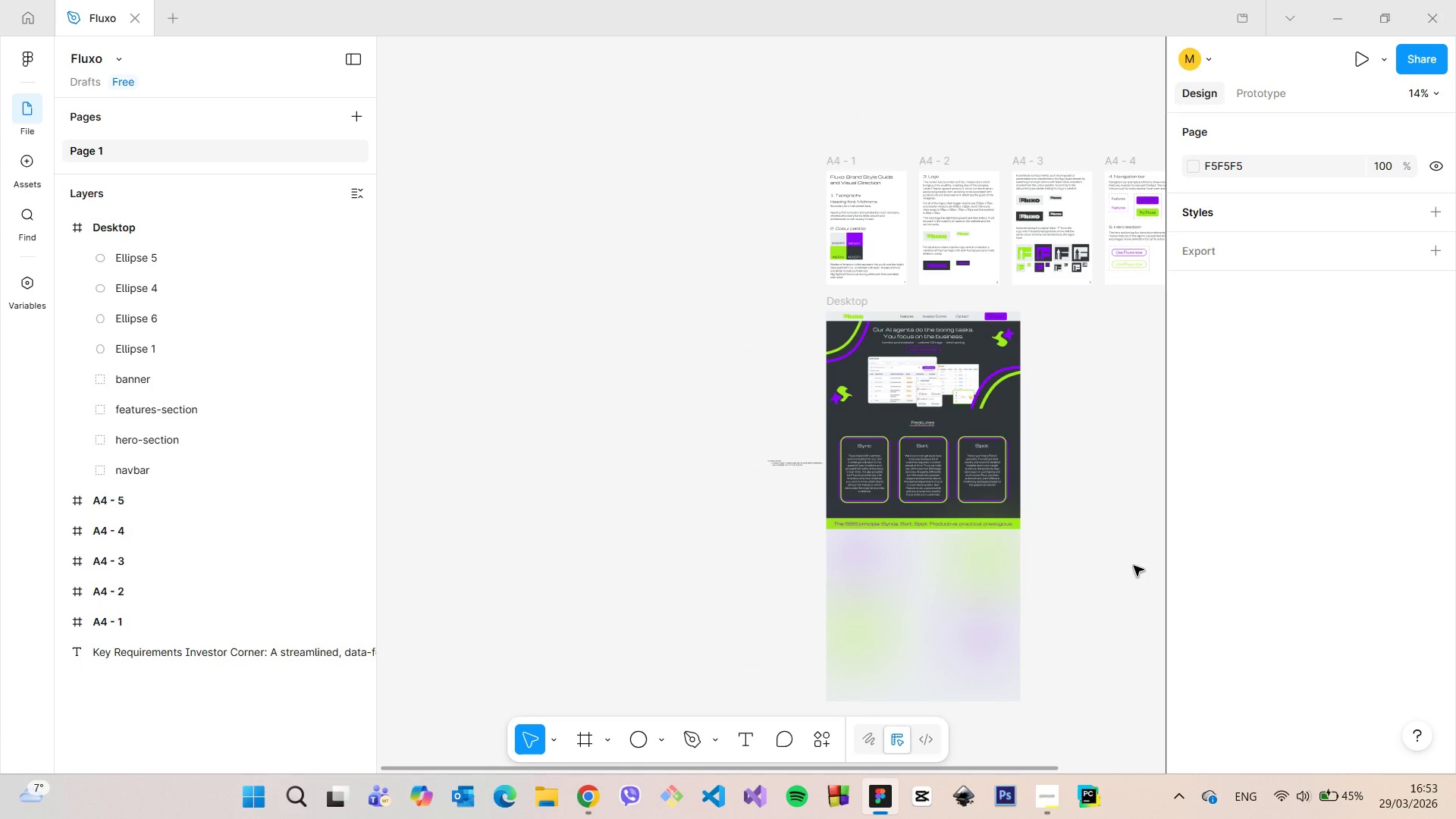 
scroll: coordinate [993, 726], scroll_direction: up, amount: 10.0
 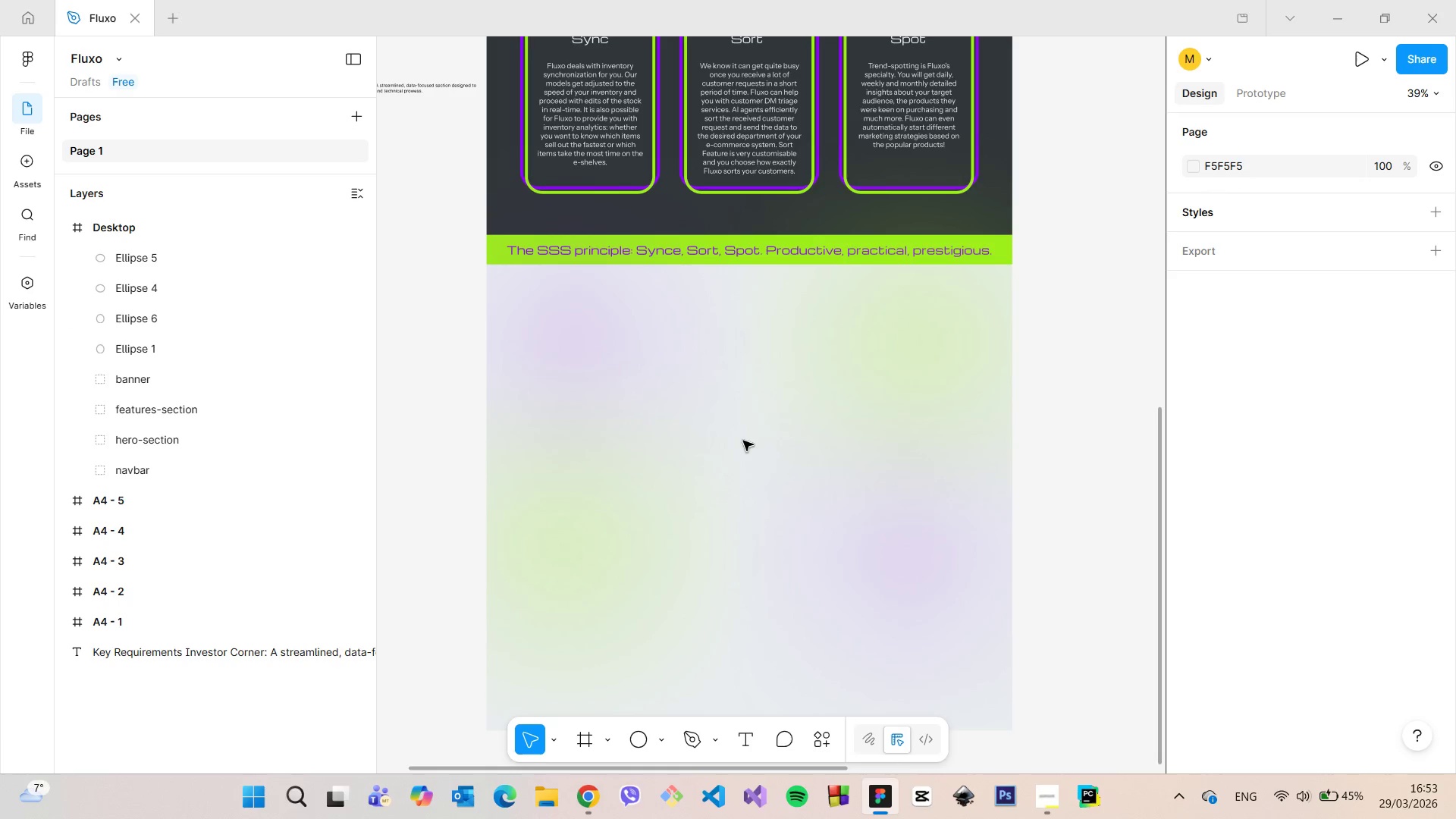 
left_click([659, 737])
 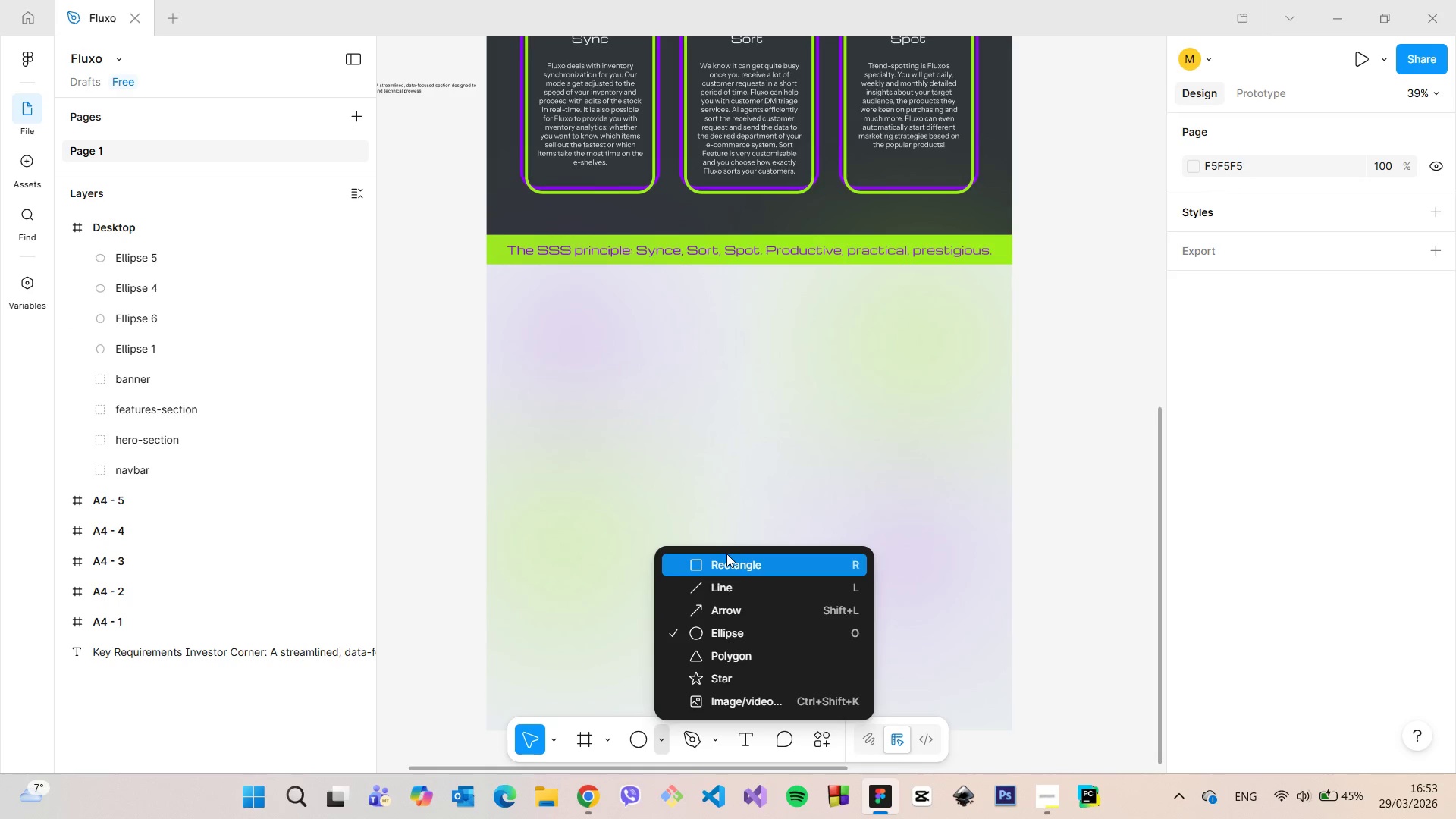 
left_click([726, 554])
 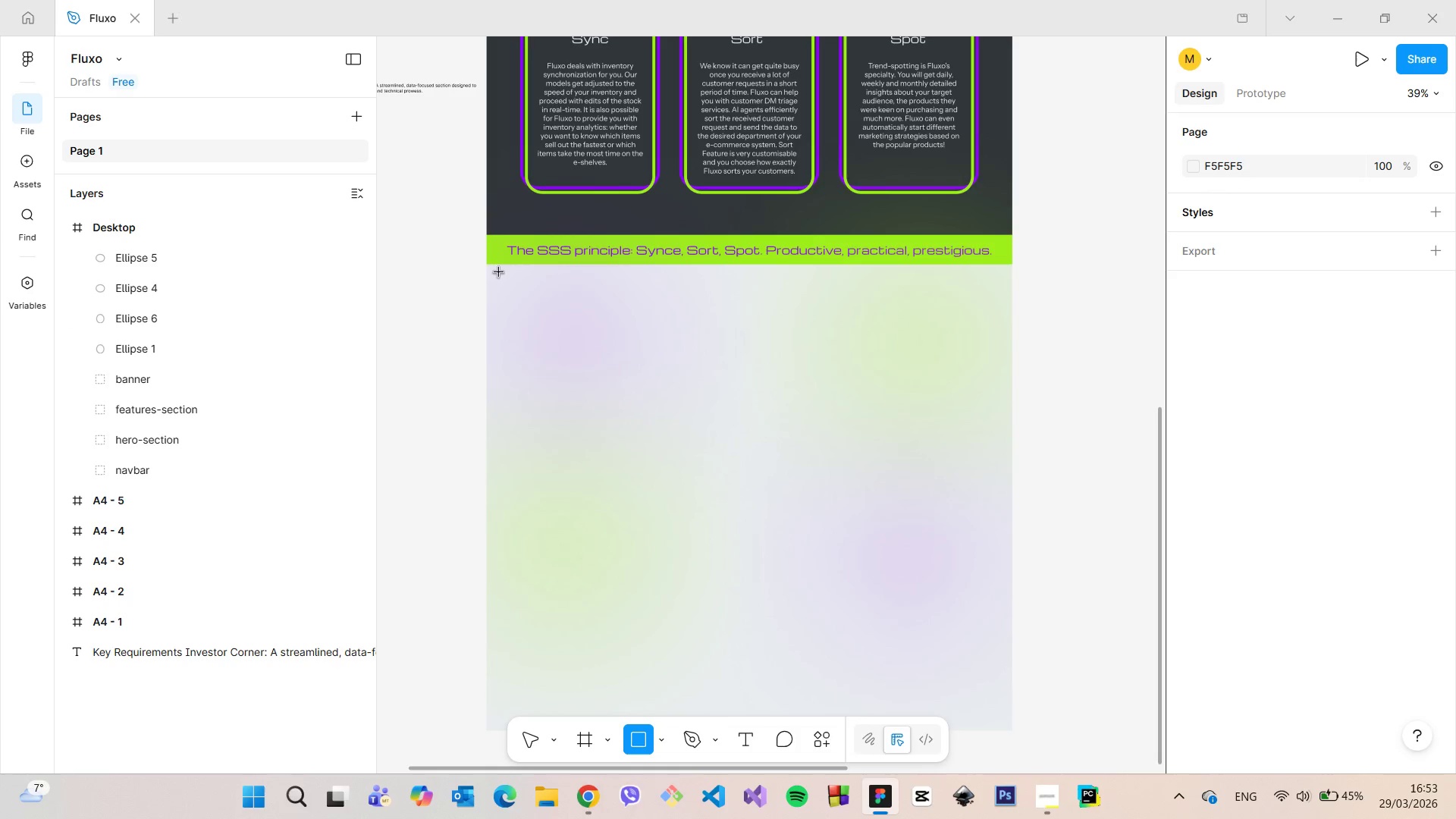 
left_click_drag(start_coordinate=[494, 267], to_coordinate=[1011, 383])
 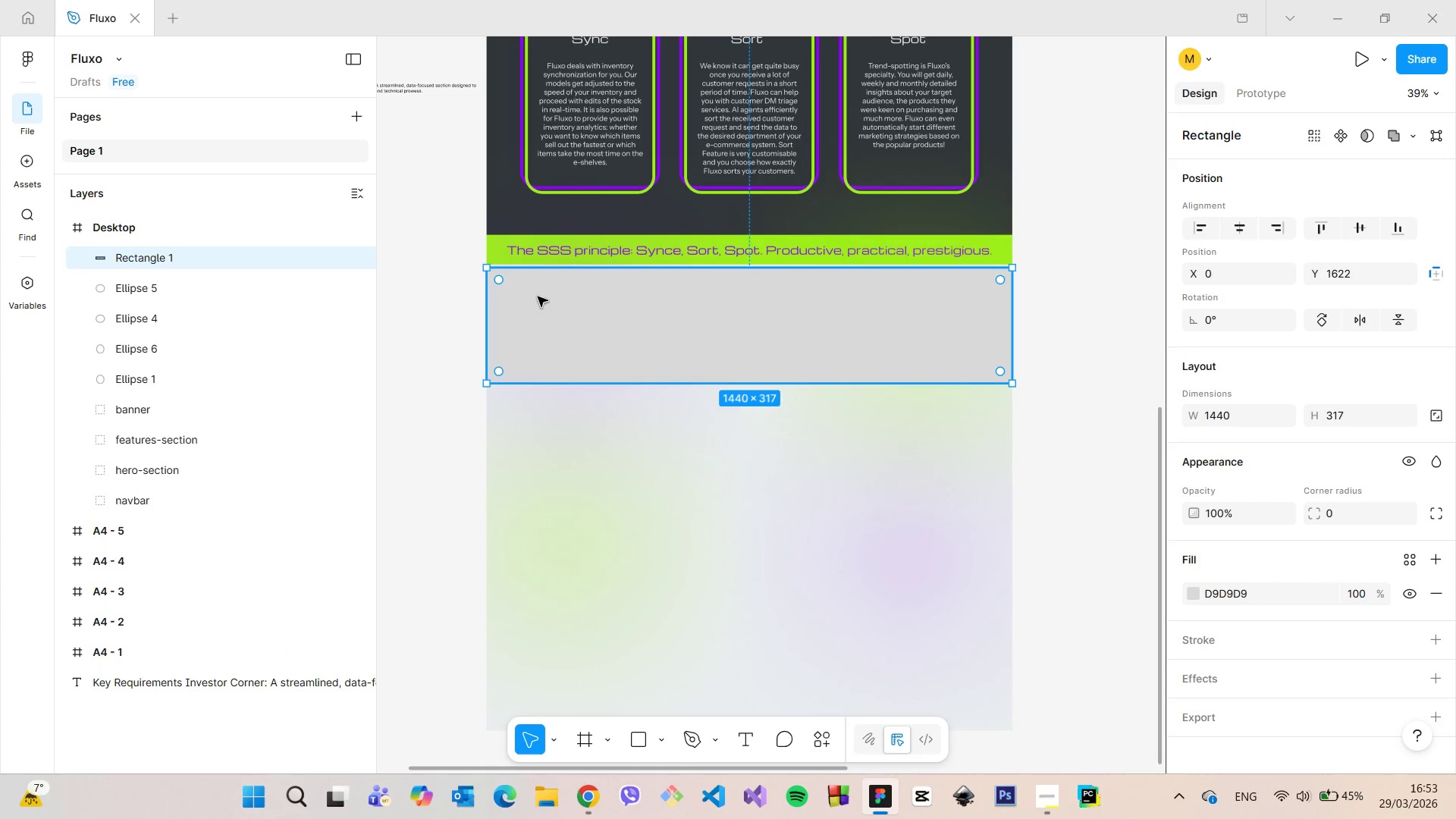 
left_click_drag(start_coordinate=[589, 268], to_coordinate=[586, 265])
 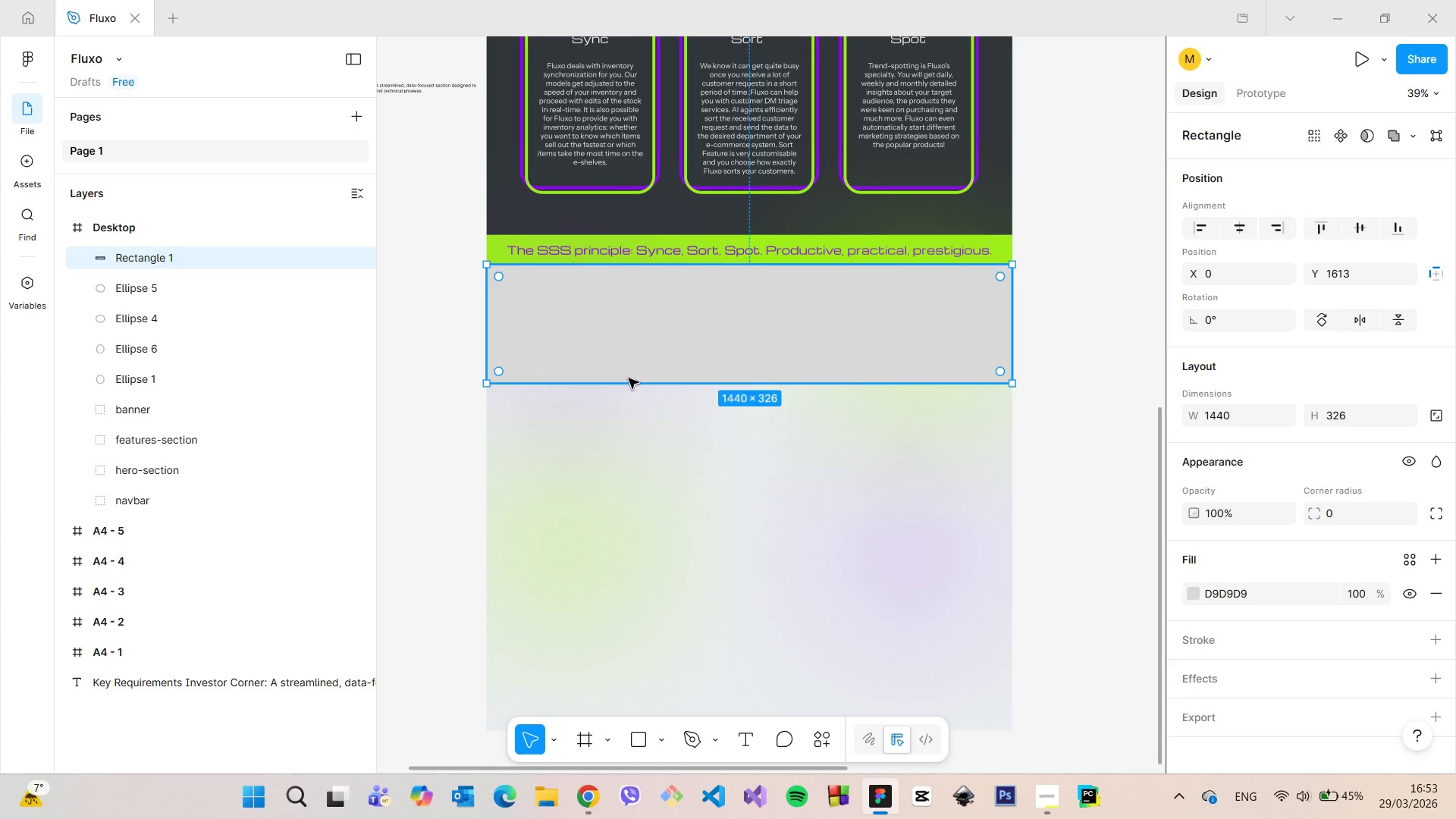 
left_click_drag(start_coordinate=[629, 380], to_coordinate=[769, 632])
 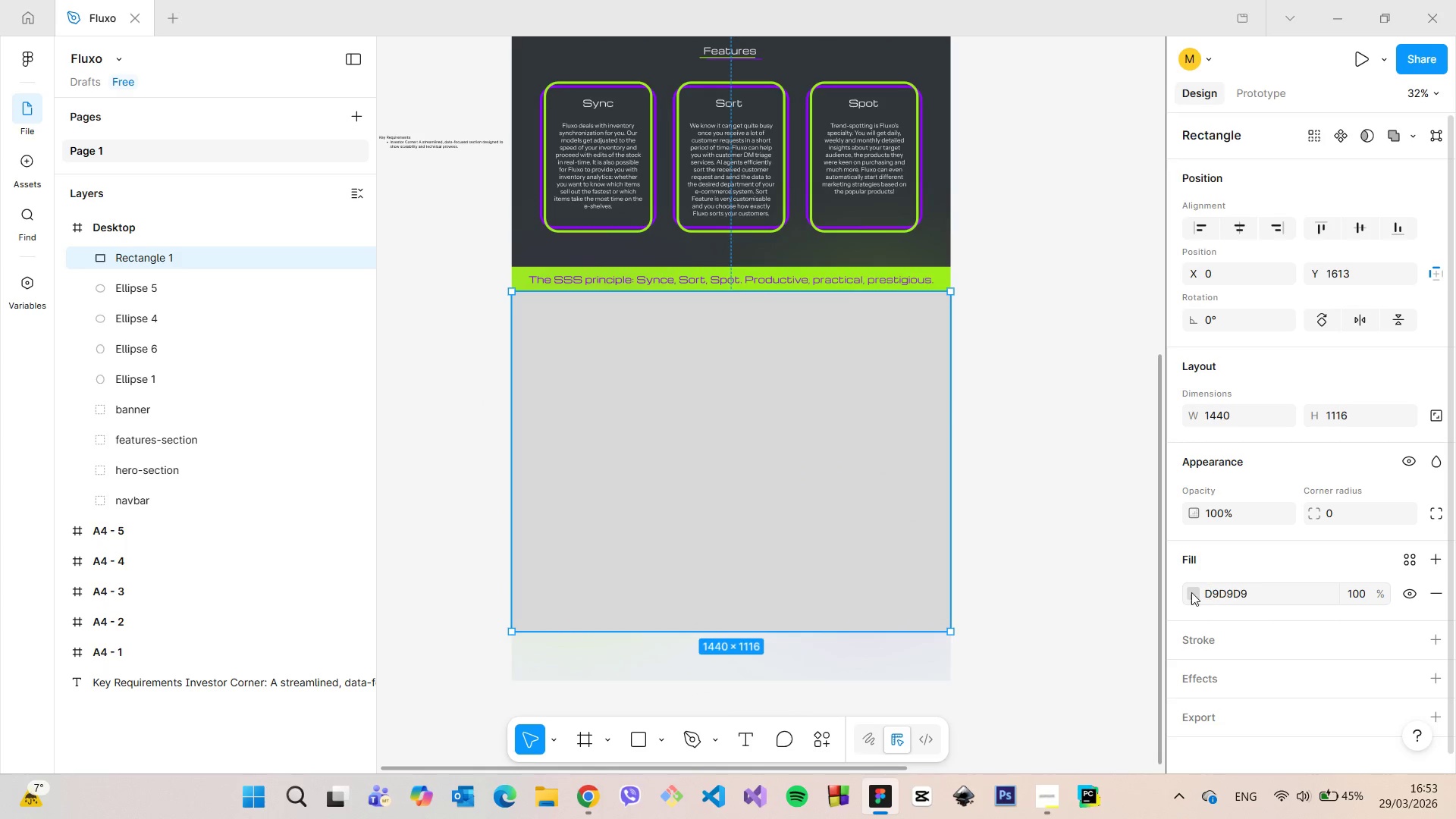 
scroll: coordinate [643, 435], scroll_direction: down, amount: 3.0
 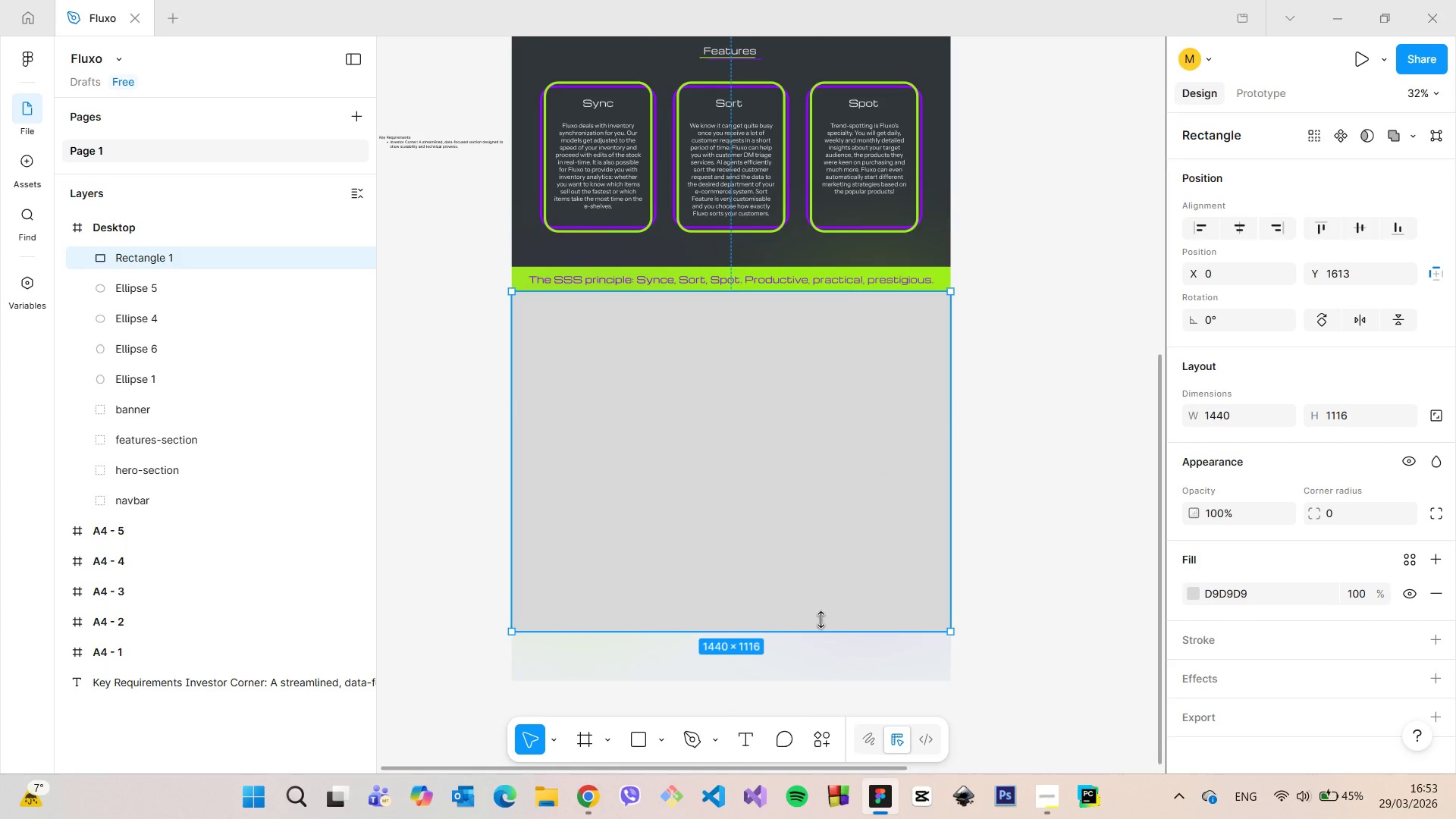 
left_click([990, 712])
 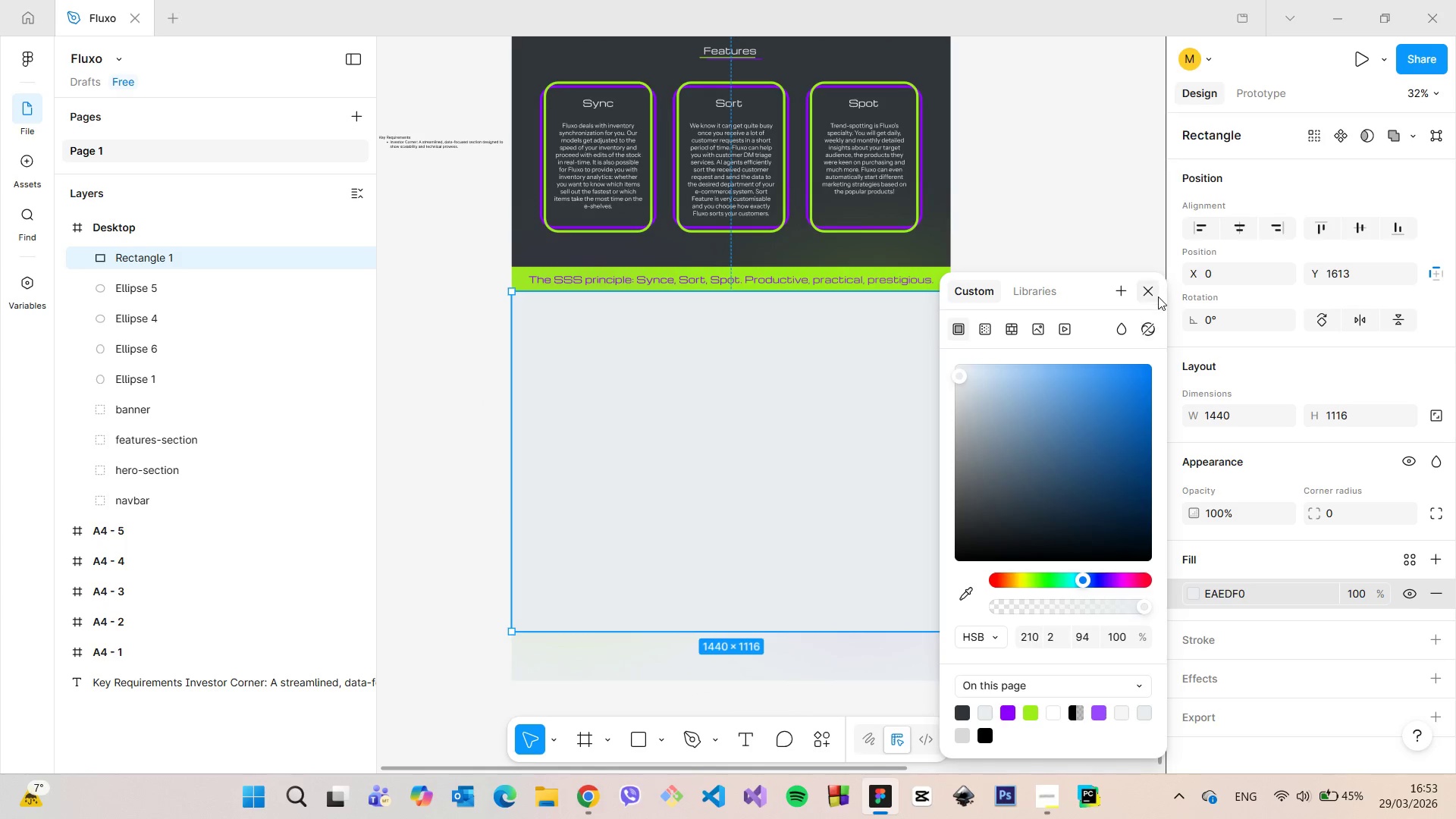 
left_click([1156, 293])
 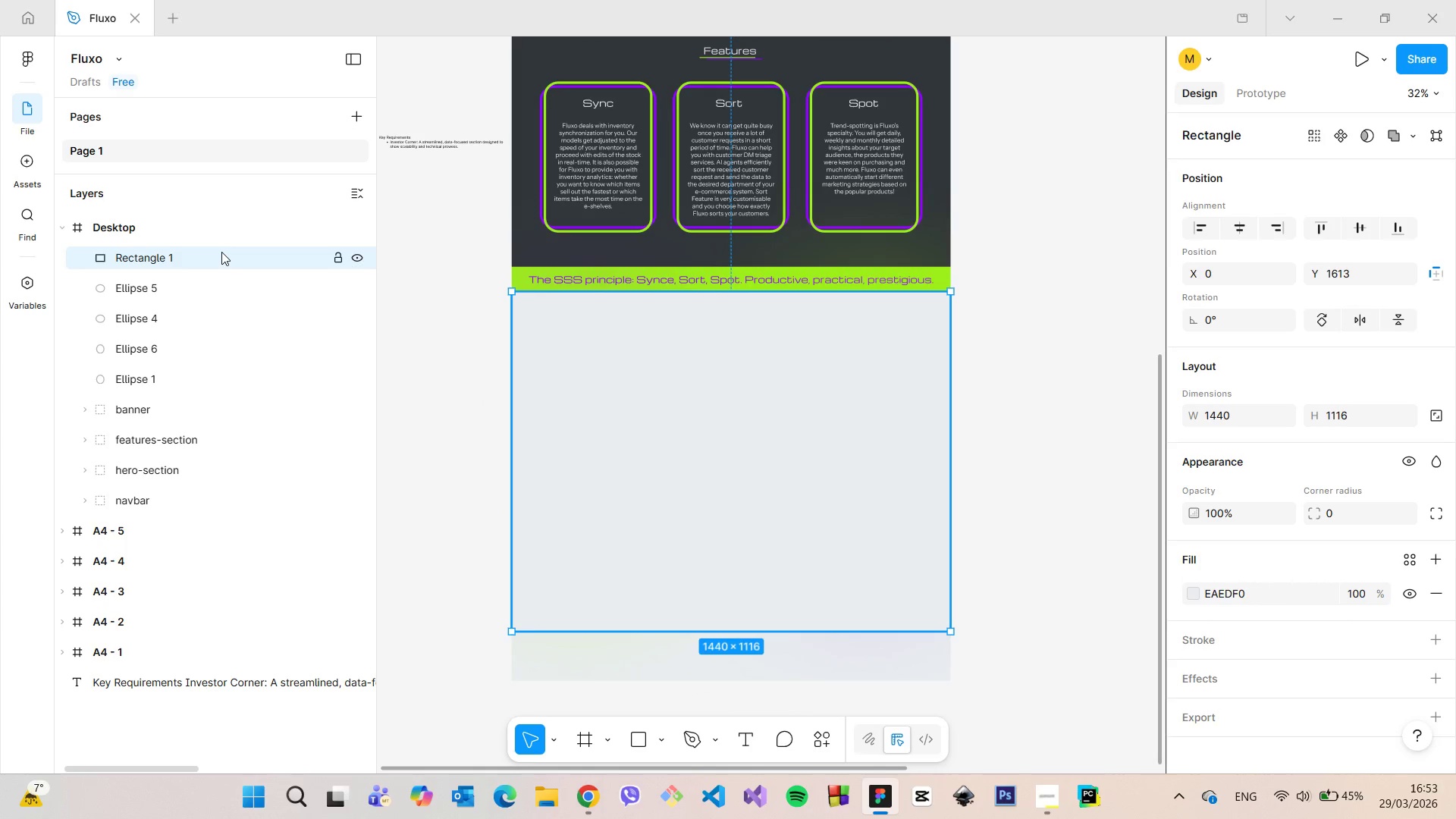 
left_click_drag(start_coordinate=[218, 255], to_coordinate=[208, 381])
 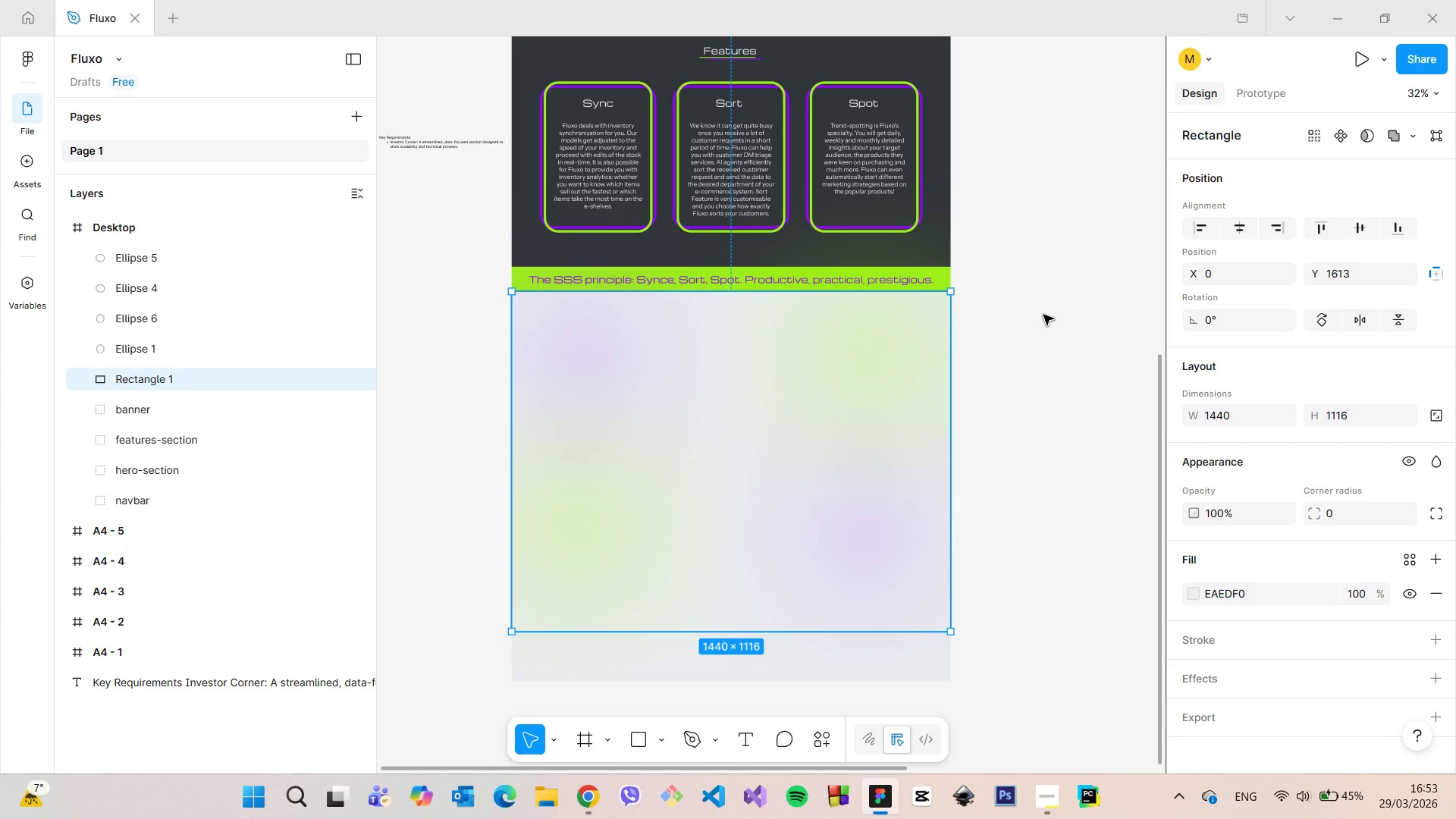 
left_click([1046, 315])
 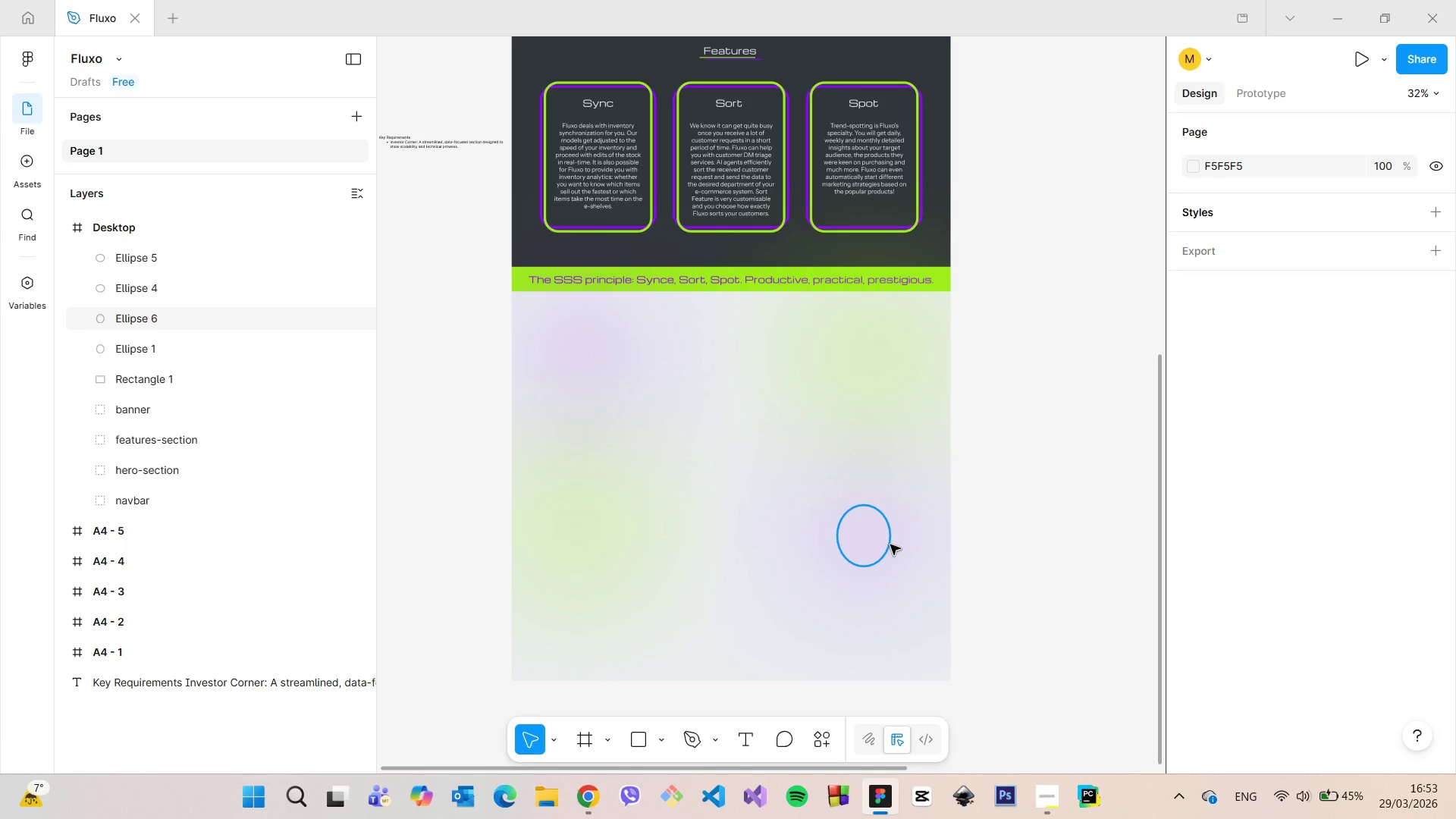 
left_click([934, 587])
 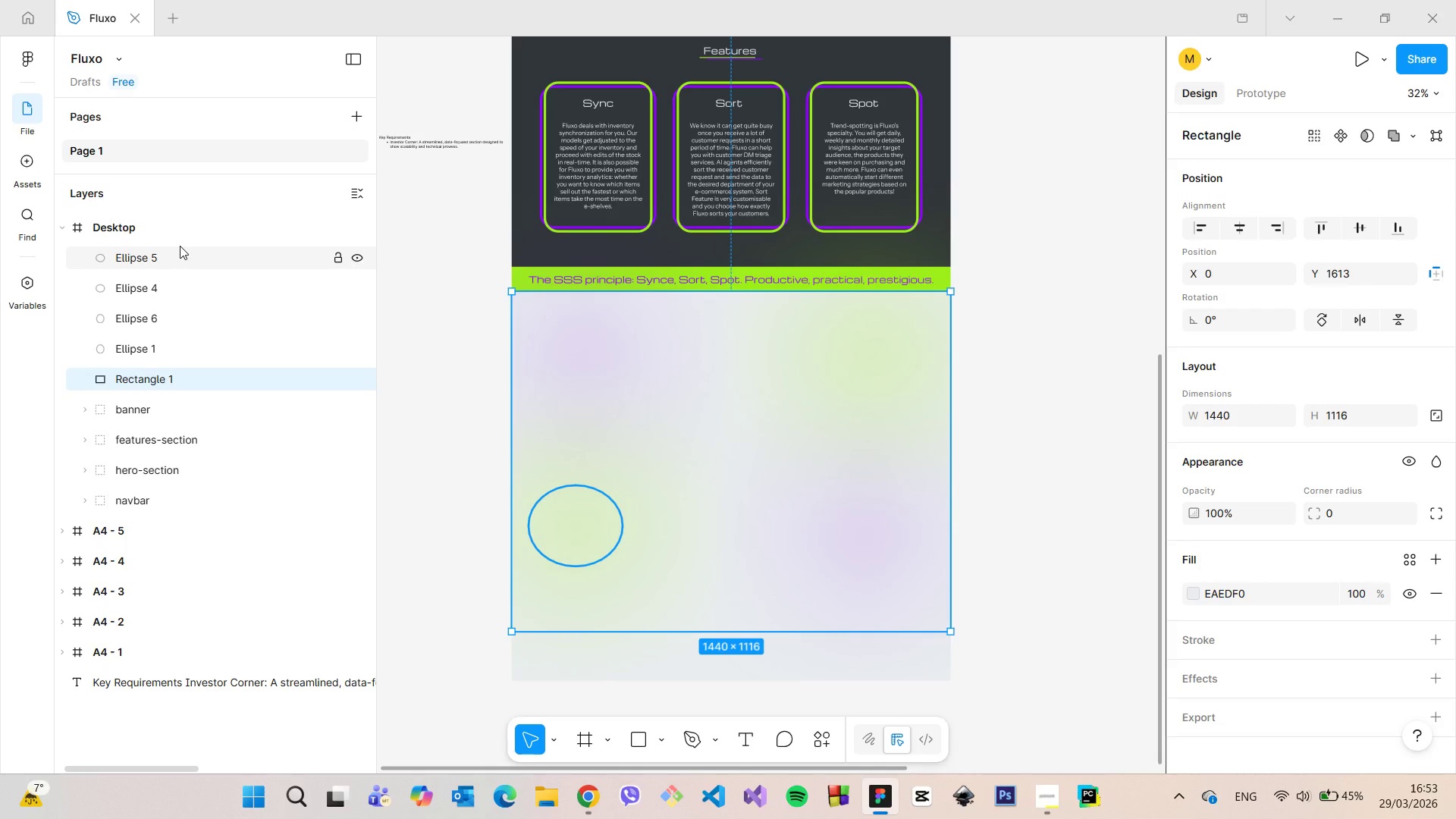 
hold_key(key=ShiftLeft, duration=0.5)
left_click([180, 246])
 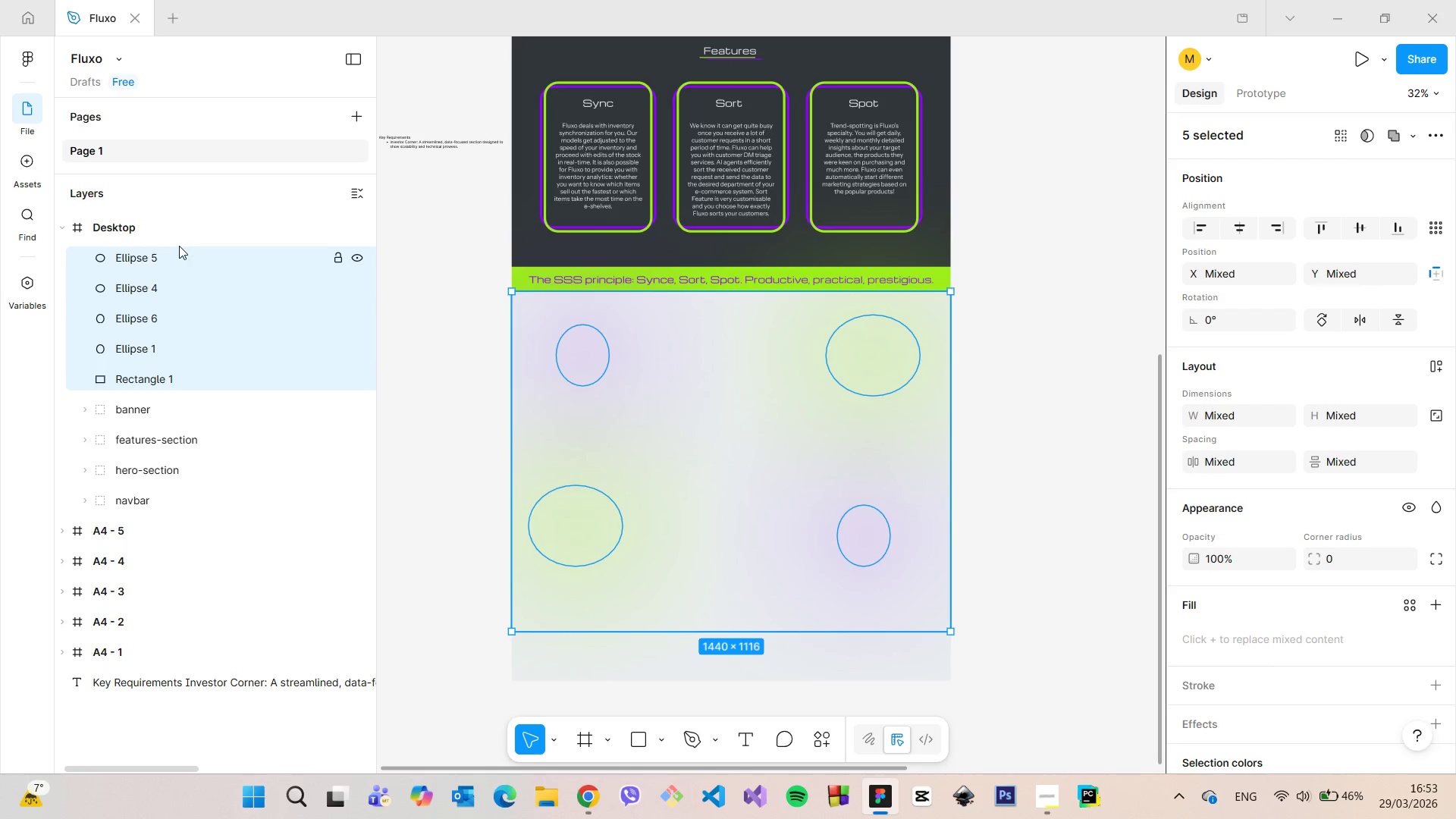 
right_click([179, 246])
 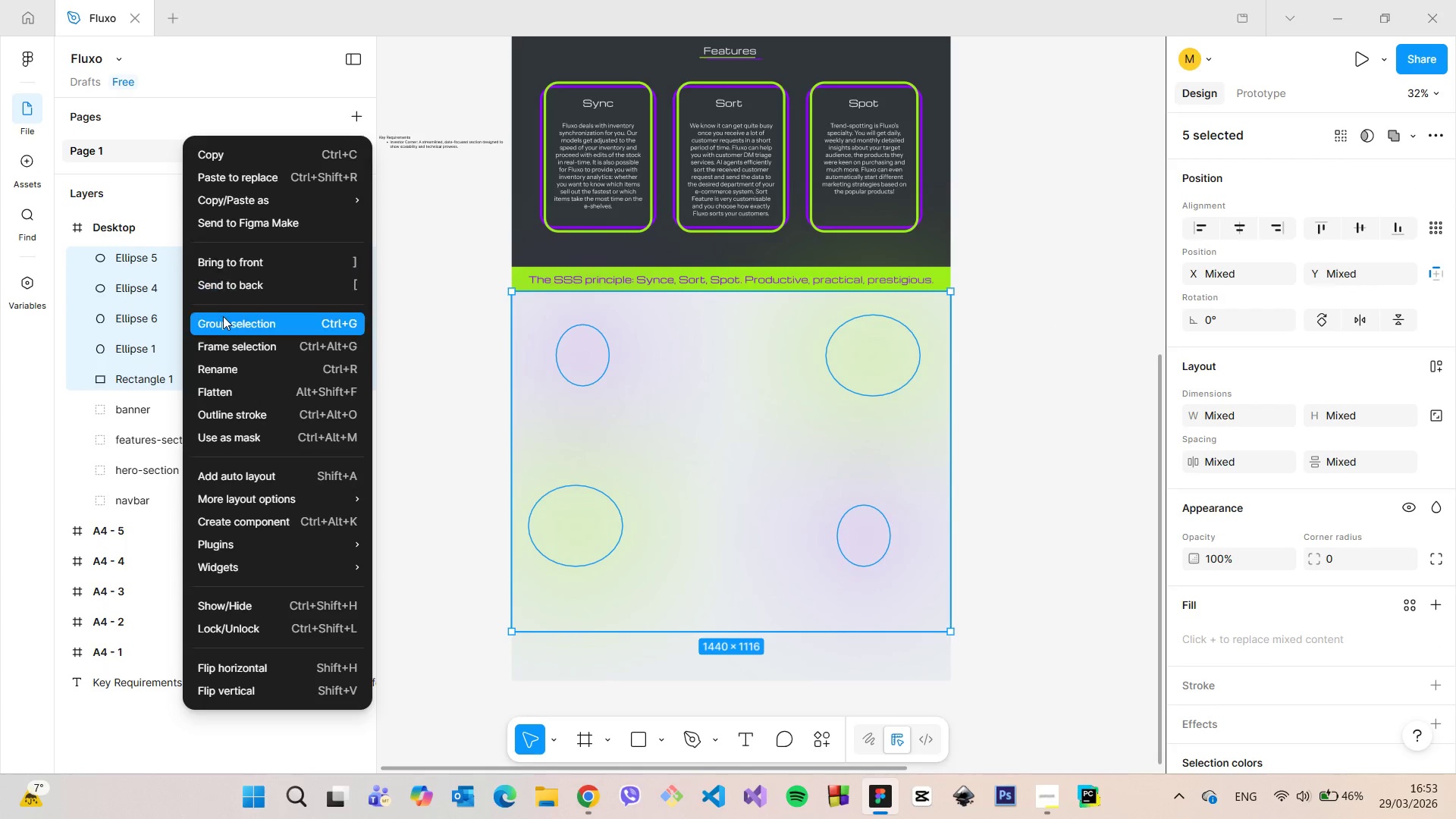 
left_click([225, 321])
 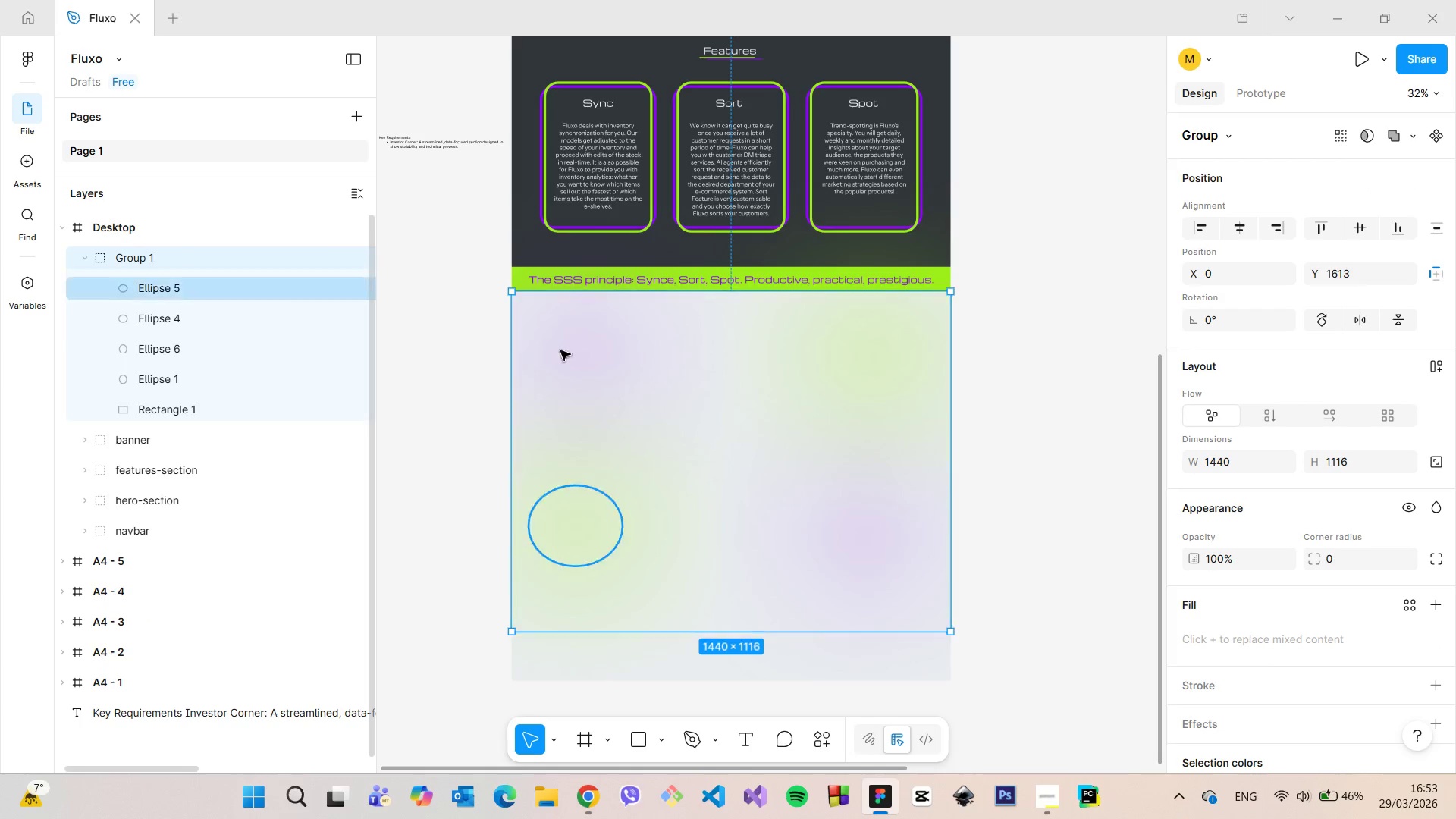 
scroll: coordinate [1305, 504], scroll_direction: down, amount: 3.0
 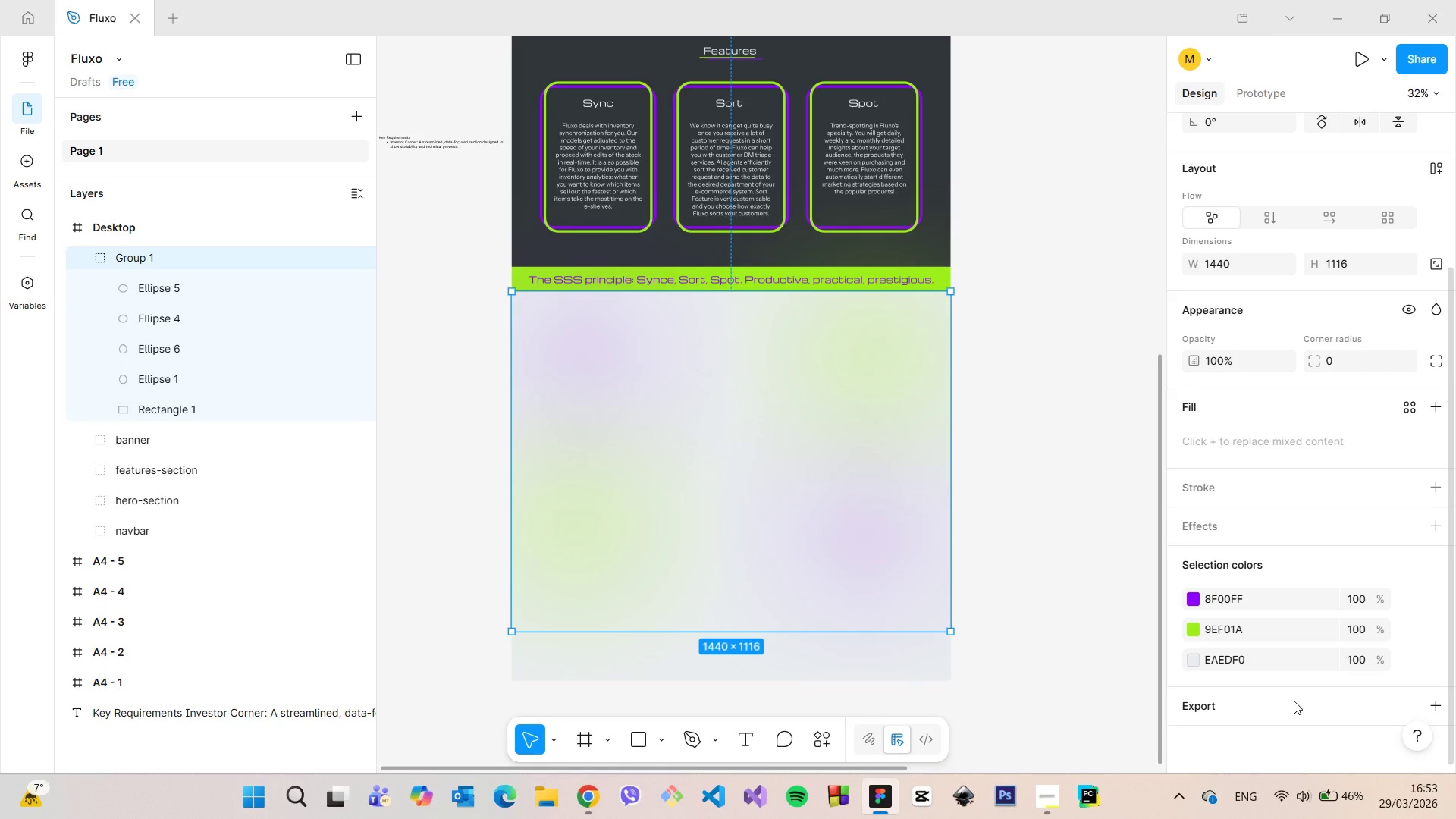 
left_click([1294, 701])
 